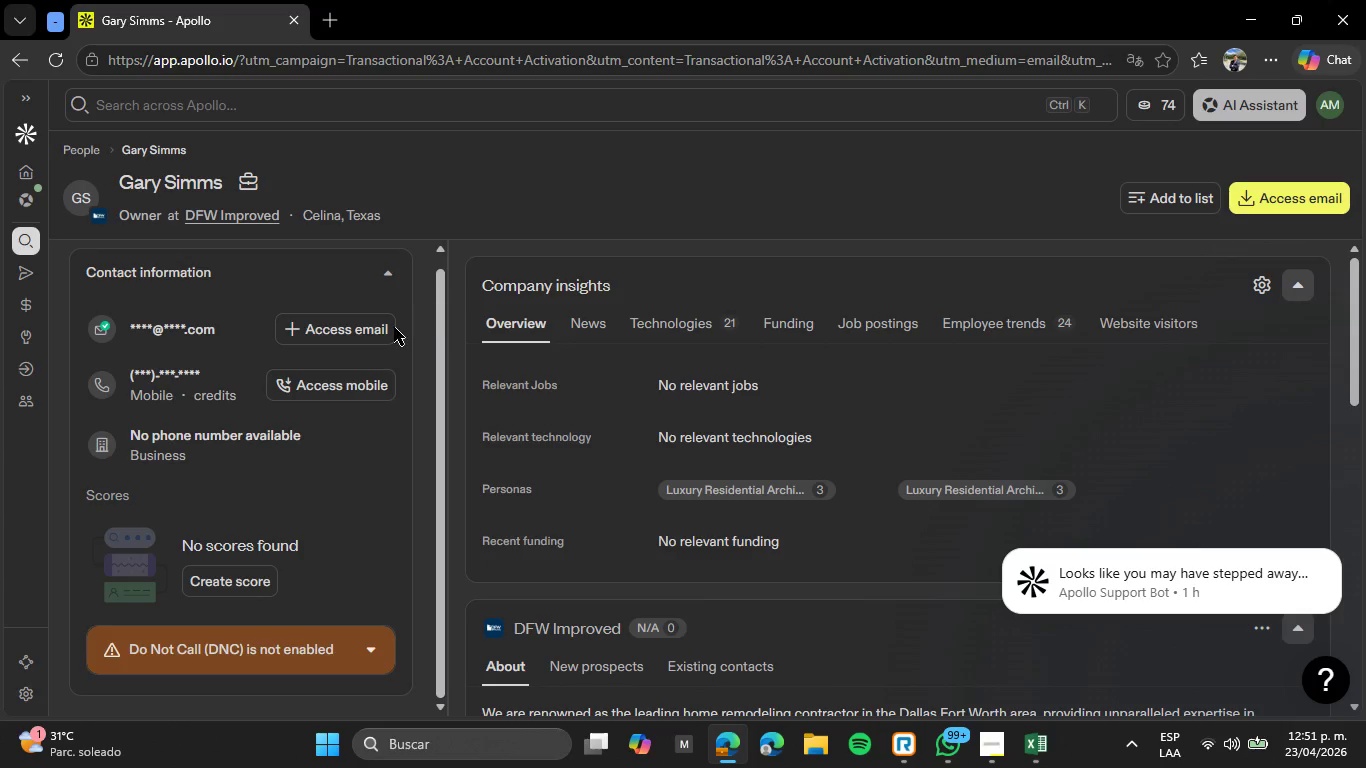 
scroll: coordinate [536, 491], scroll_direction: down, amount: 2.0
 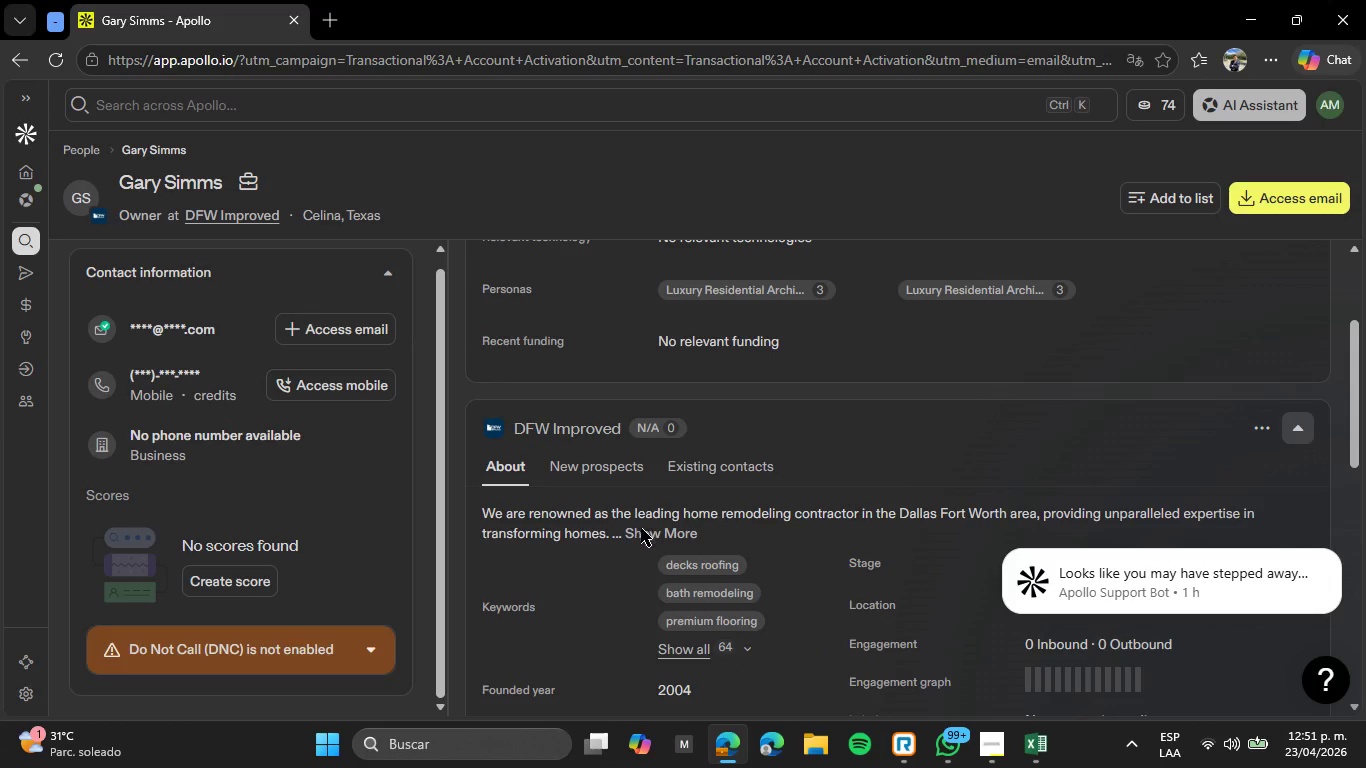 
left_click([641, 528])
 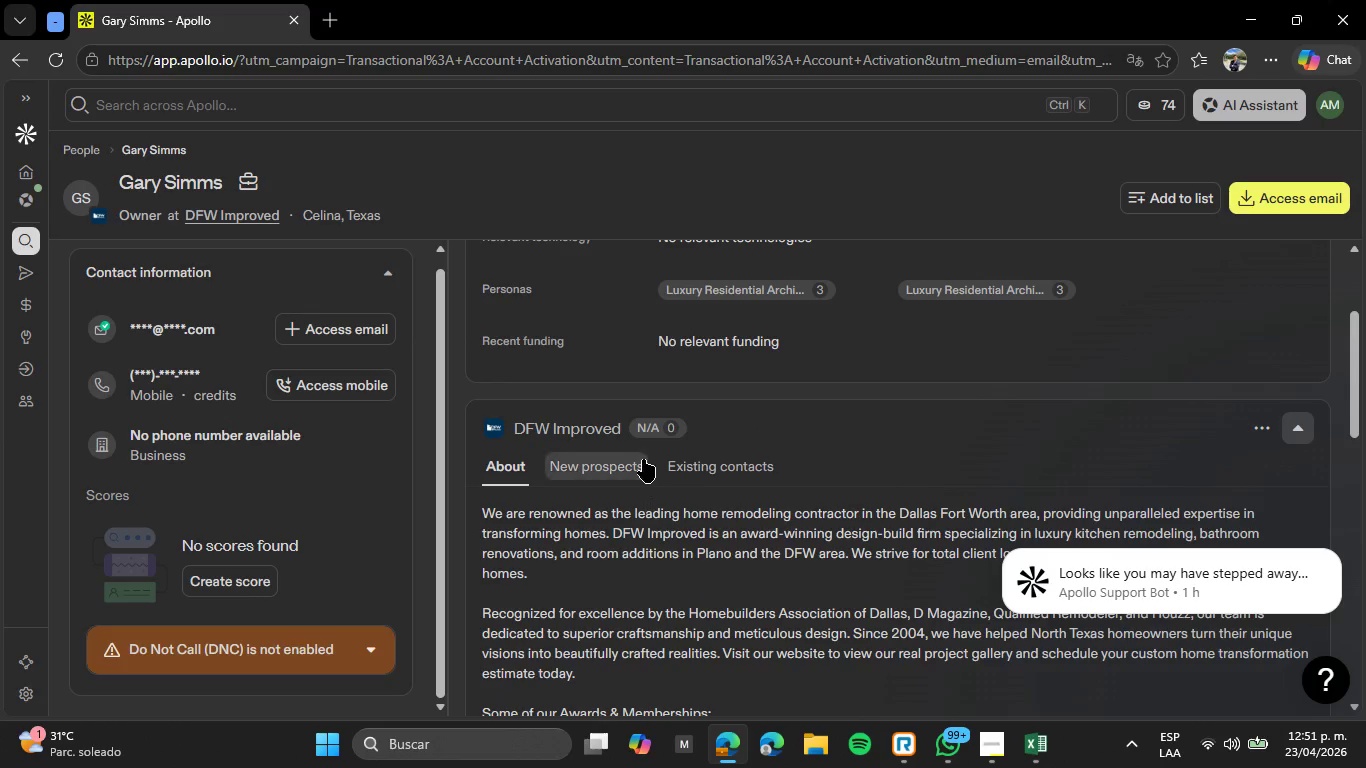 
scroll: coordinate [636, 426], scroll_direction: down, amount: 1.0
 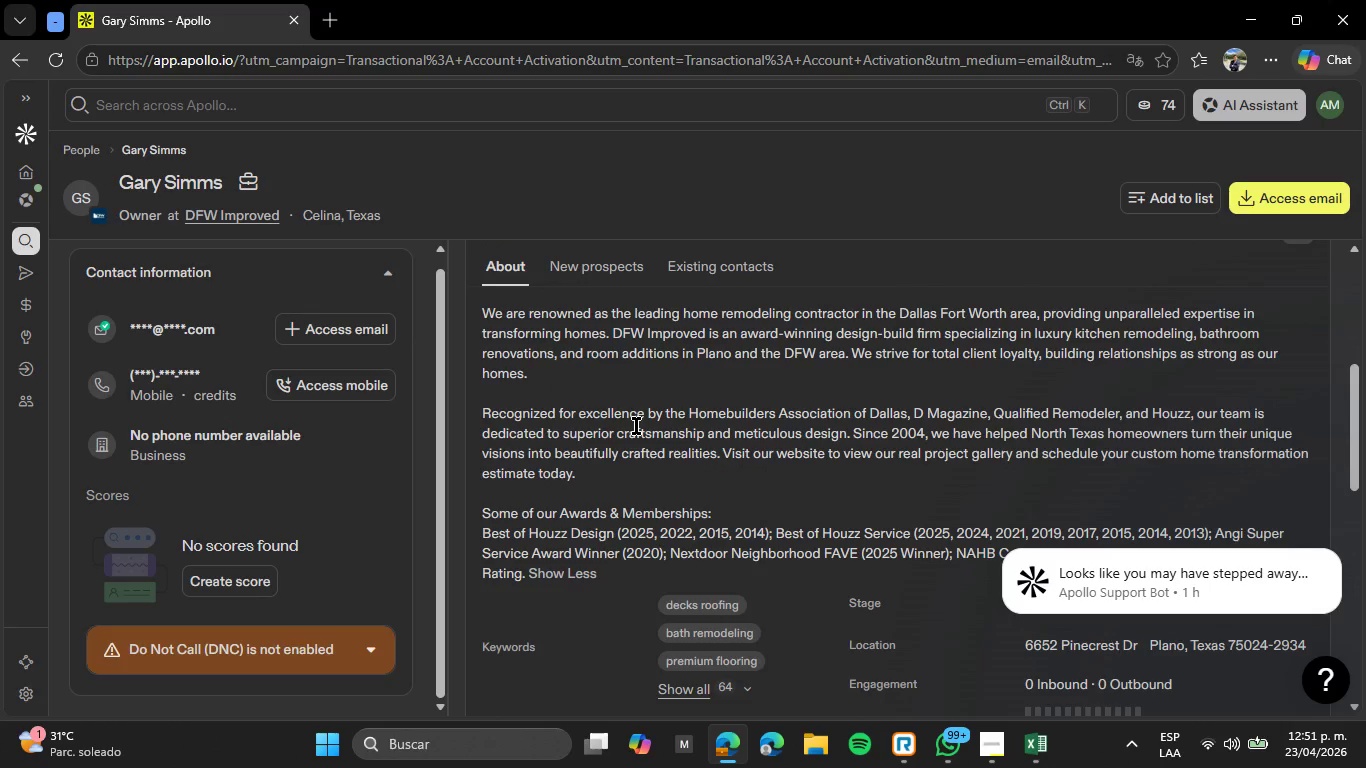 
scroll: coordinate [634, 432], scroll_direction: none, amount: 0.0
 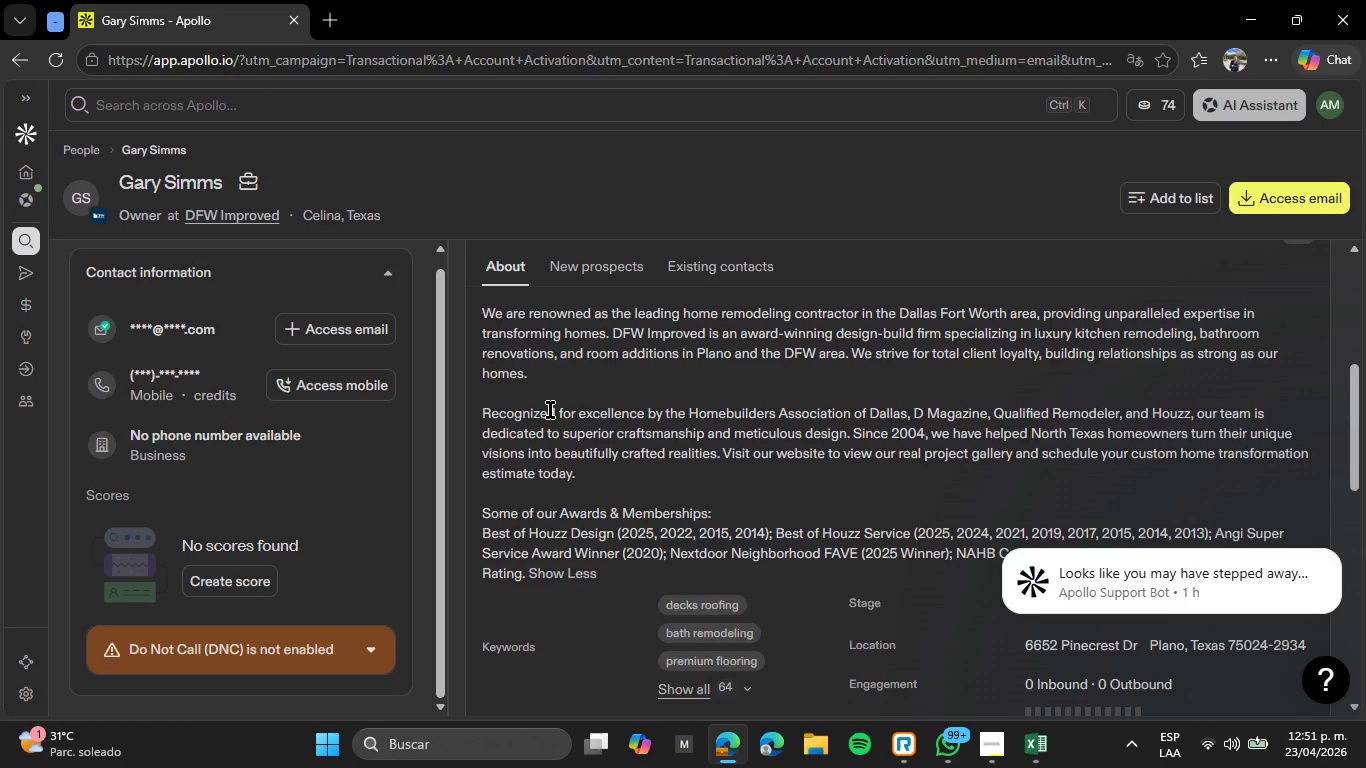 
wait(6.86)
 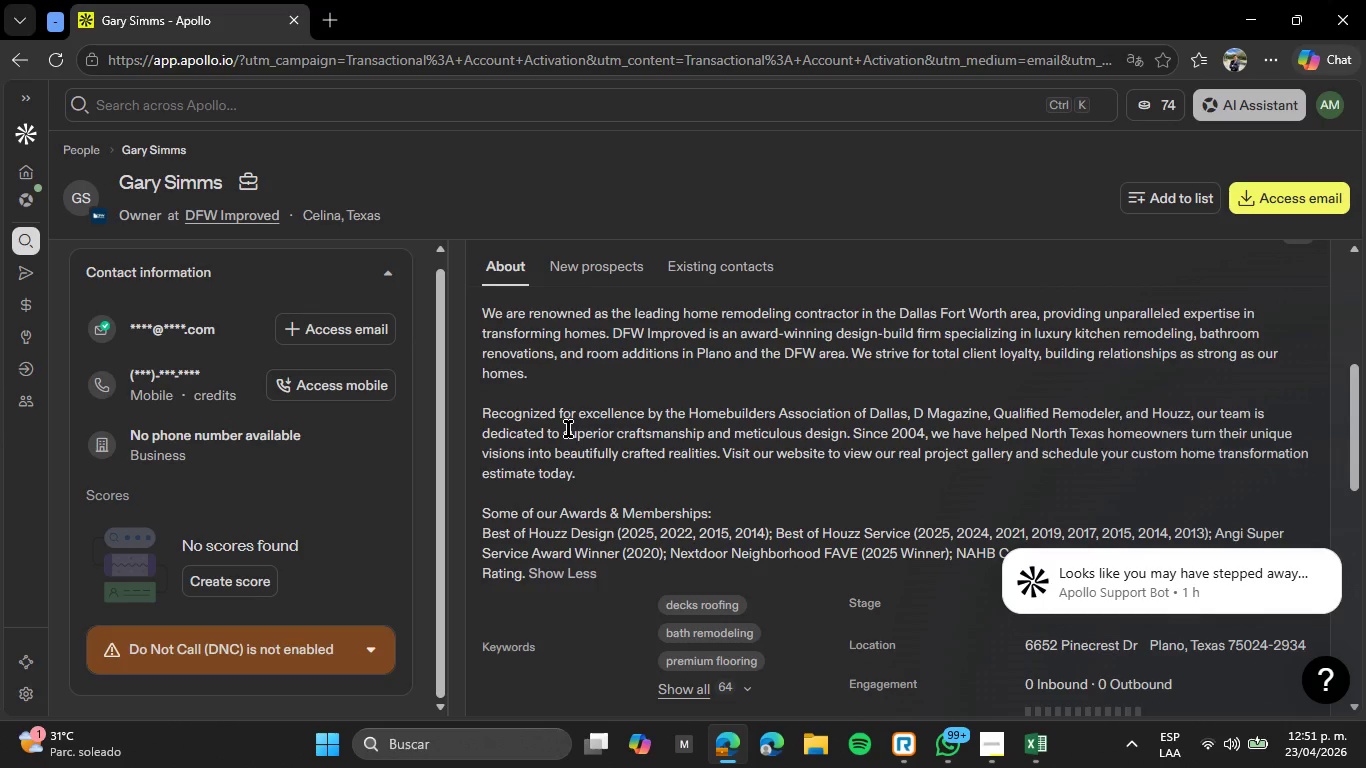 
scroll: coordinate [608, 432], scroll_direction: up, amount: 1.0
 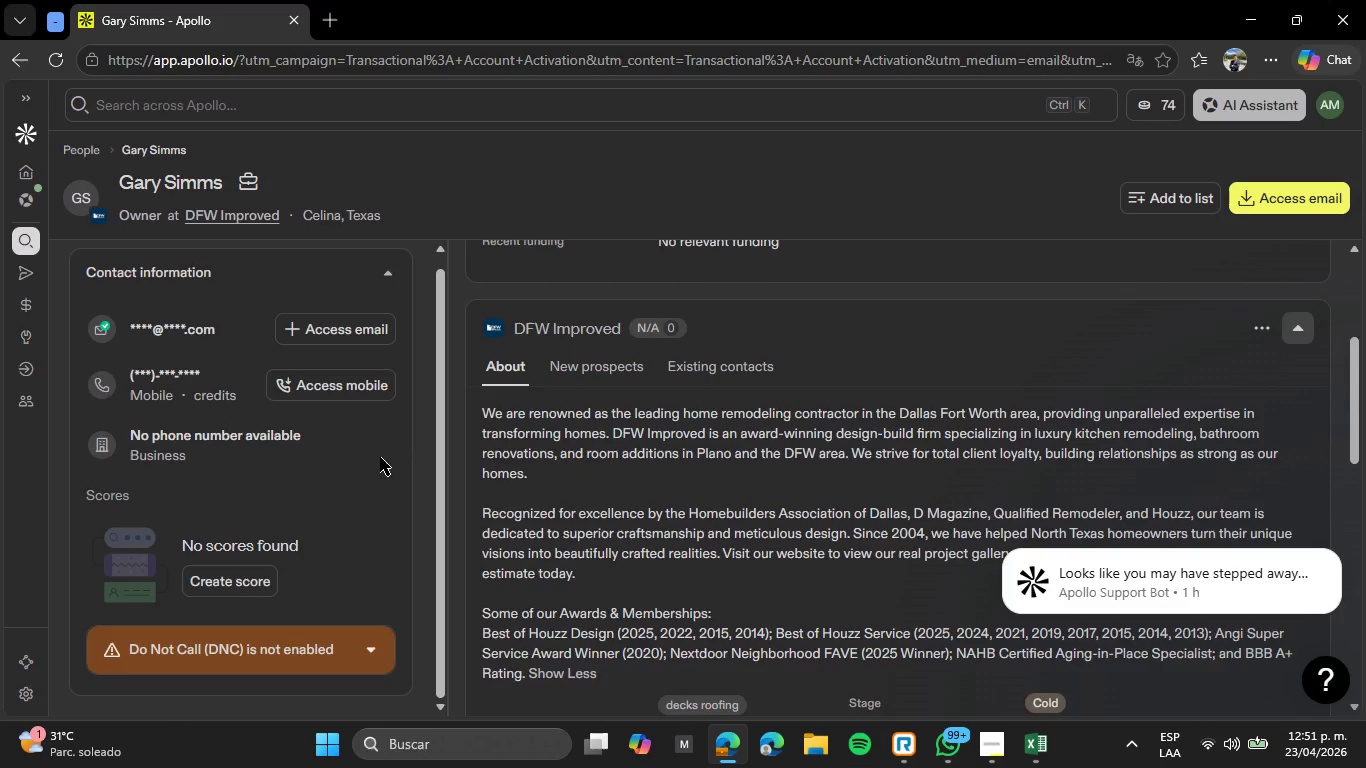 
scroll: coordinate [380, 457], scroll_direction: down, amount: 1.0
 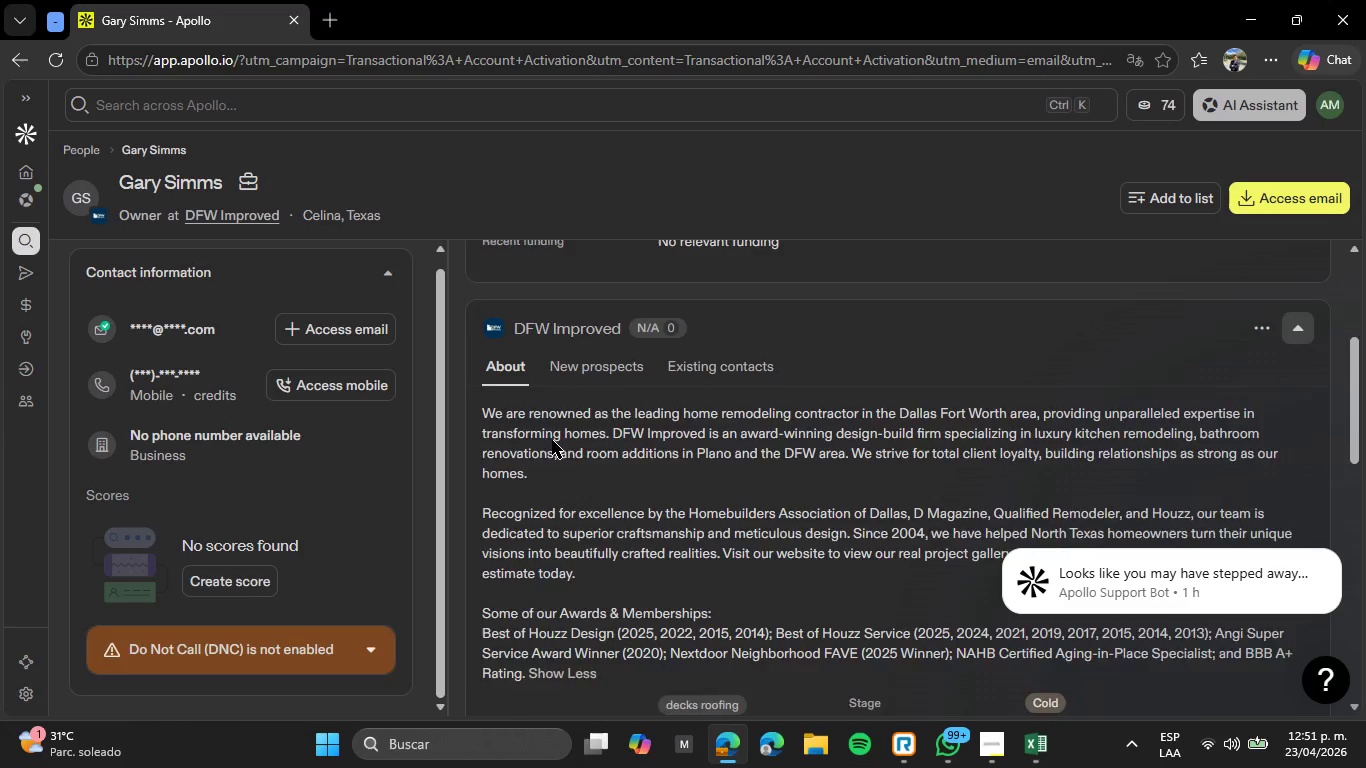 
scroll: coordinate [552, 440], scroll_direction: up, amount: 1.0
 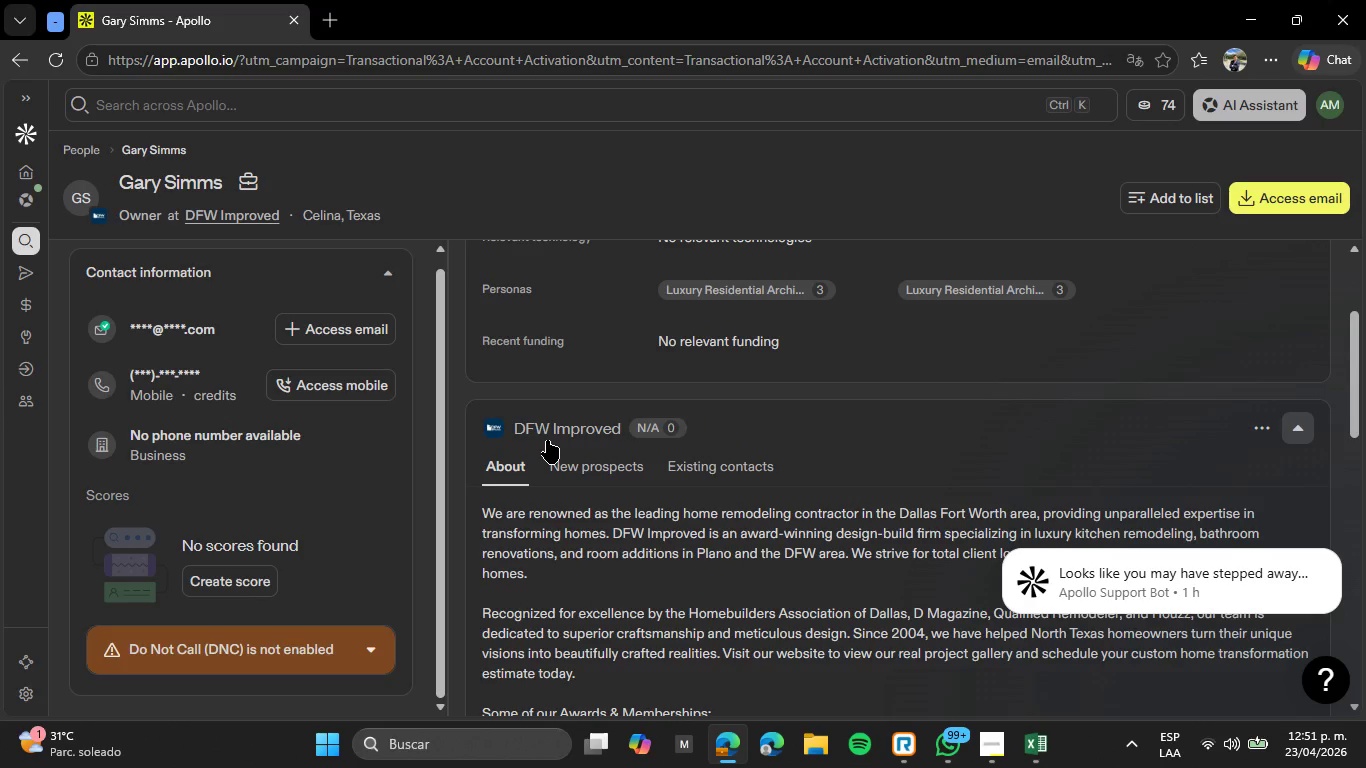 
scroll: coordinate [547, 440], scroll_direction: down, amount: 1.0
 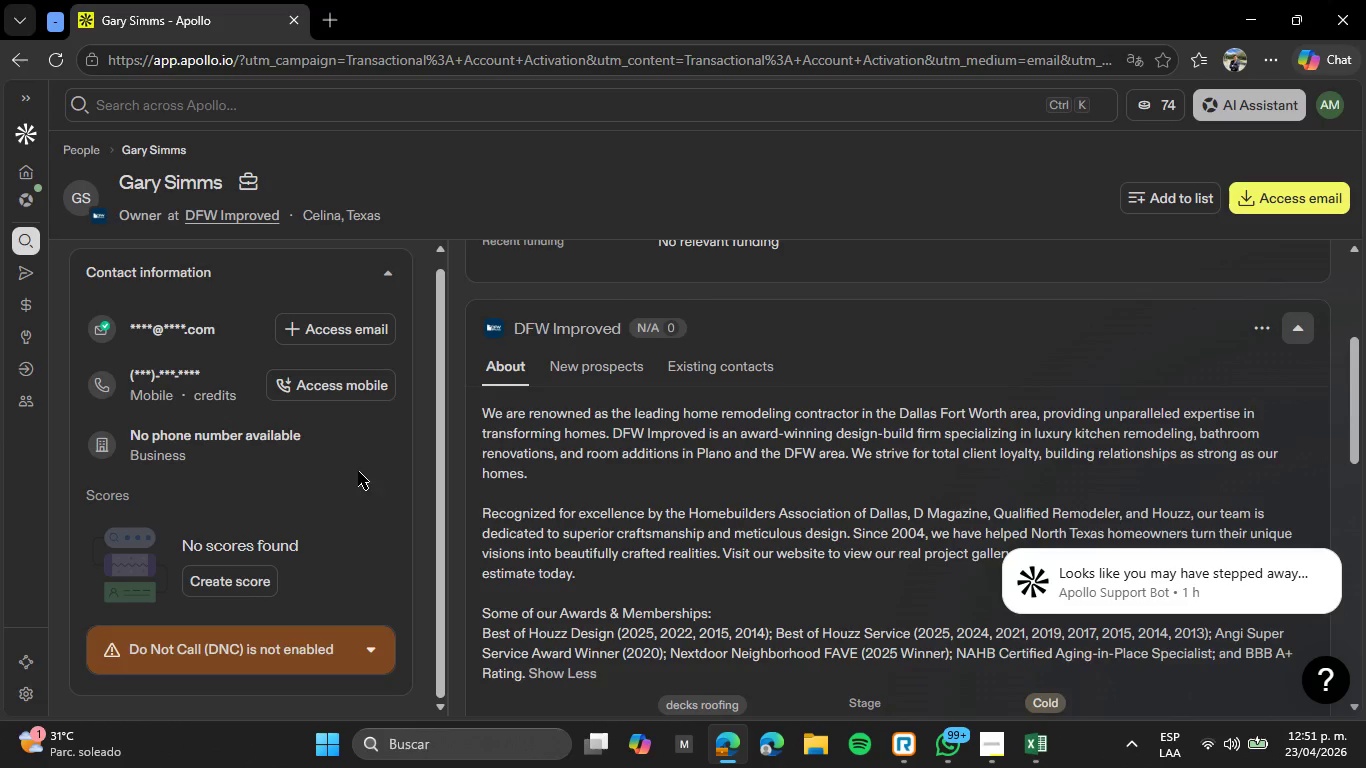 
wait(6.45)
 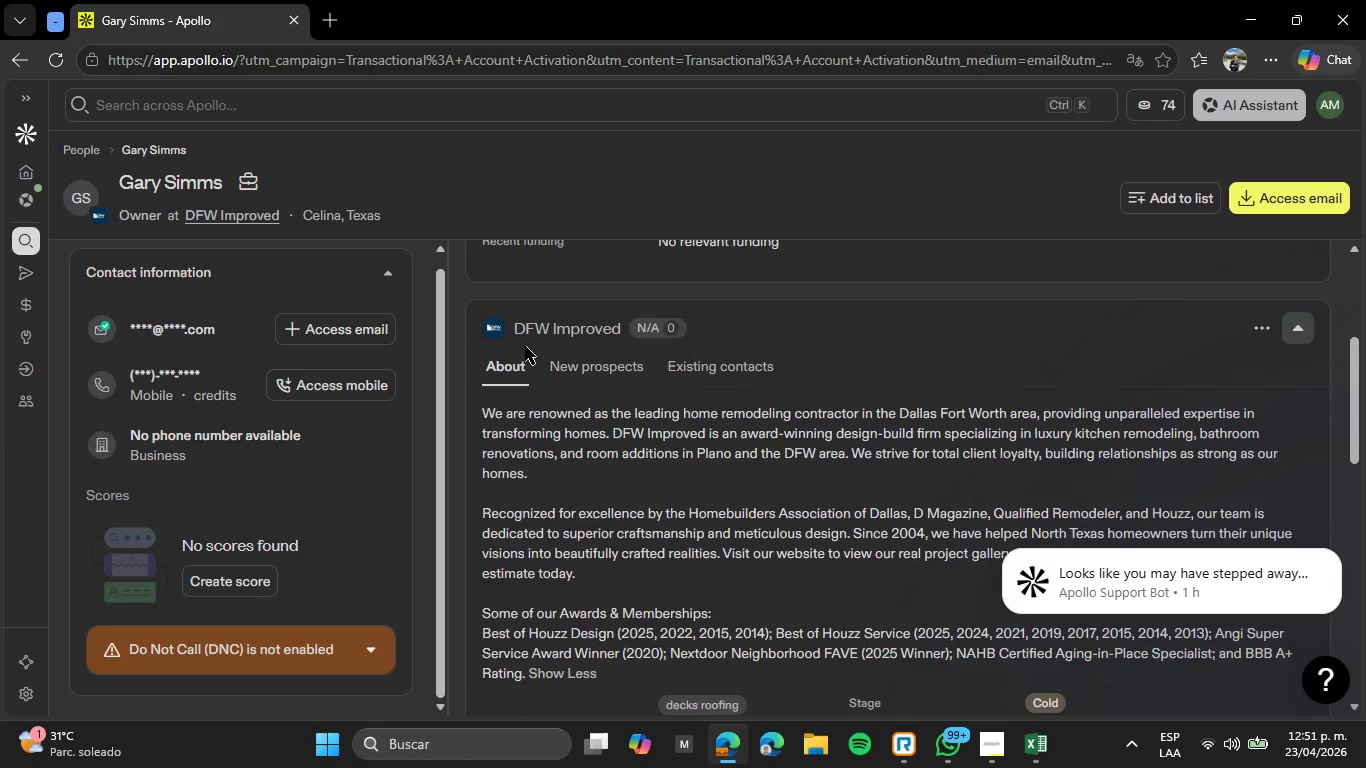 
left_click([90, 139])
 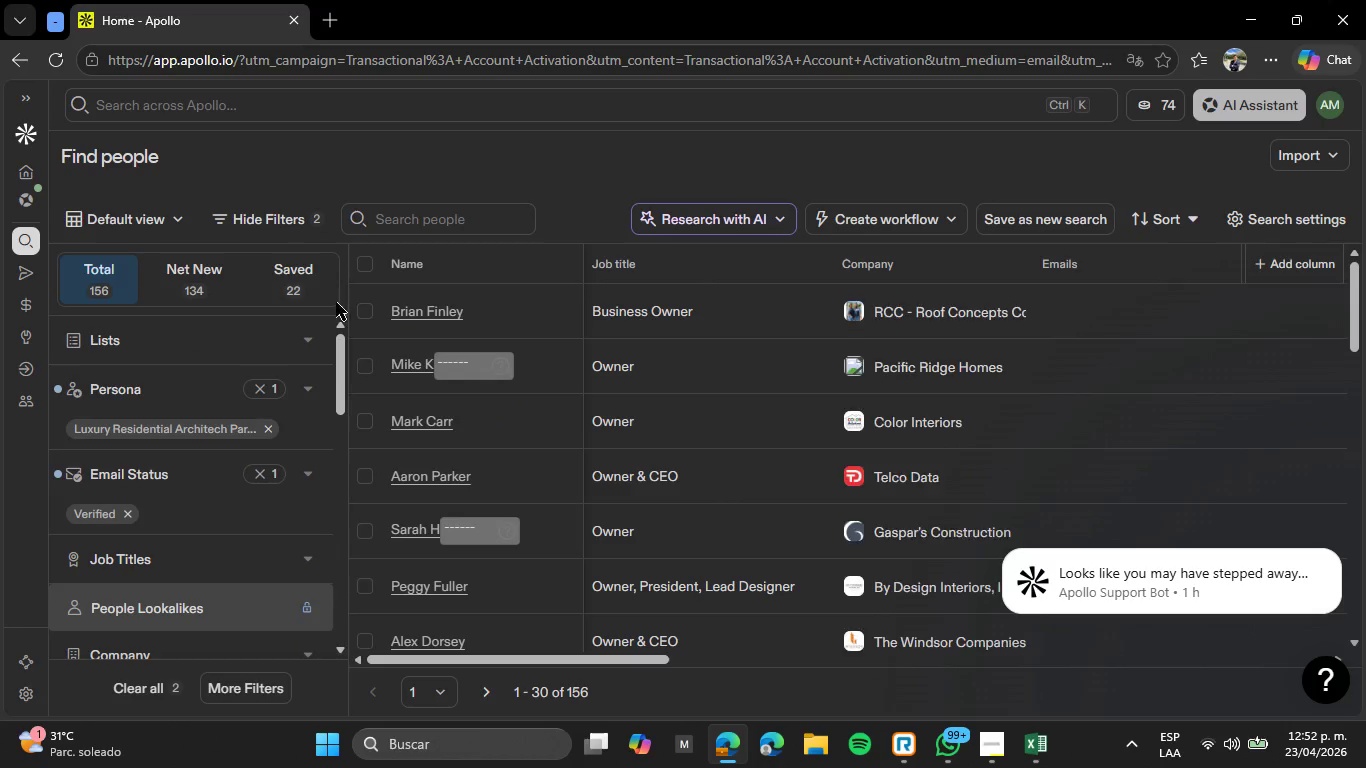 
scroll: coordinate [416, 464], scroll_direction: down, amount: 7.0
 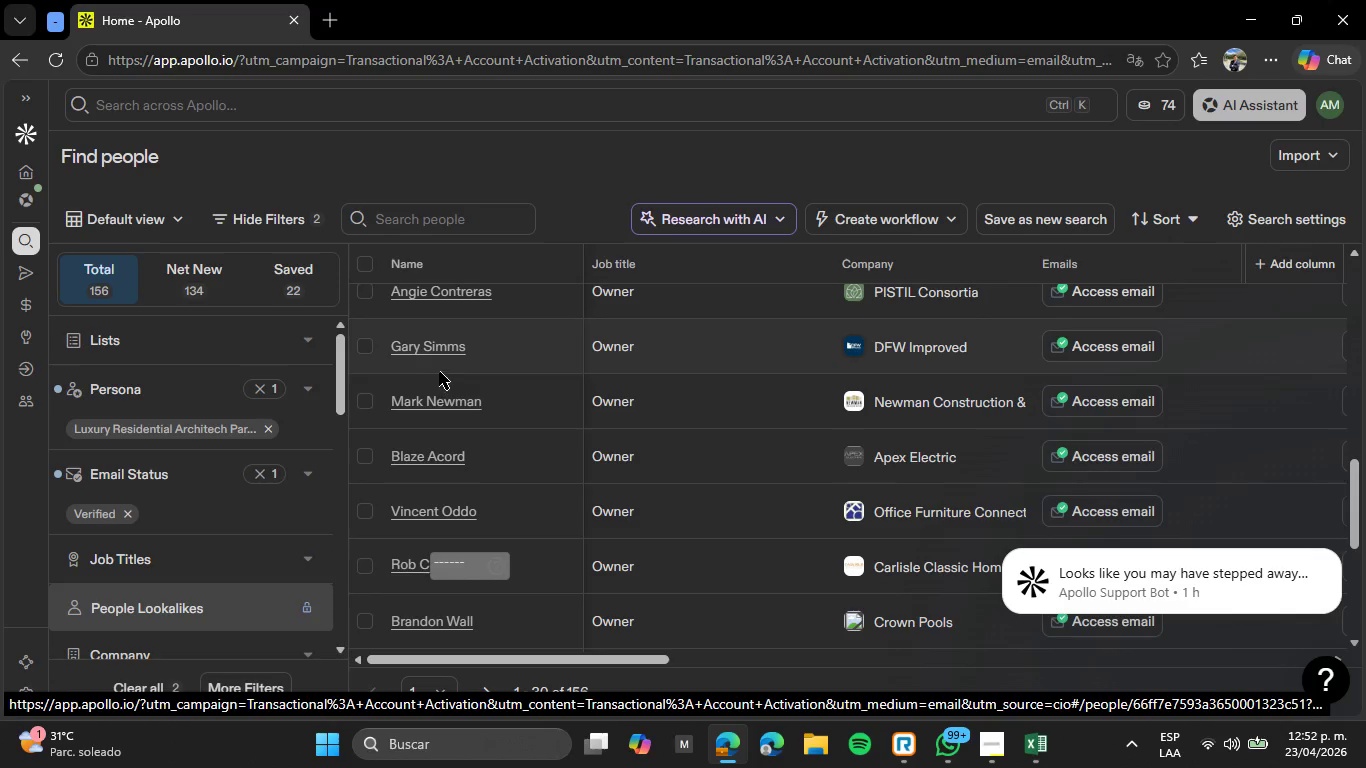 
left_click([444, 398])
 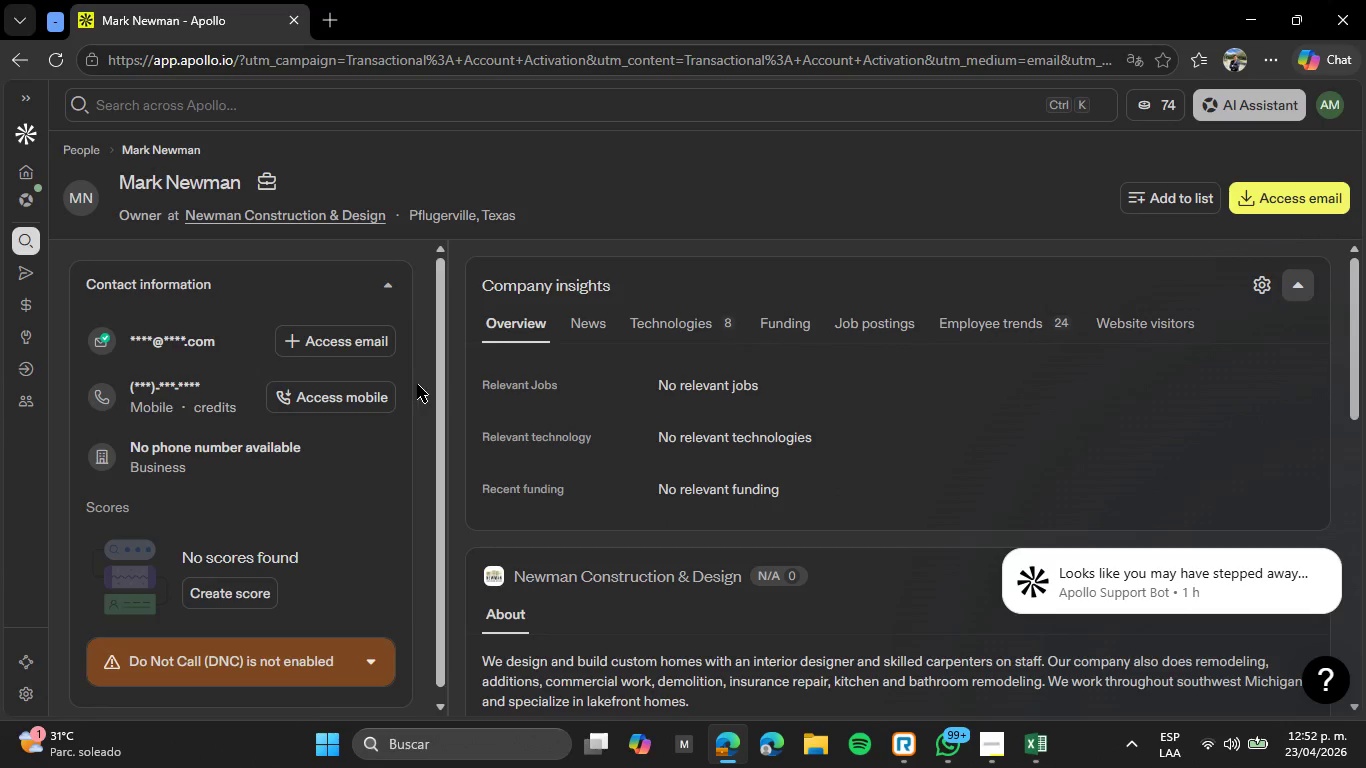 
scroll: coordinate [640, 563], scroll_direction: down, amount: 2.0
 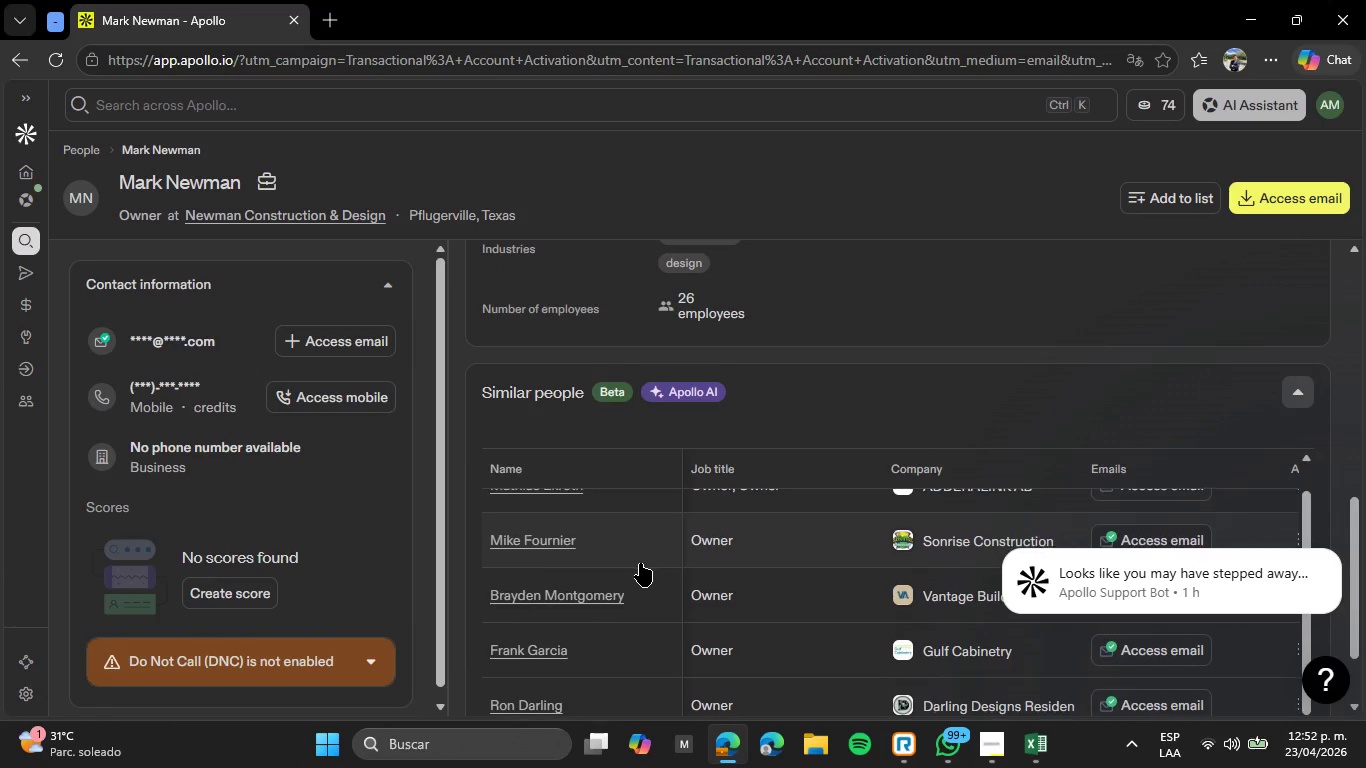 
scroll: coordinate [573, 335], scroll_direction: up, amount: 9.0
 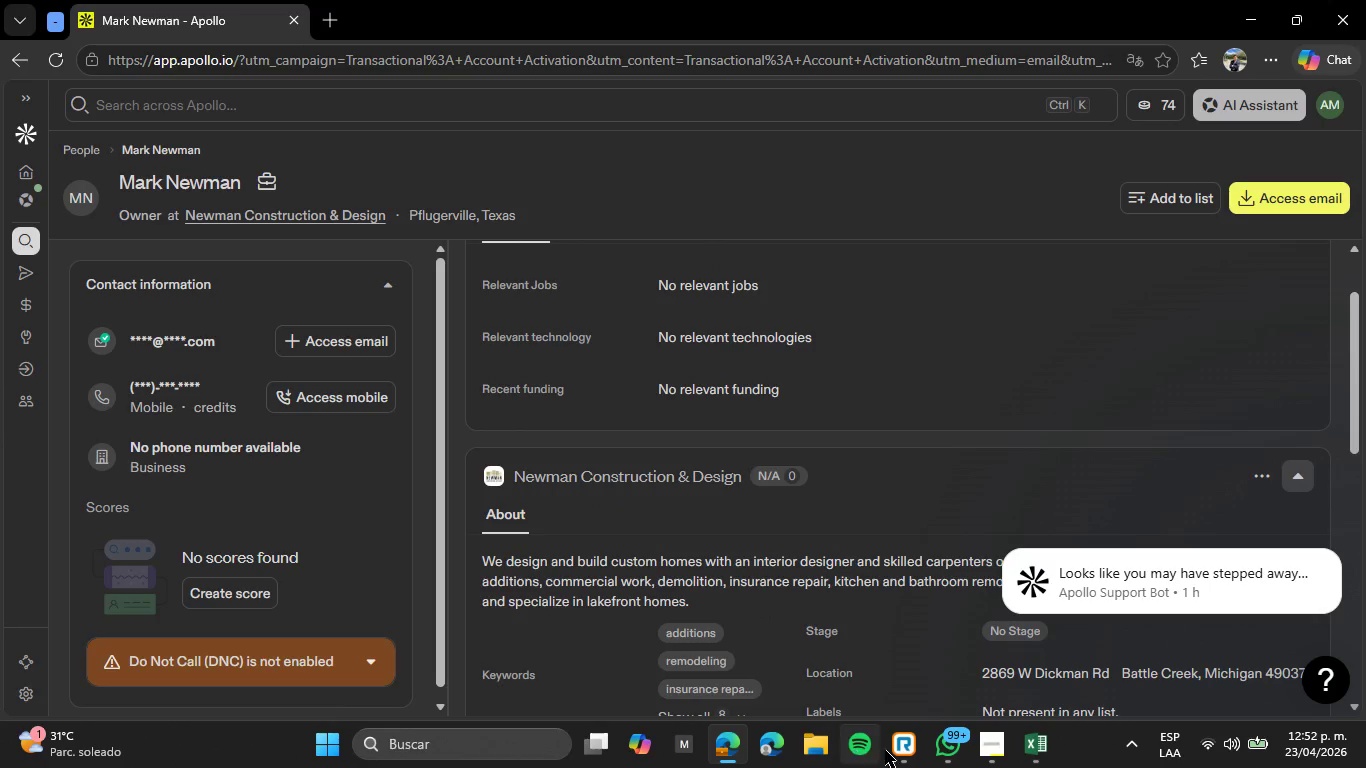 
left_click([895, 750])
 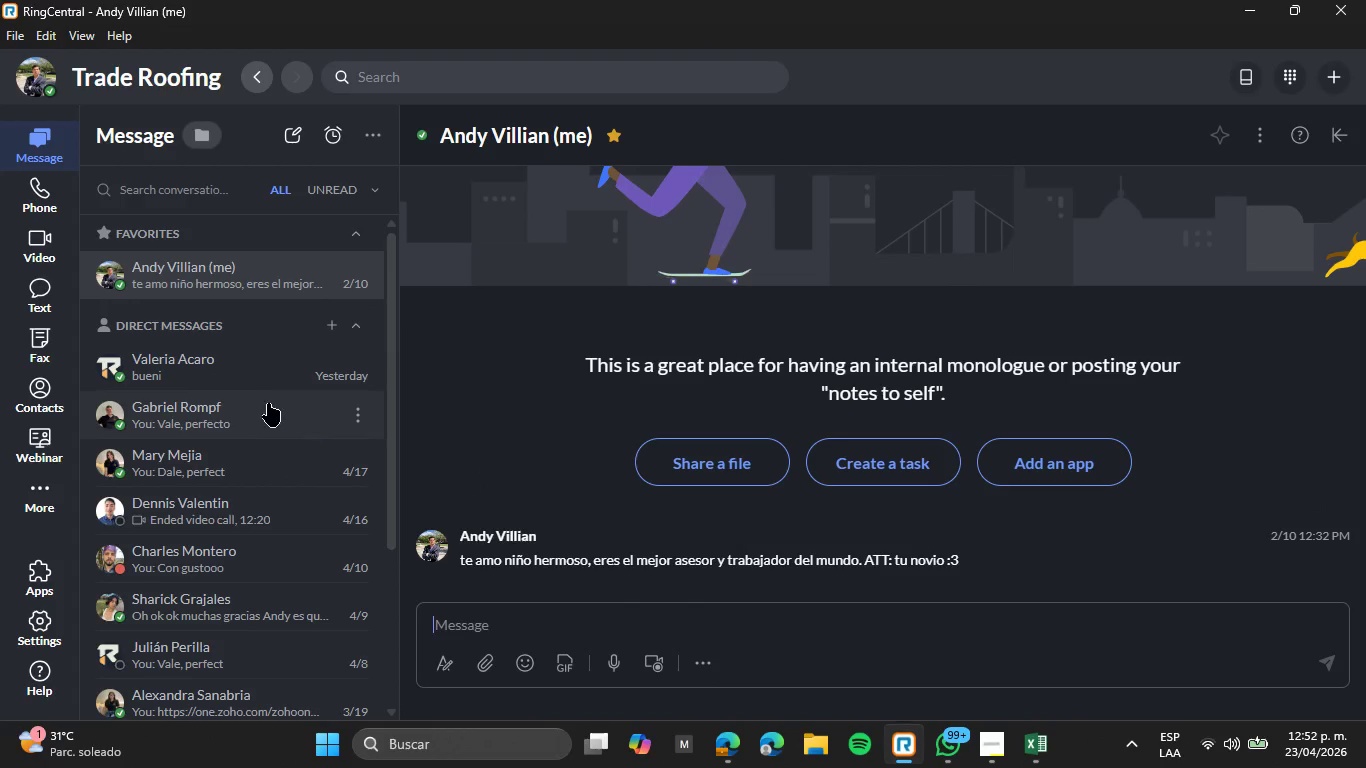 
left_click([262, 397])
 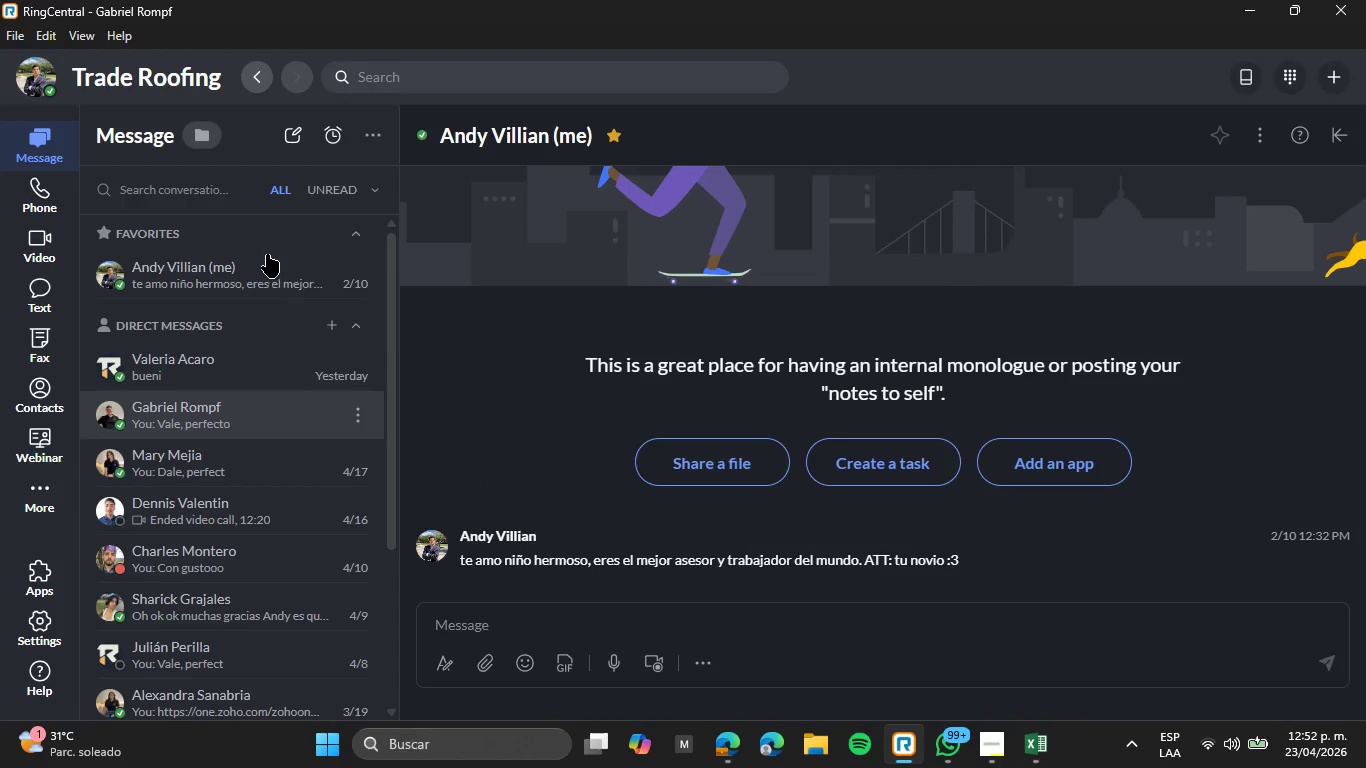 
left_click([267, 254])
 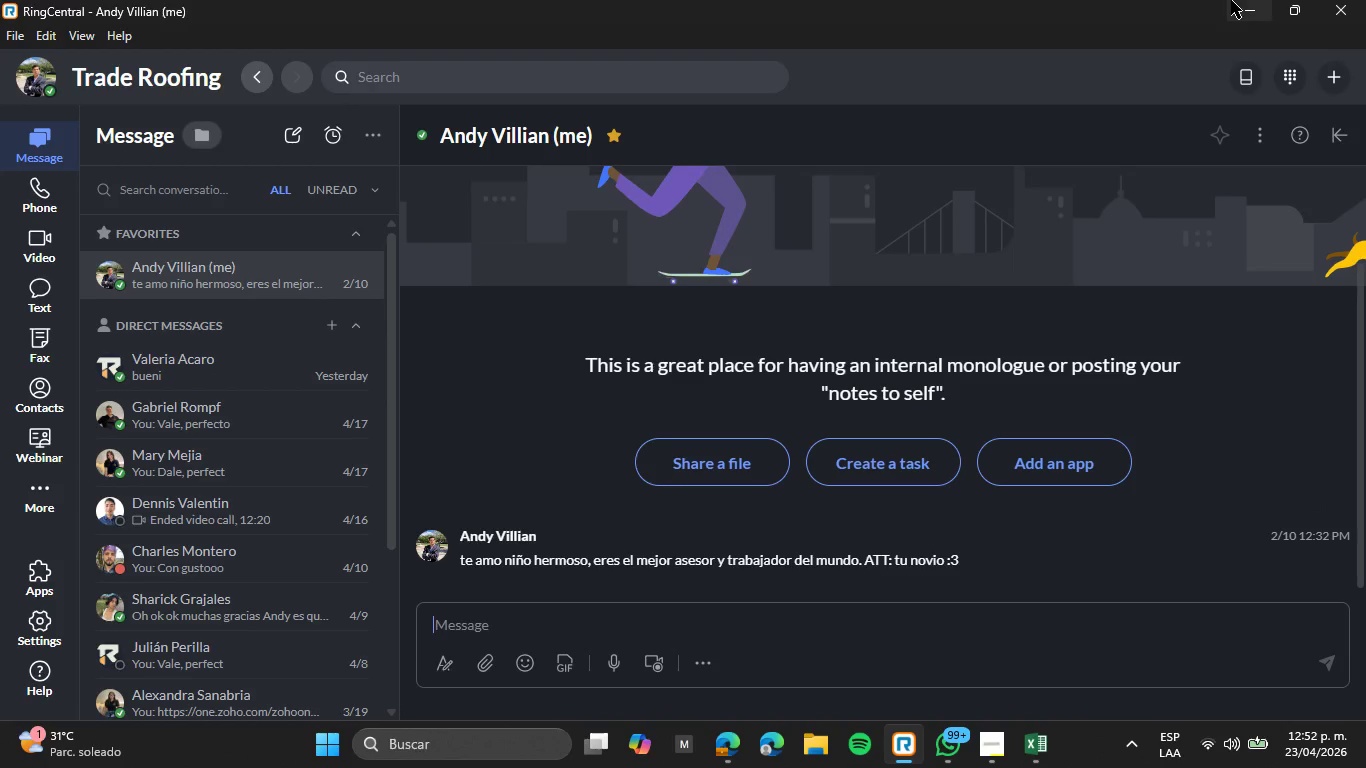 
left_click([1255, 0])
 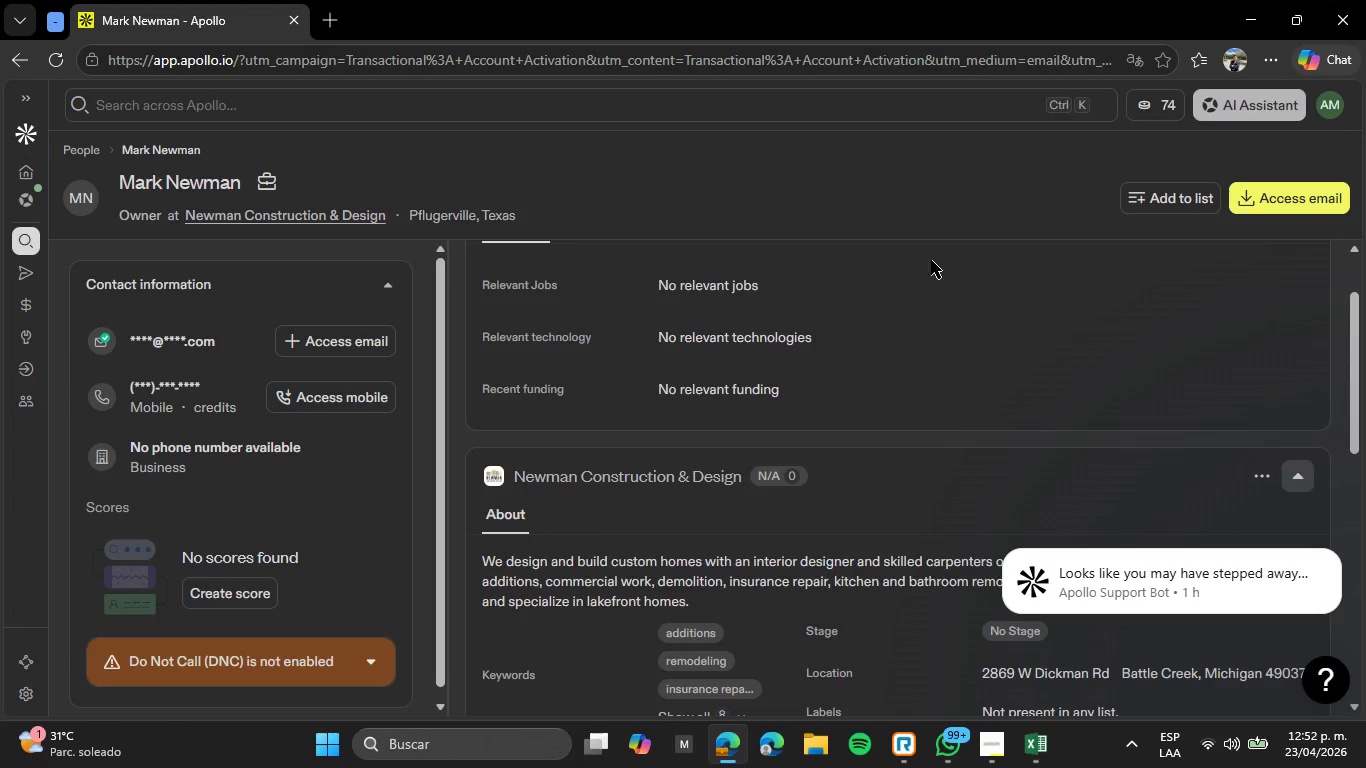 
scroll: coordinate [276, 436], scroll_direction: up, amount: 2.0
 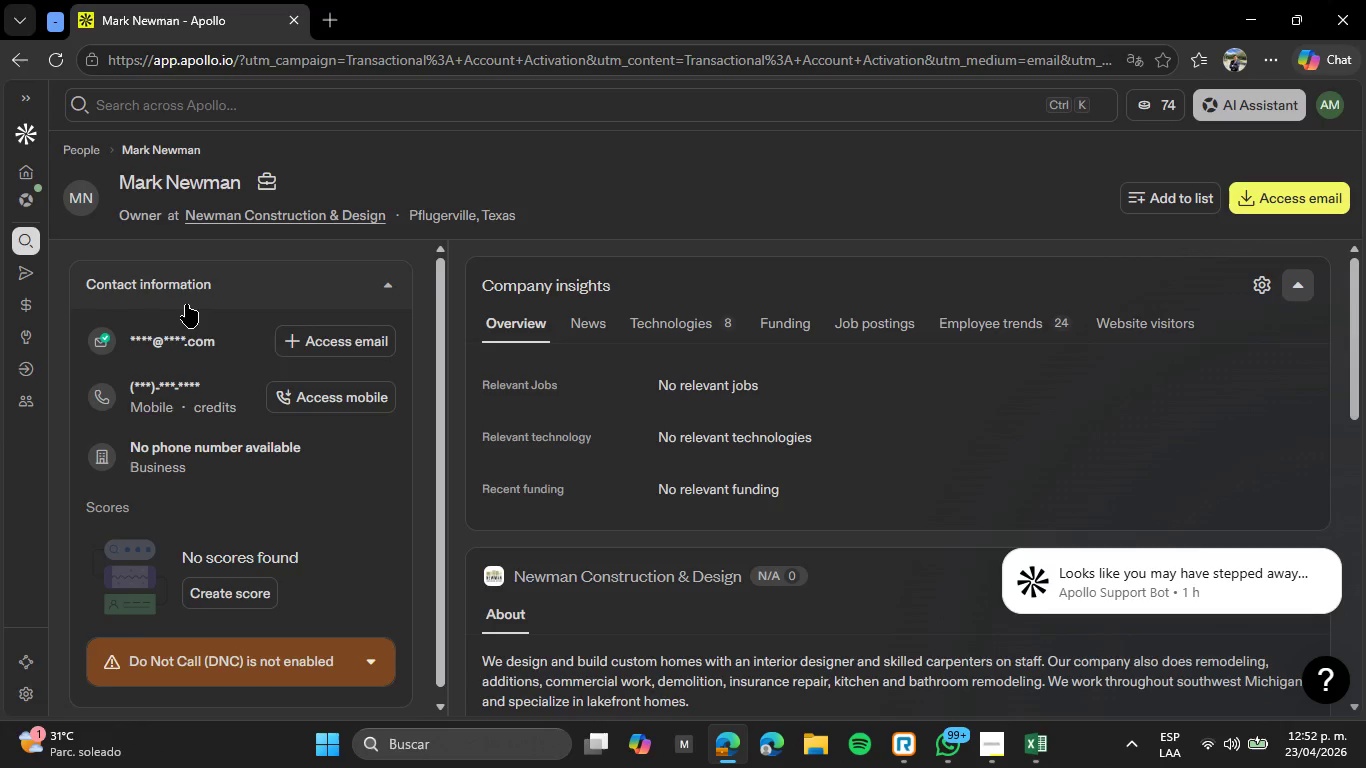 
scroll: coordinate [186, 304], scroll_direction: down, amount: 1.0
 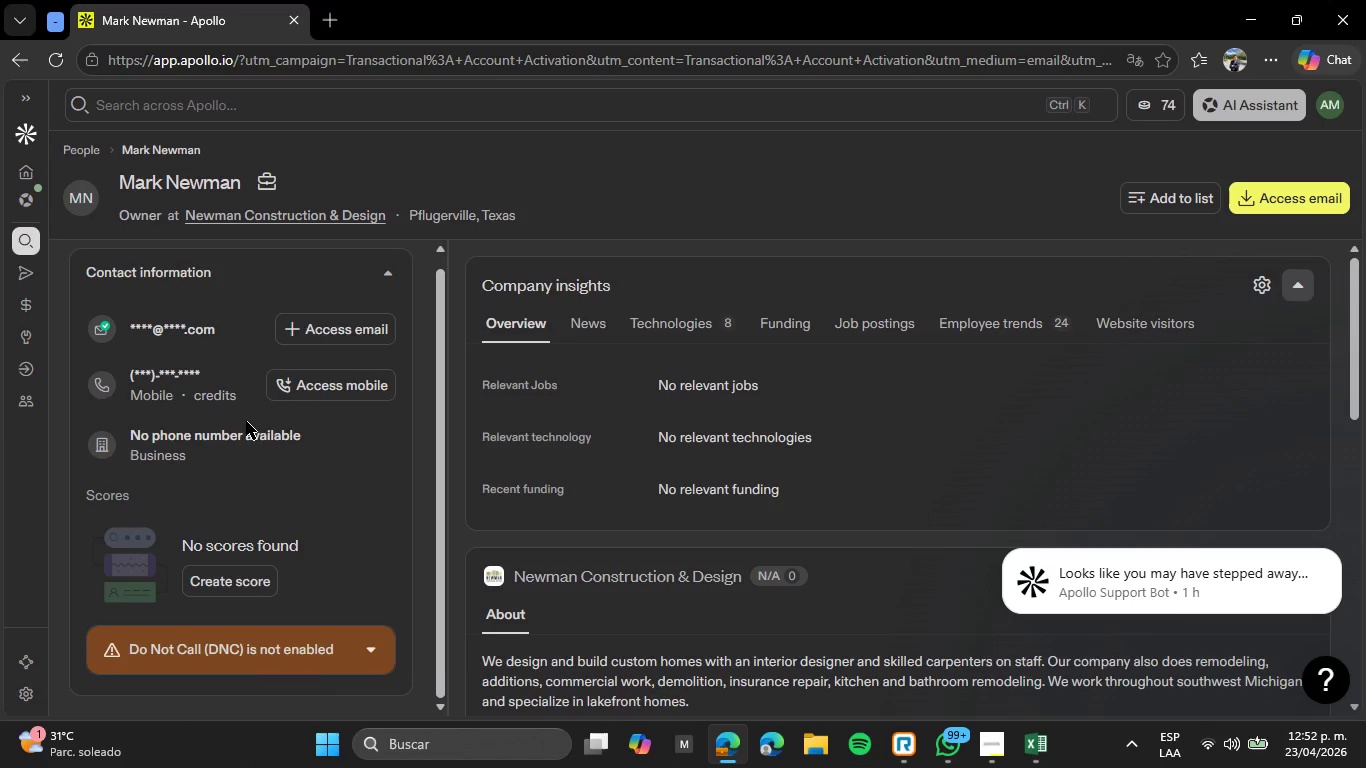 
scroll: coordinate [275, 428], scroll_direction: up, amount: 2.0
 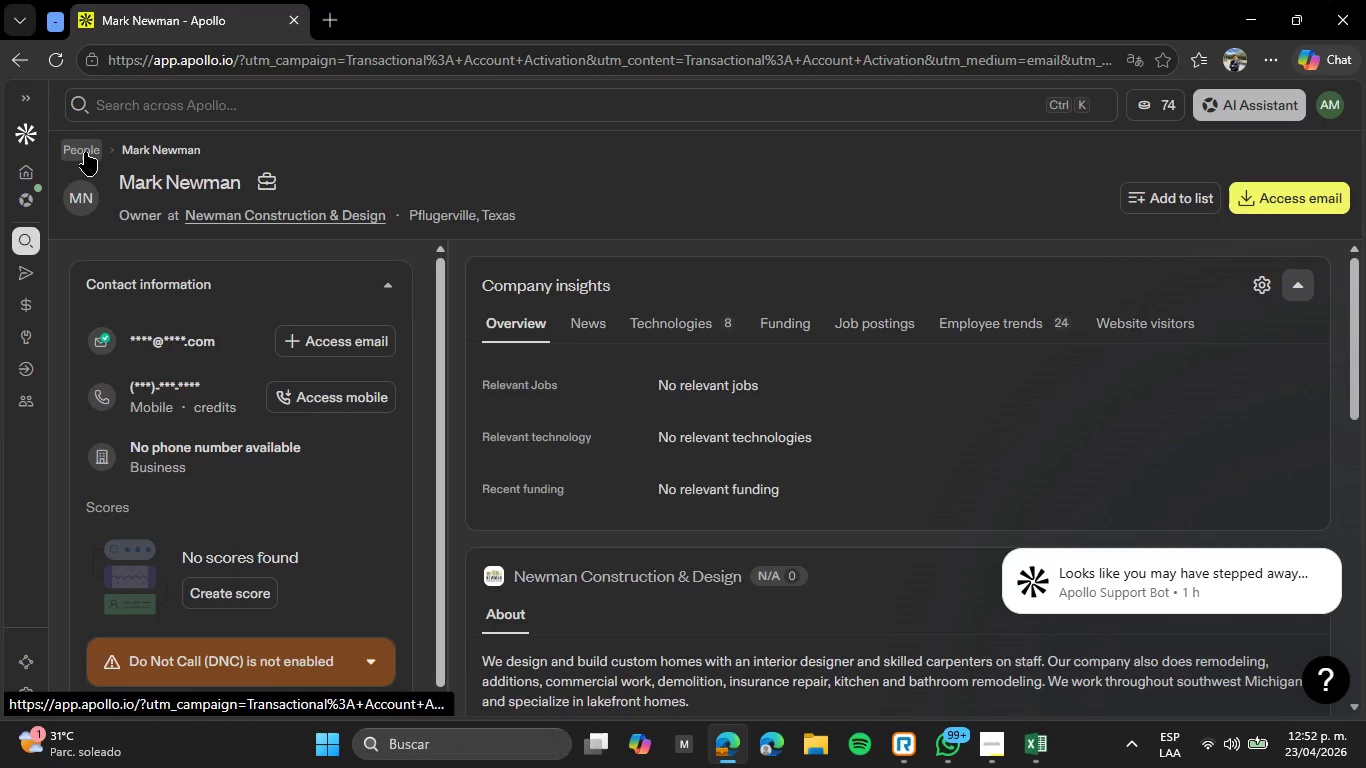 
left_click([85, 152])
 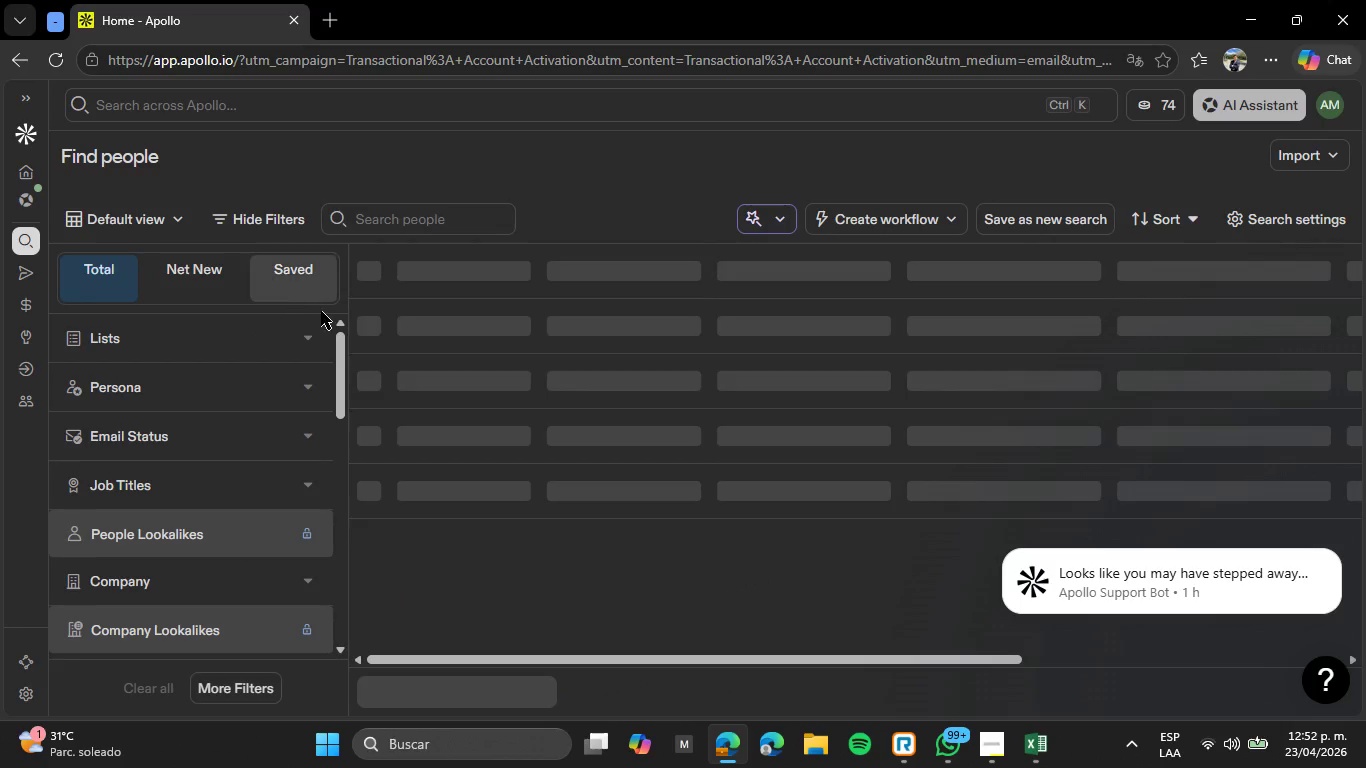 
mouse_move([411, 371])
 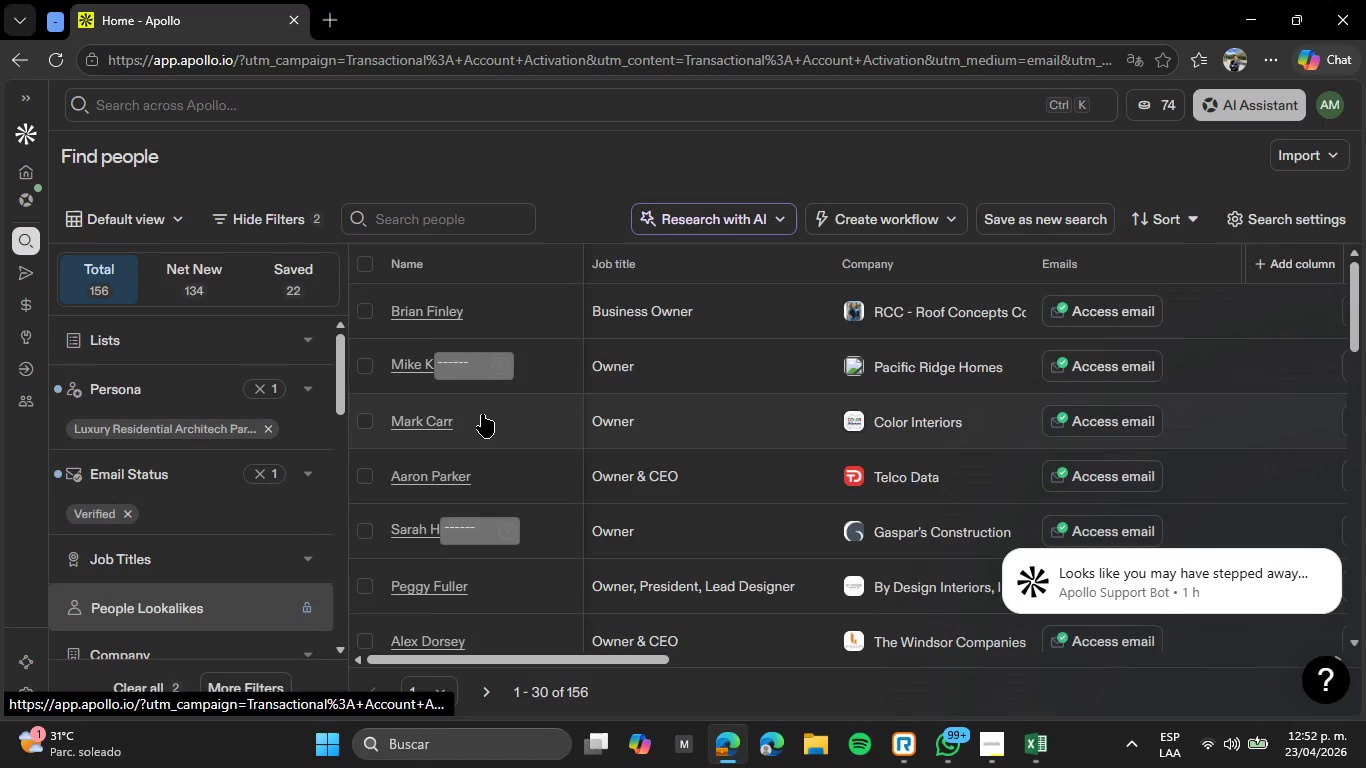 
scroll: coordinate [423, 341], scroll_direction: down, amount: 9.0
 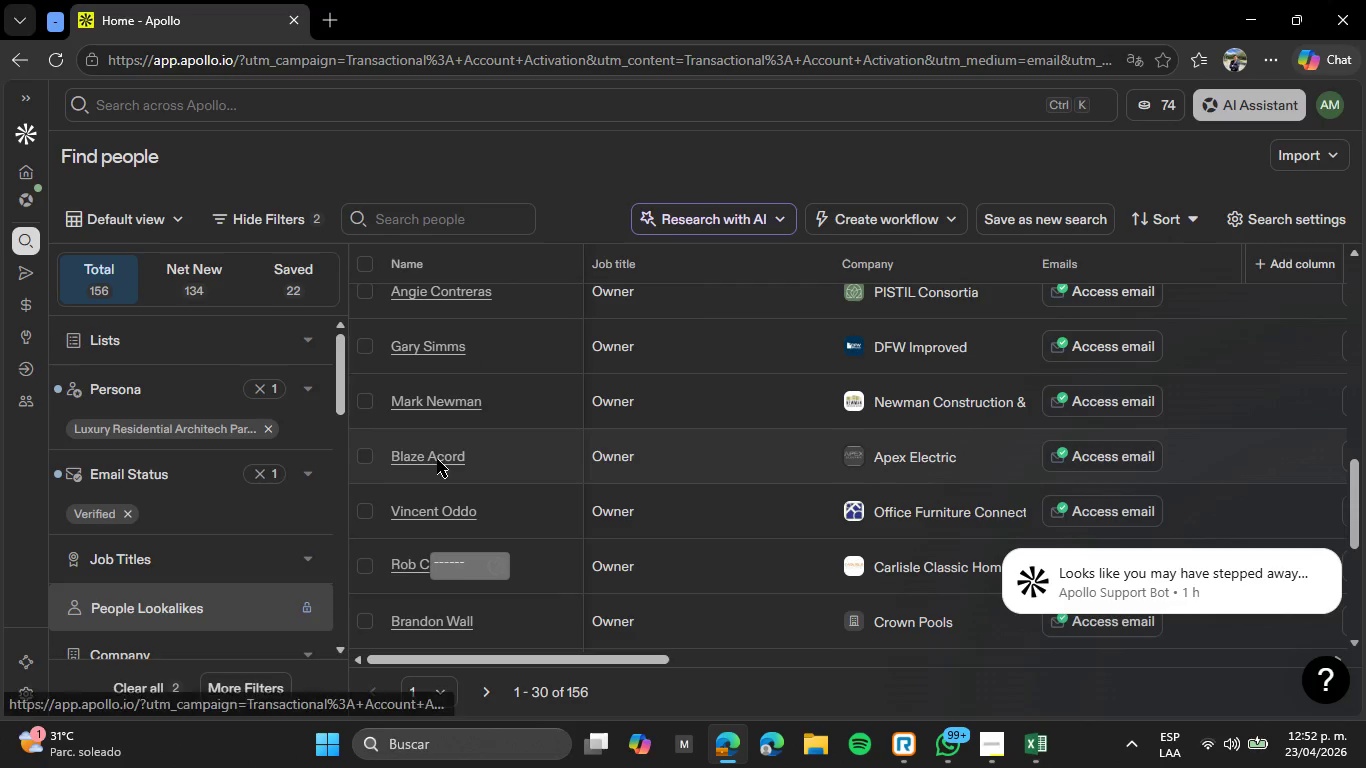 
left_click([439, 459])
 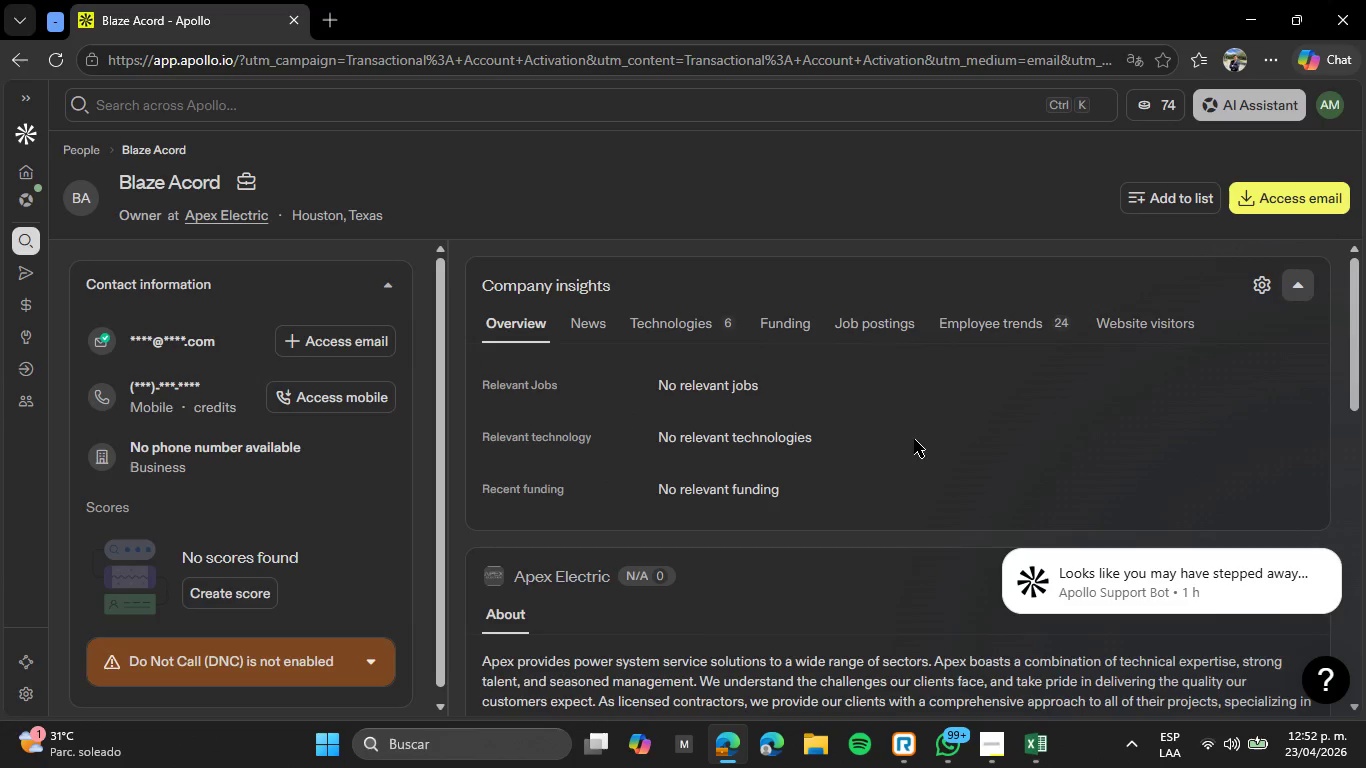 
wait(7.14)
 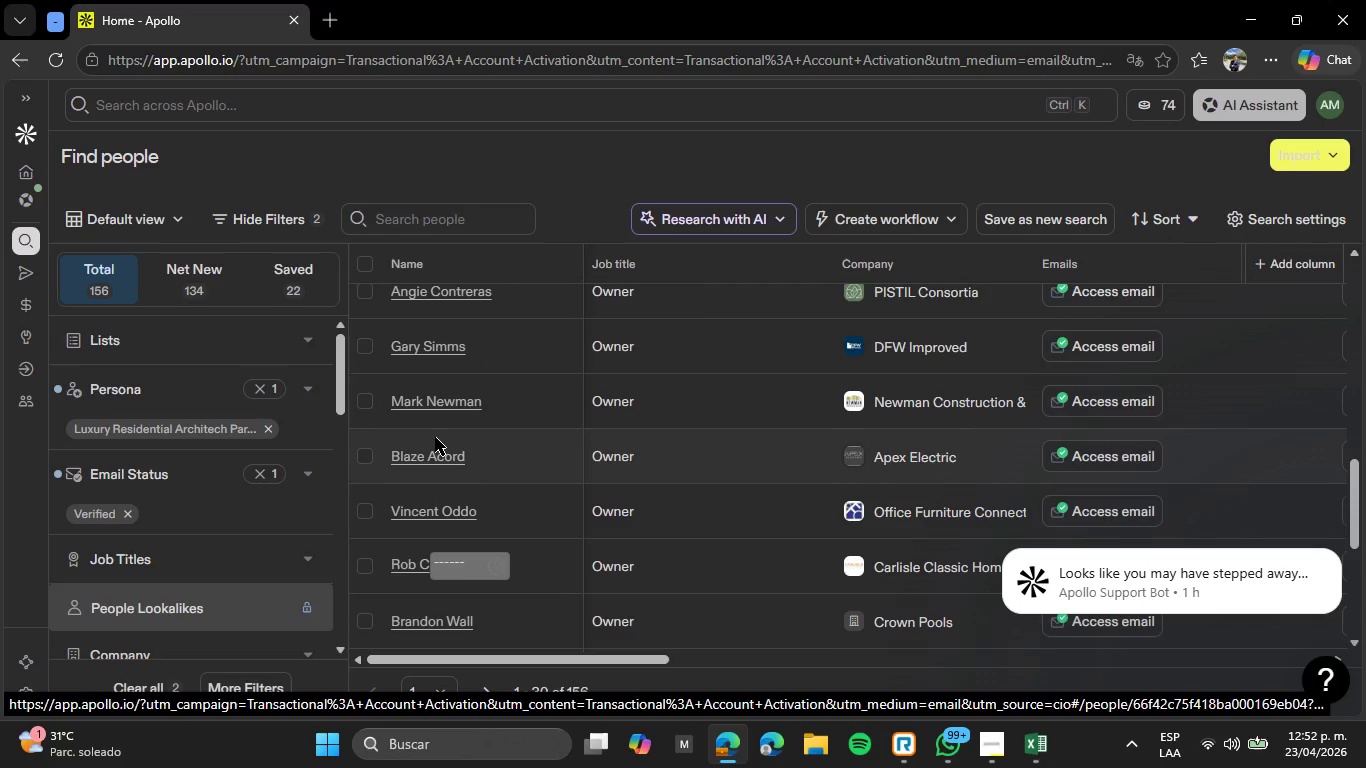 
scroll: coordinate [510, 424], scroll_direction: down, amount: 2.0
 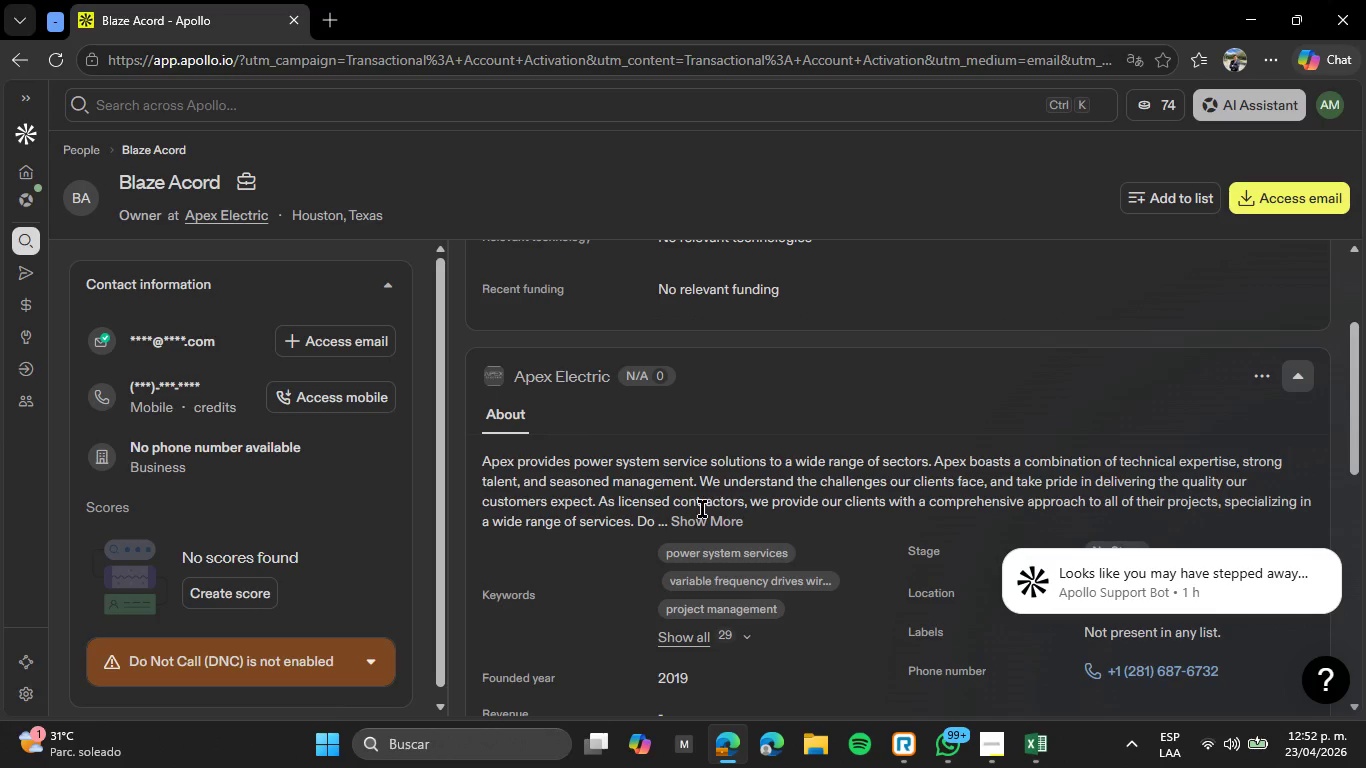 
left_click([697, 523])
 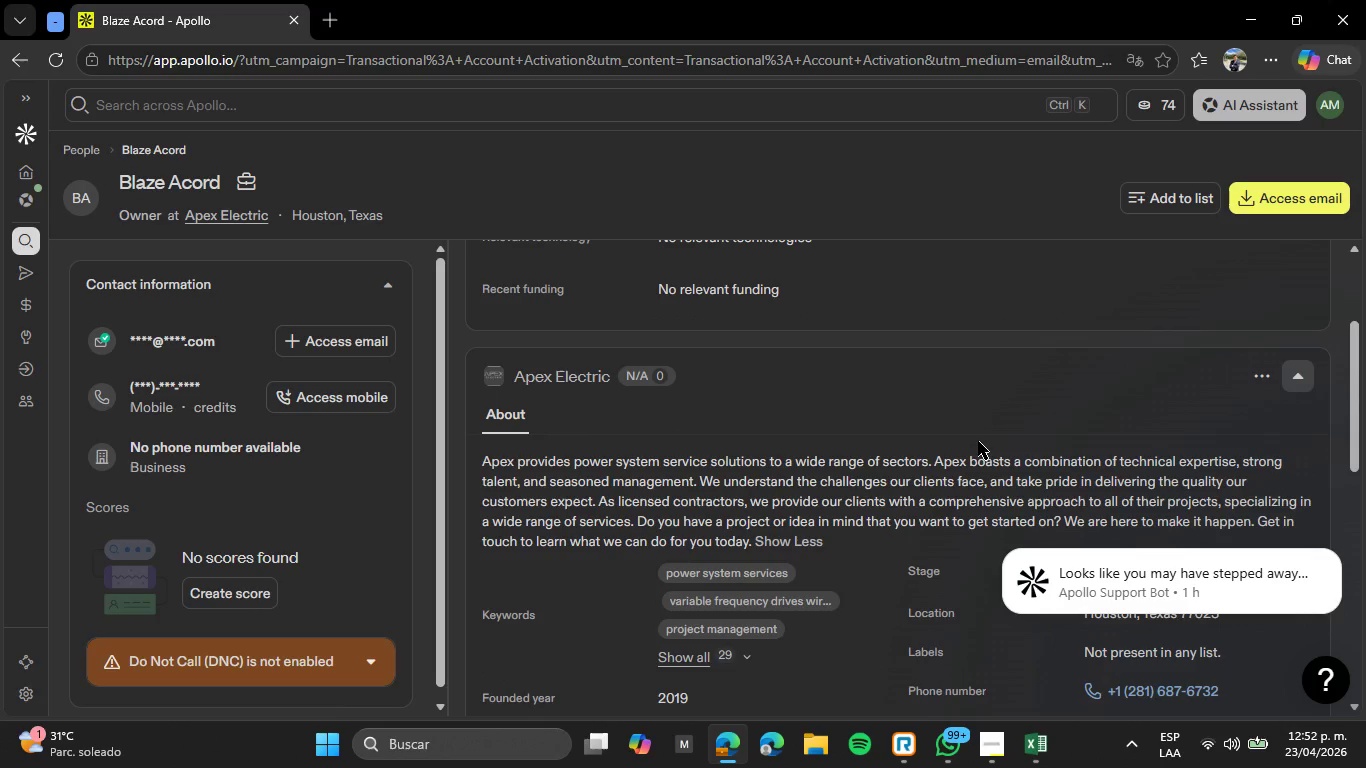 
scroll: coordinate [705, 506], scroll_direction: down, amount: 1.0
 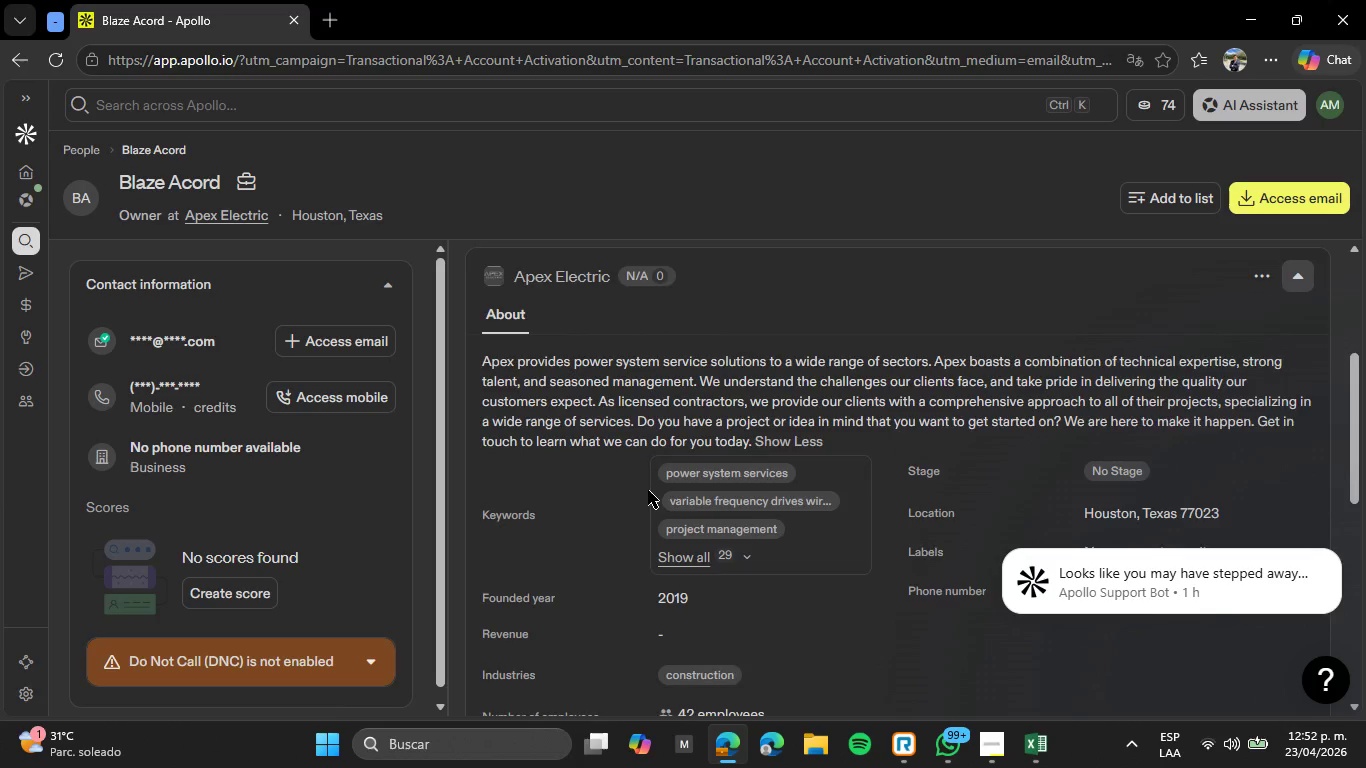 
scroll: coordinate [648, 490], scroll_direction: up, amount: 1.0
 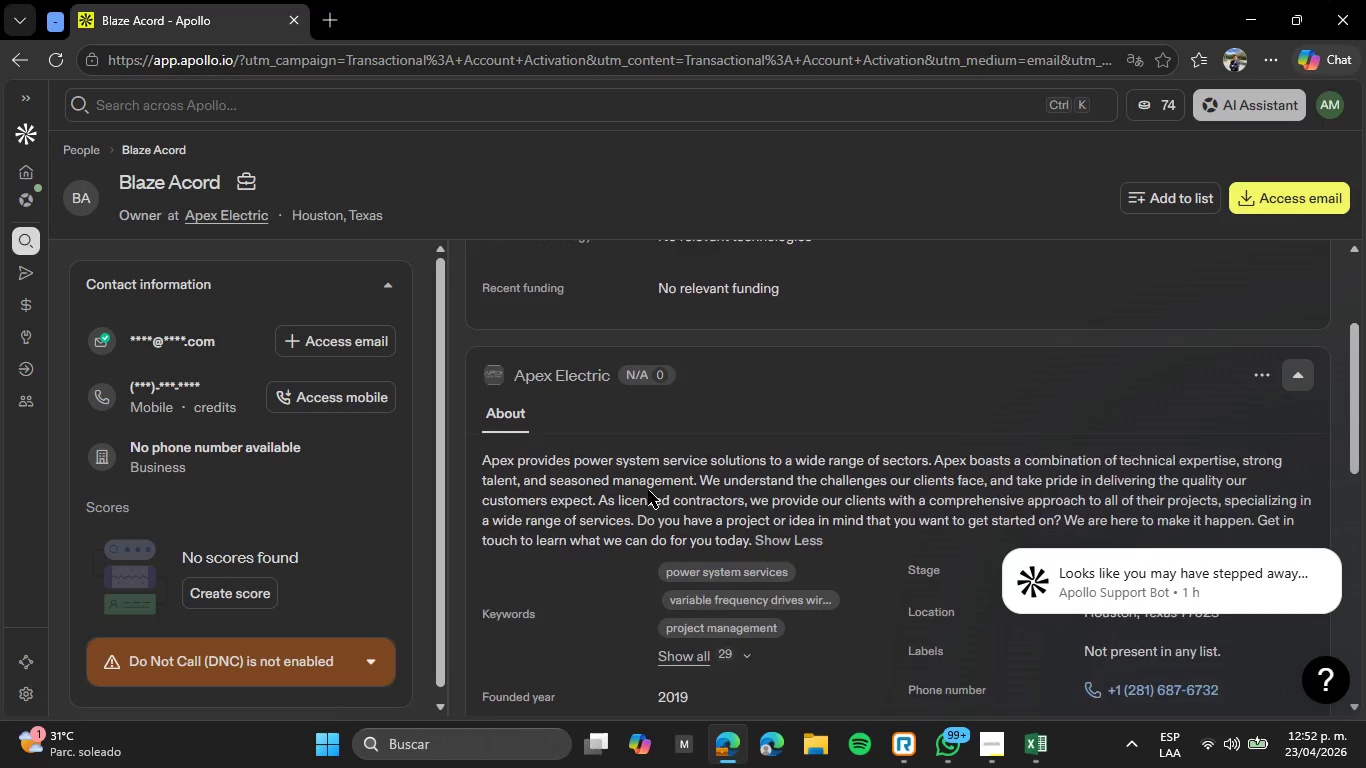 
scroll: coordinate [648, 490], scroll_direction: down, amount: 3.0
 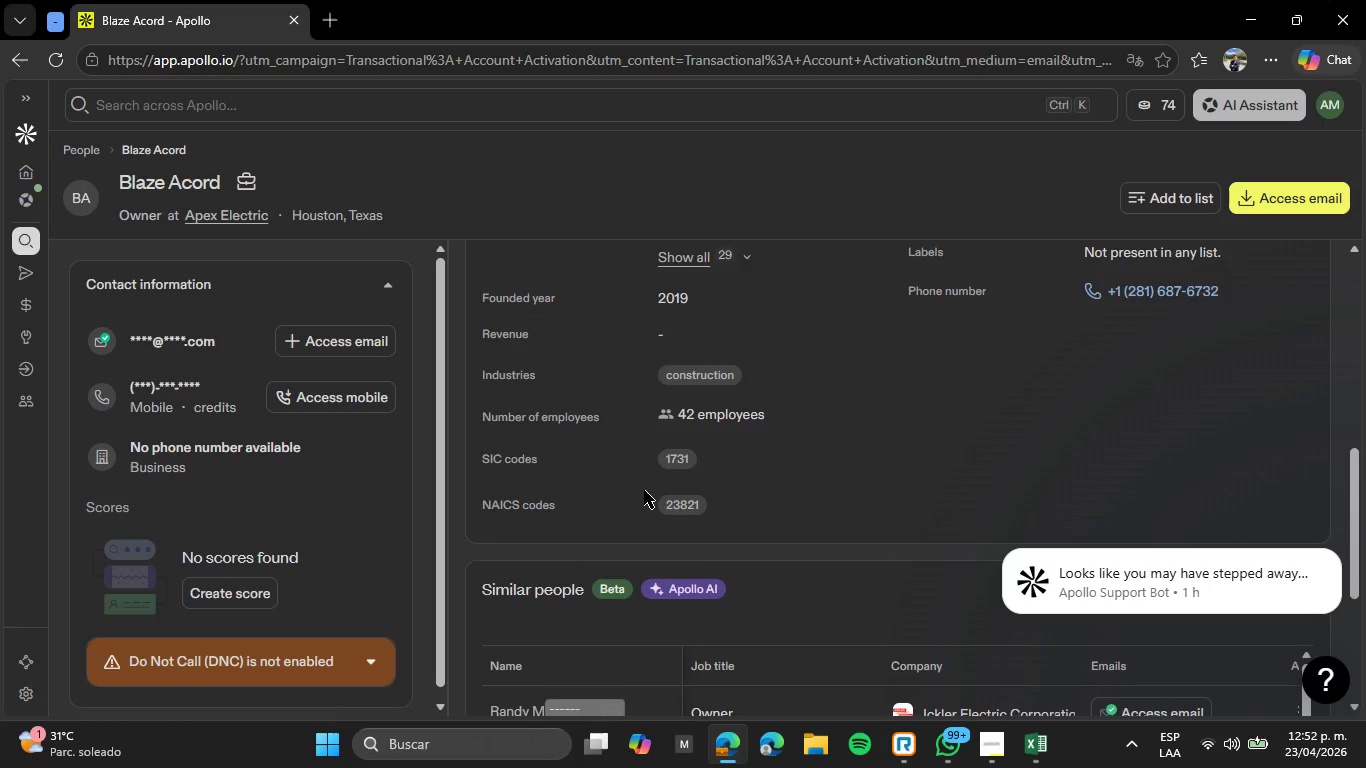 
scroll: coordinate [644, 490], scroll_direction: up, amount: 9.0
 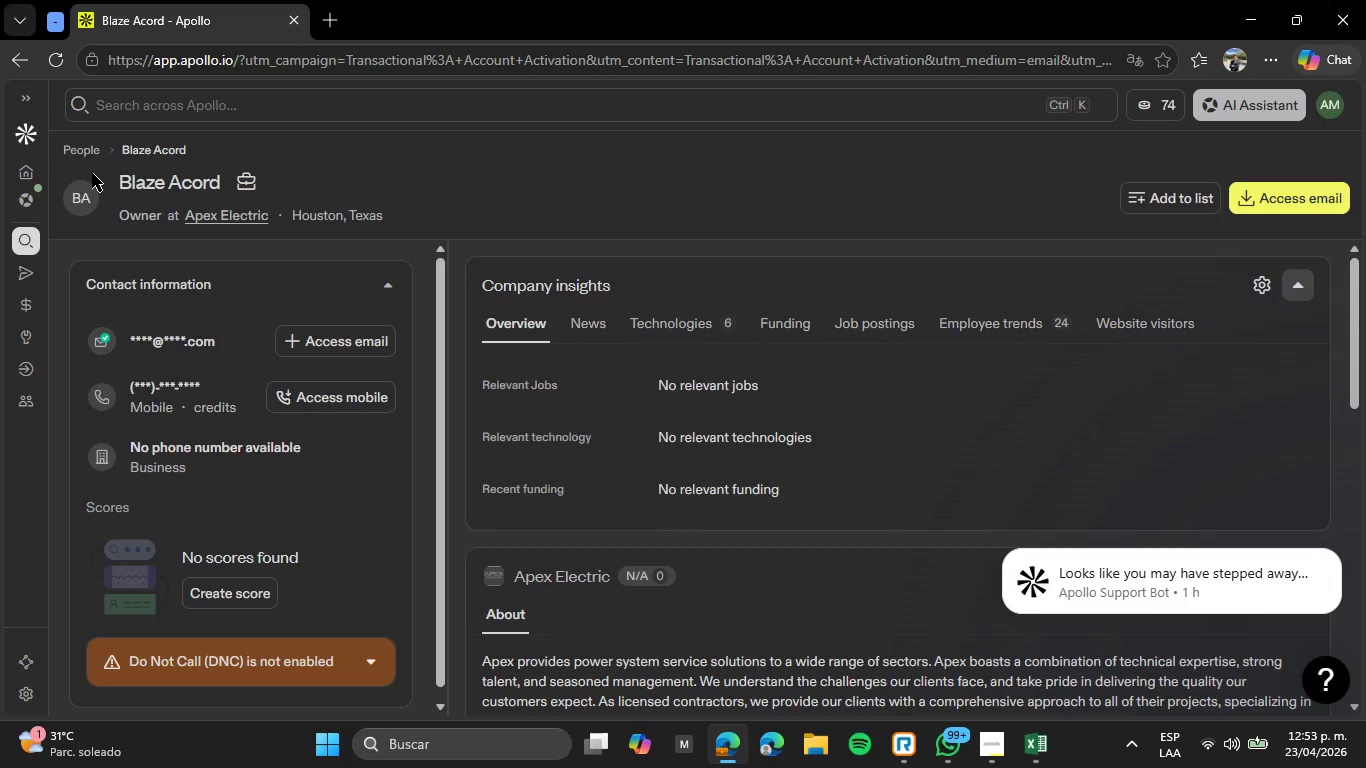 
left_click([71, 153])
 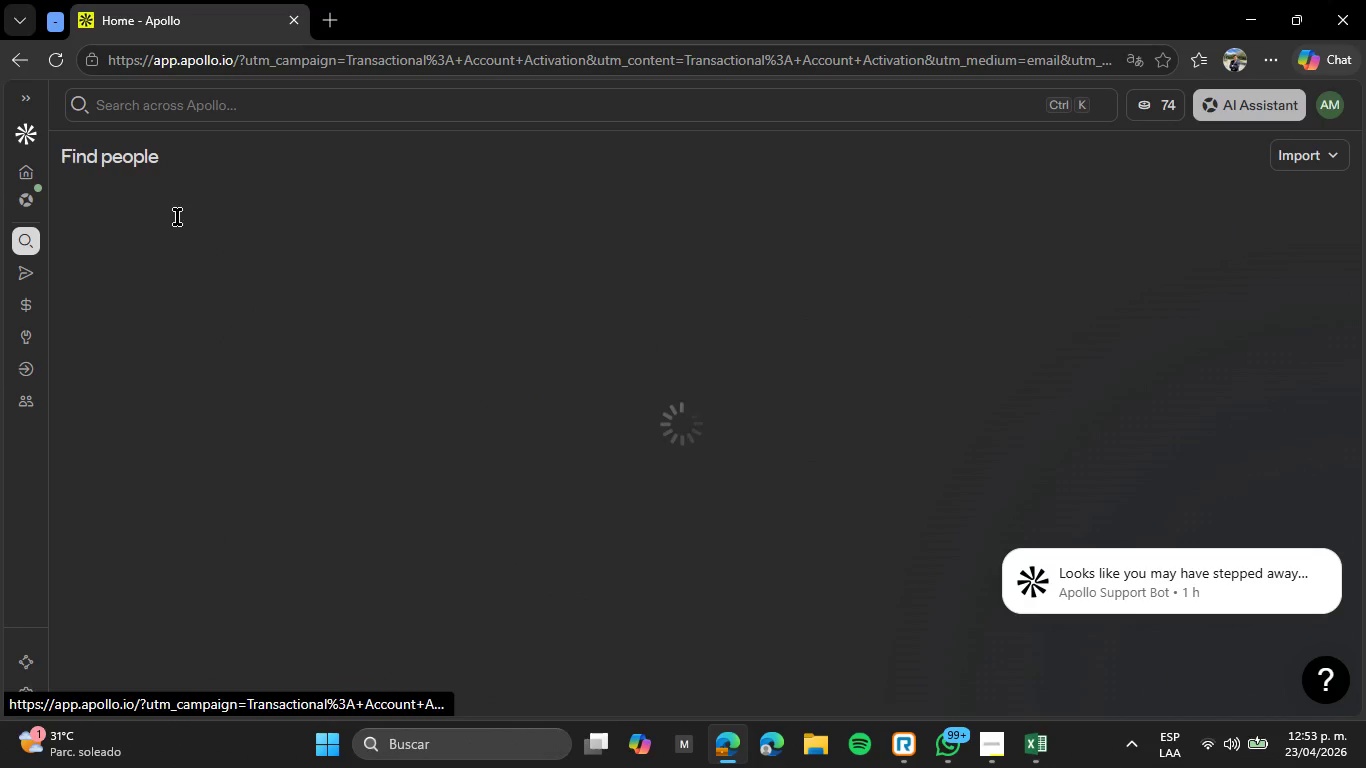 
mouse_move([410, 373])
 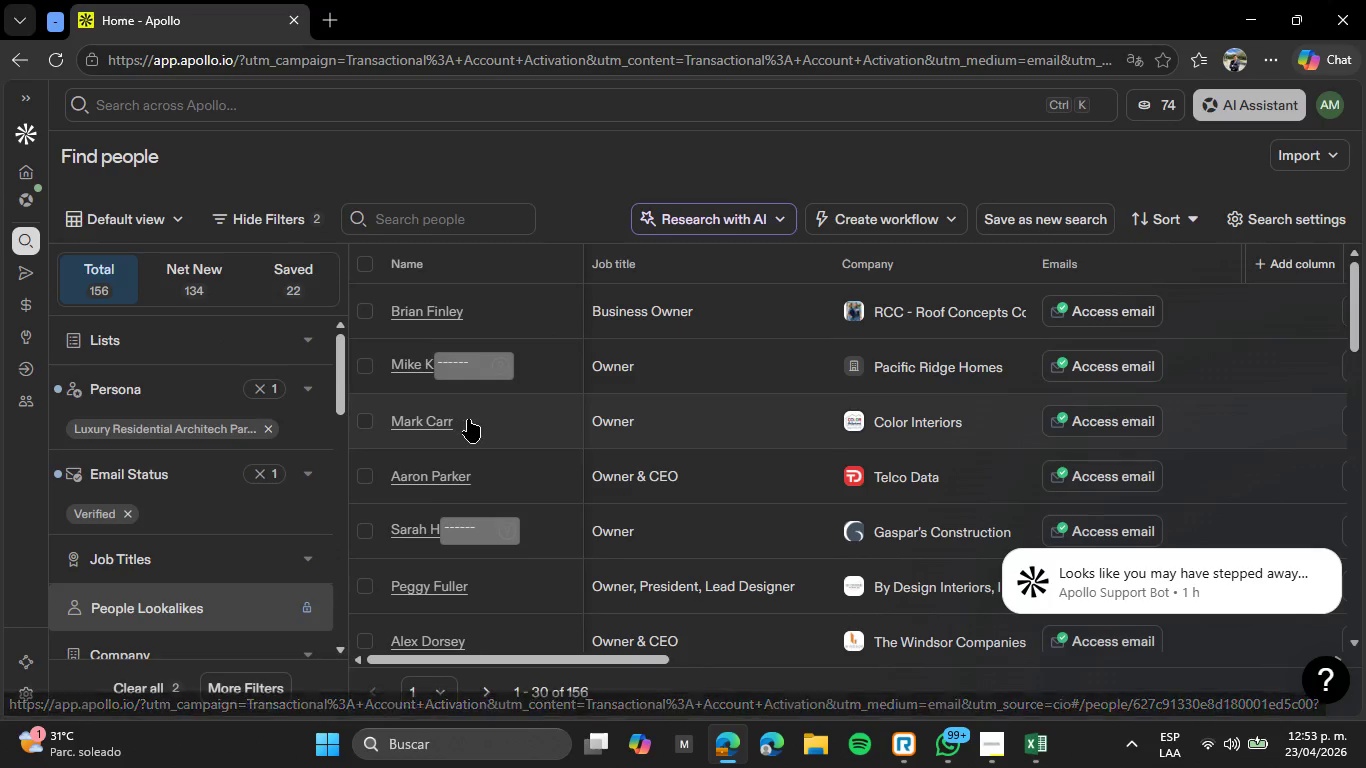 
scroll: coordinate [443, 421], scroll_direction: down, amount: 5.0
 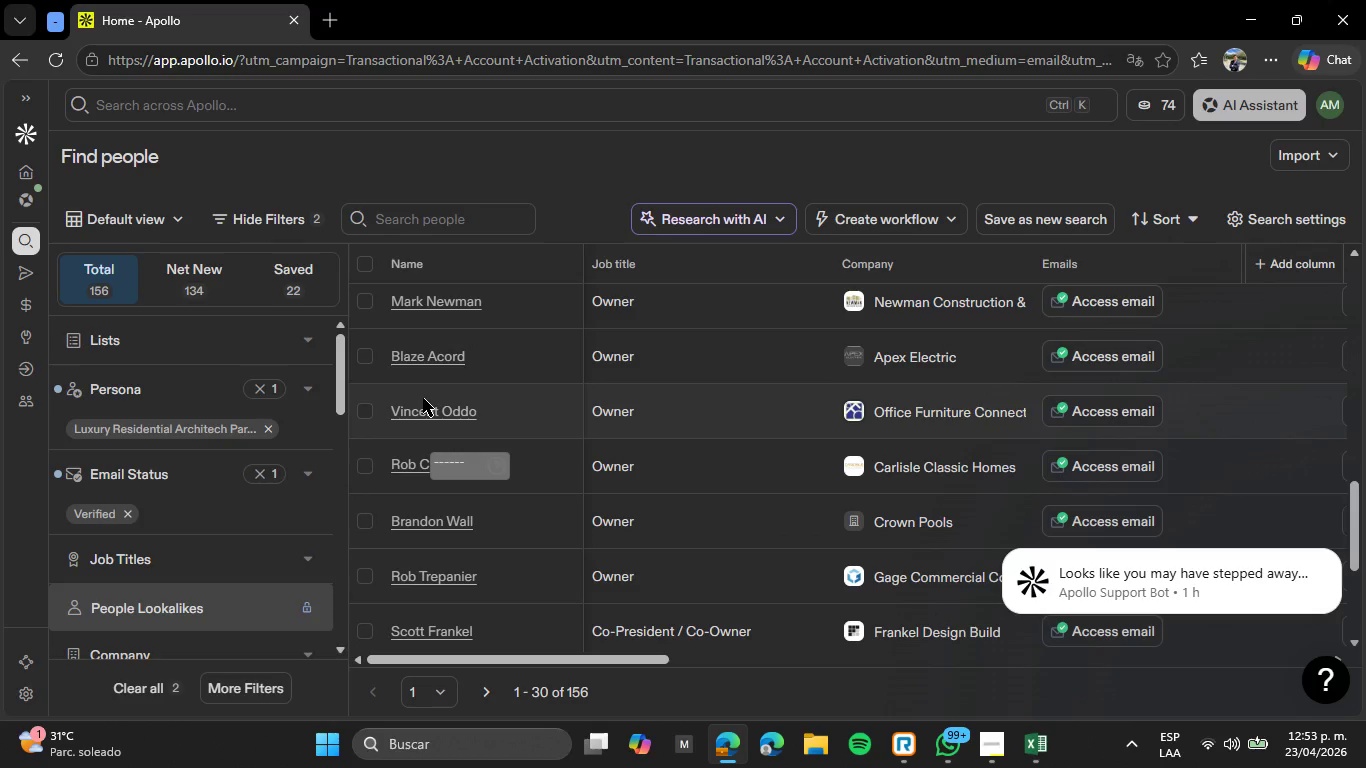 
left_click([433, 403])
 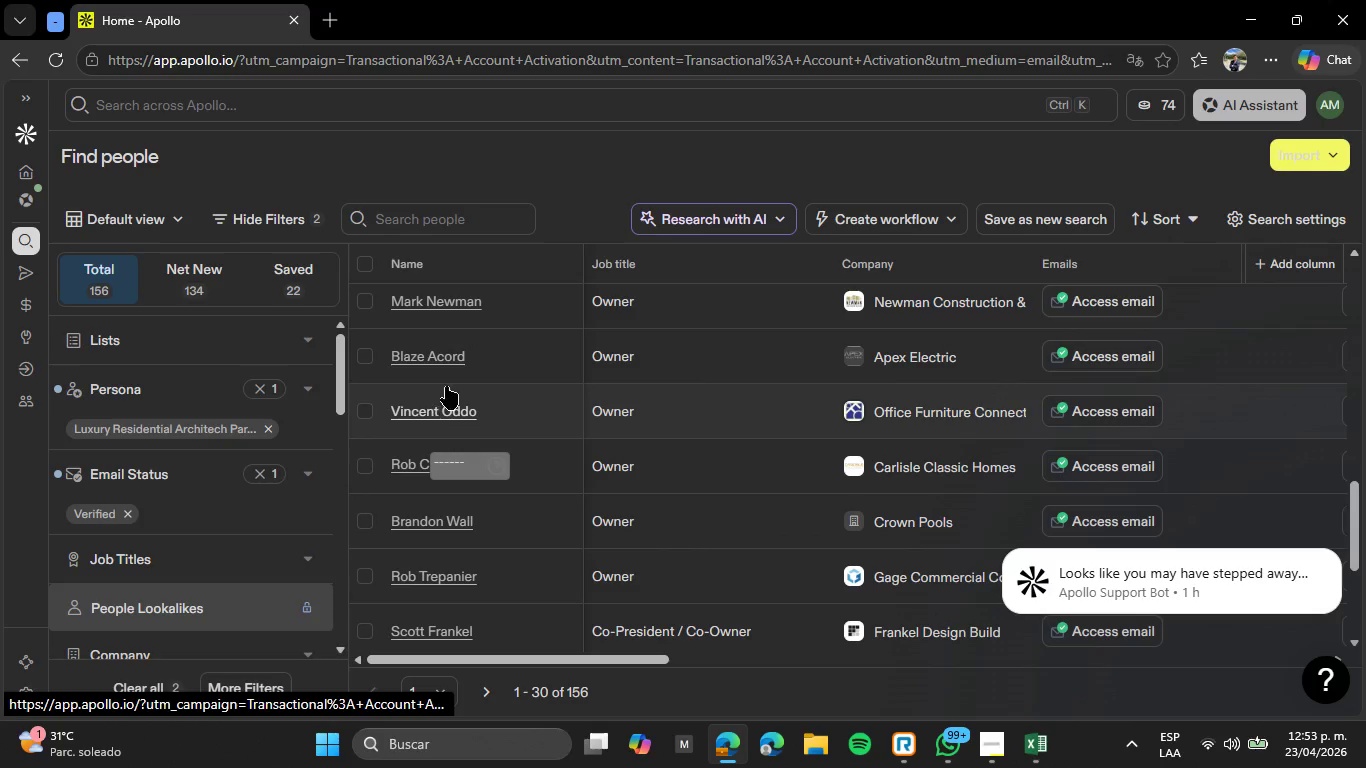 
mouse_move([481, 370])
 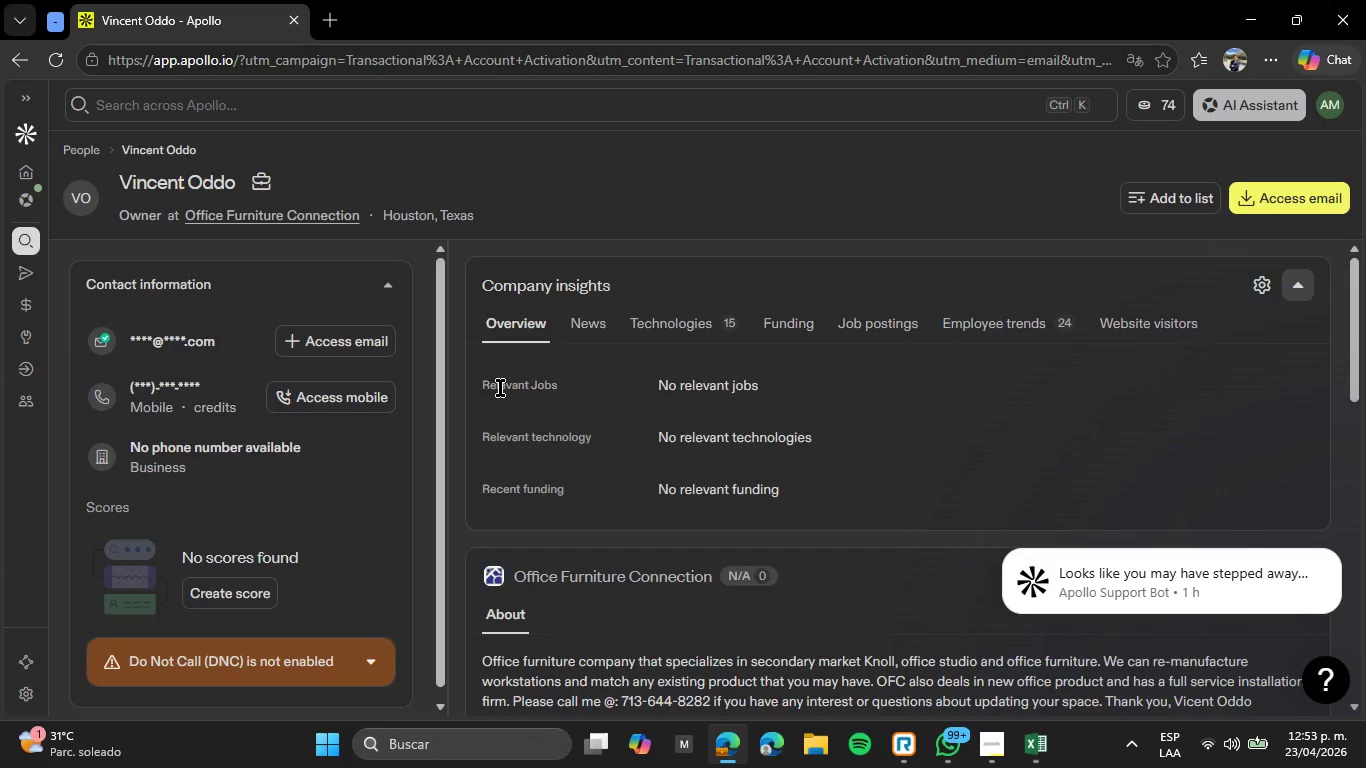 
scroll: coordinate [500, 388], scroll_direction: down, amount: 2.0
 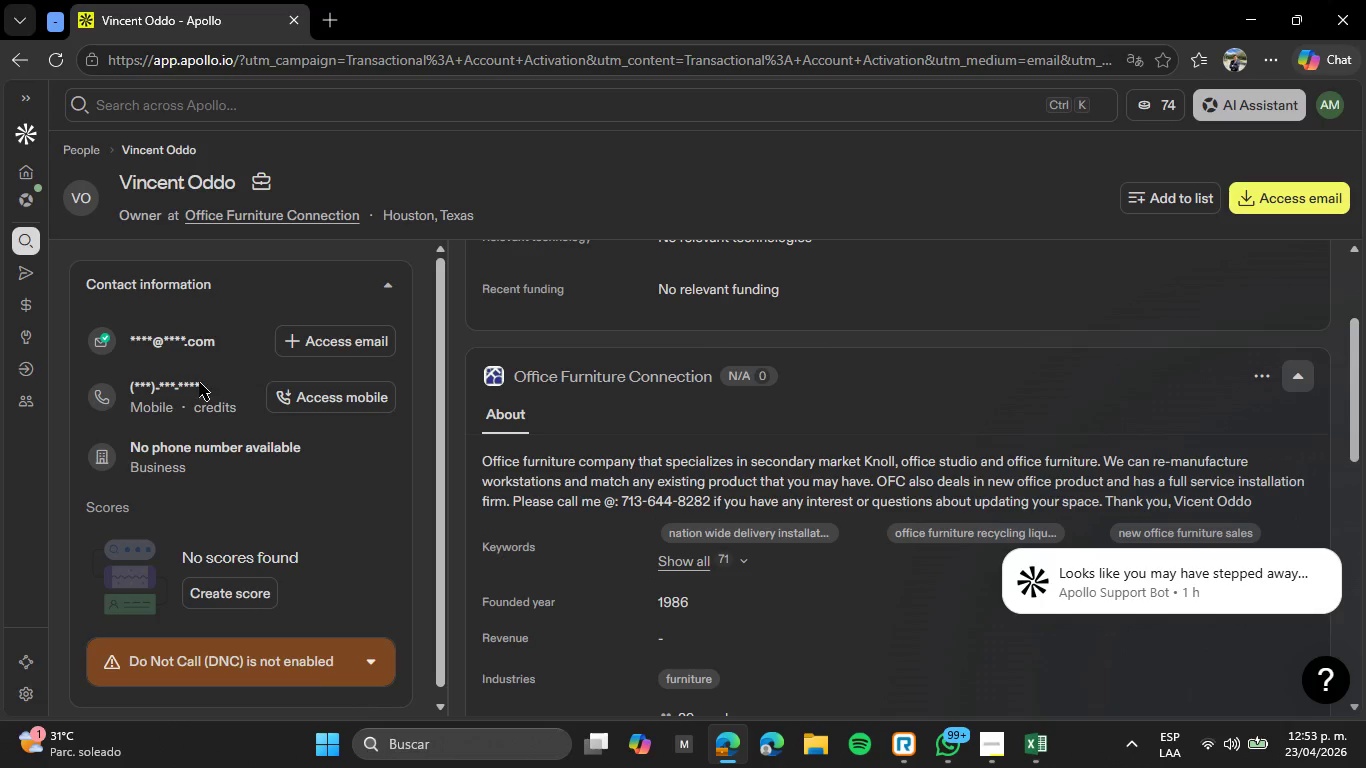 
wait(5.46)
 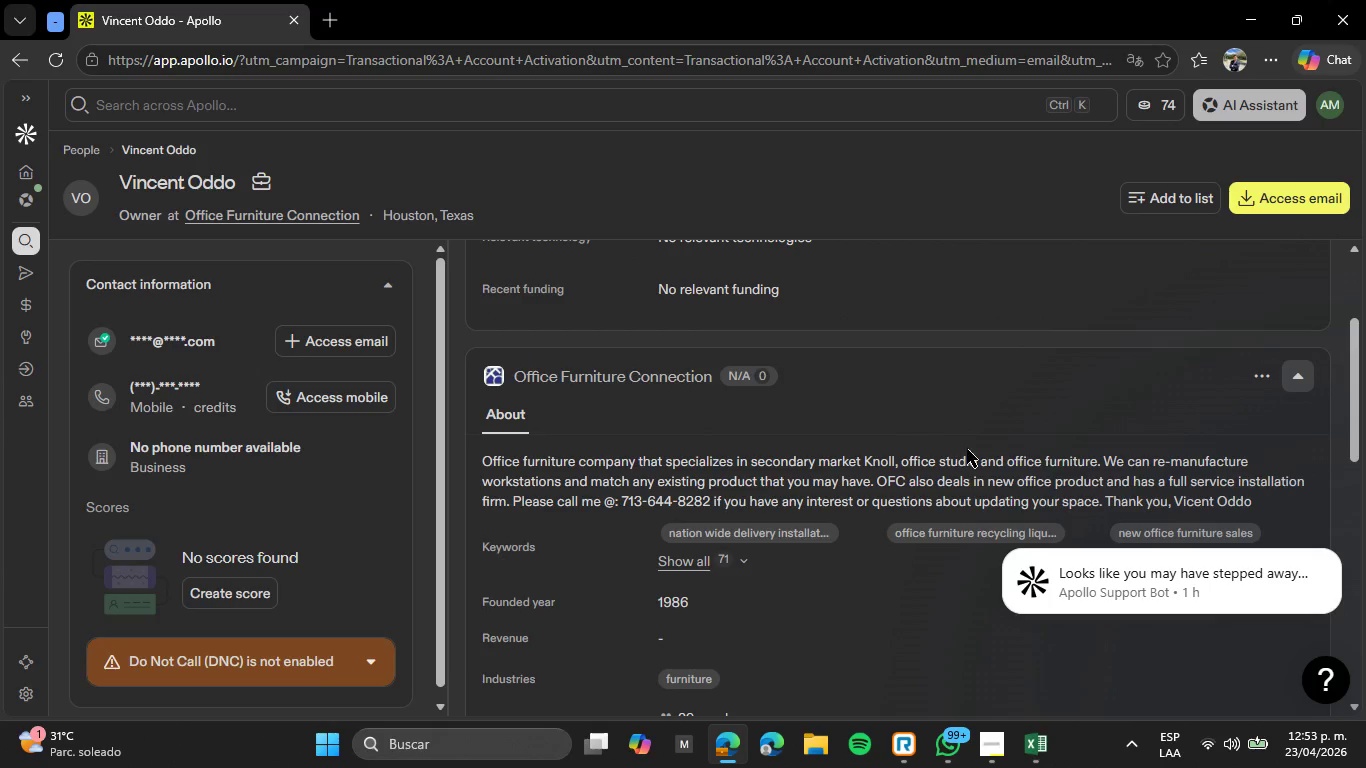 
scroll: coordinate [544, 386], scroll_direction: none, amount: 0.0
 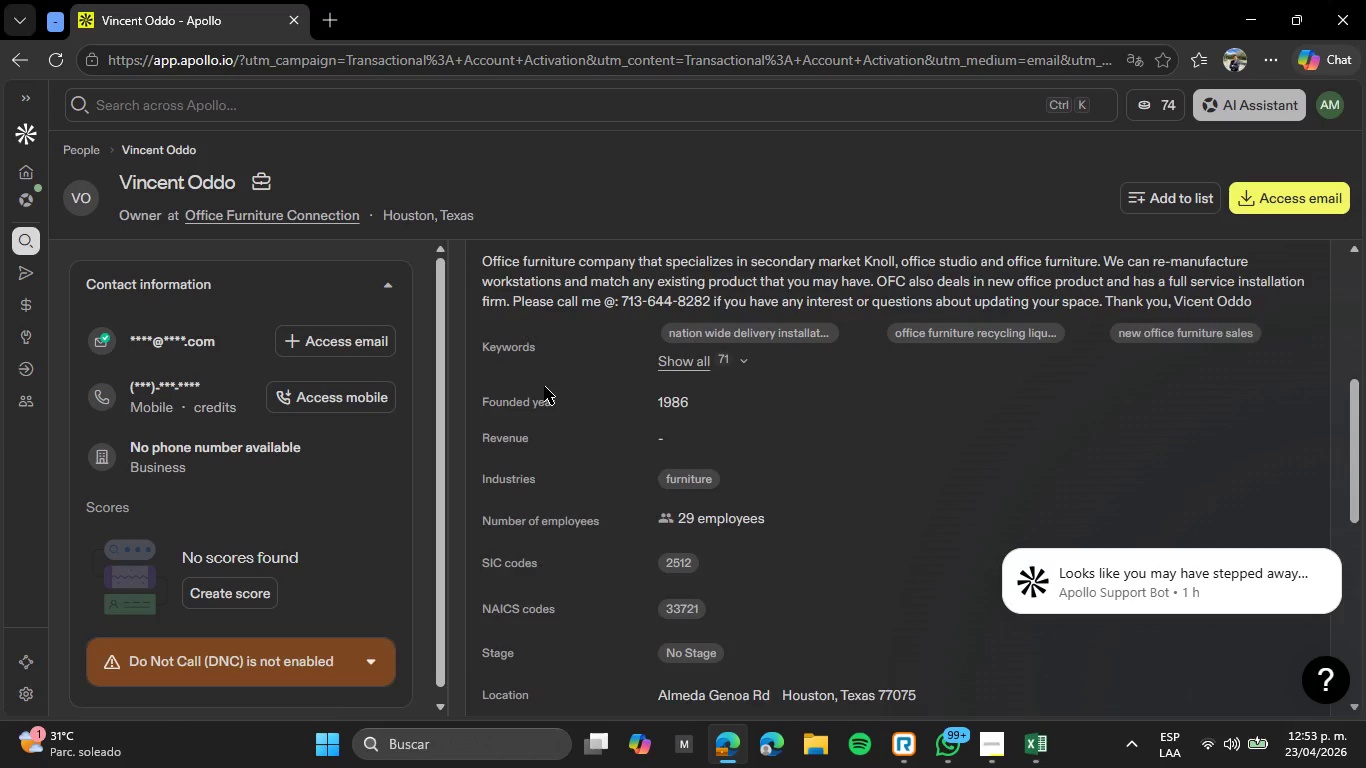 
scroll: coordinate [544, 386], scroll_direction: down, amount: 2.0
 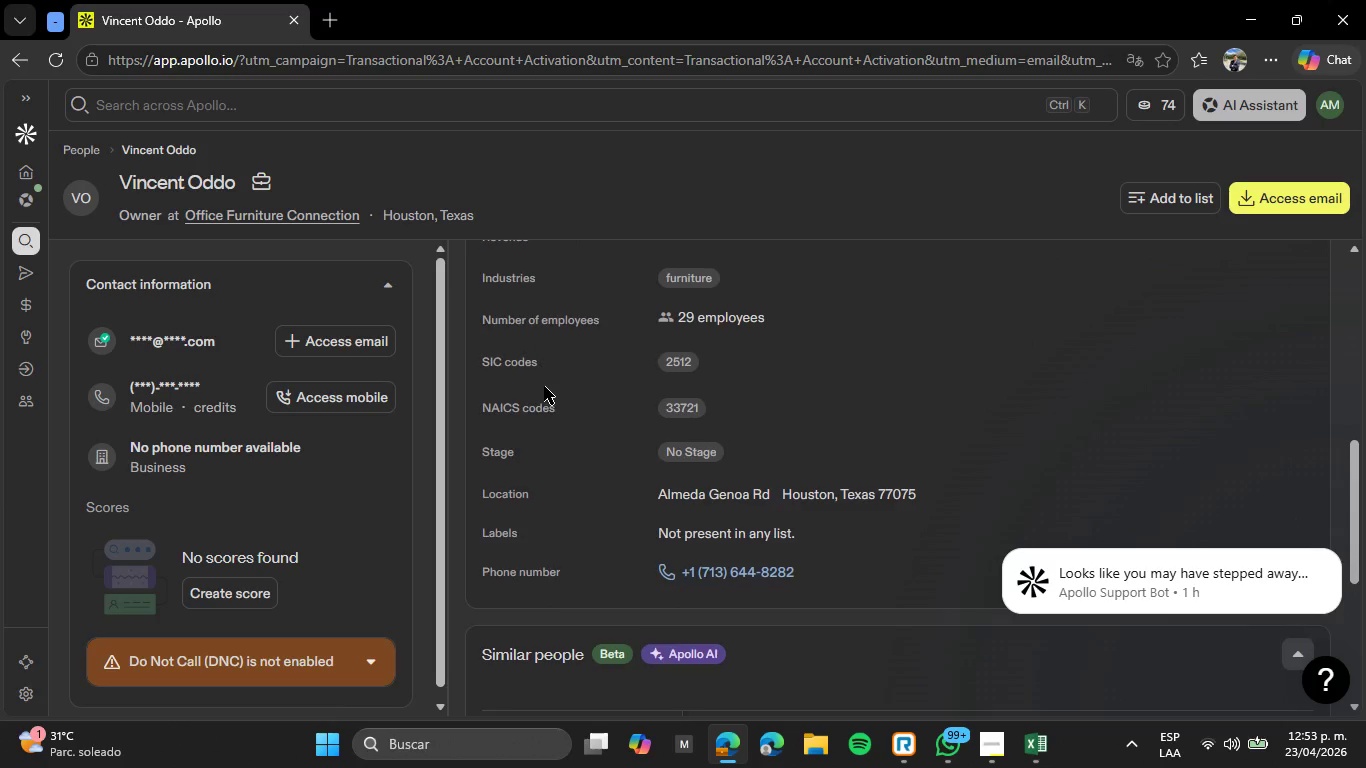 
scroll: coordinate [542, 378], scroll_direction: up, amount: 10.0
 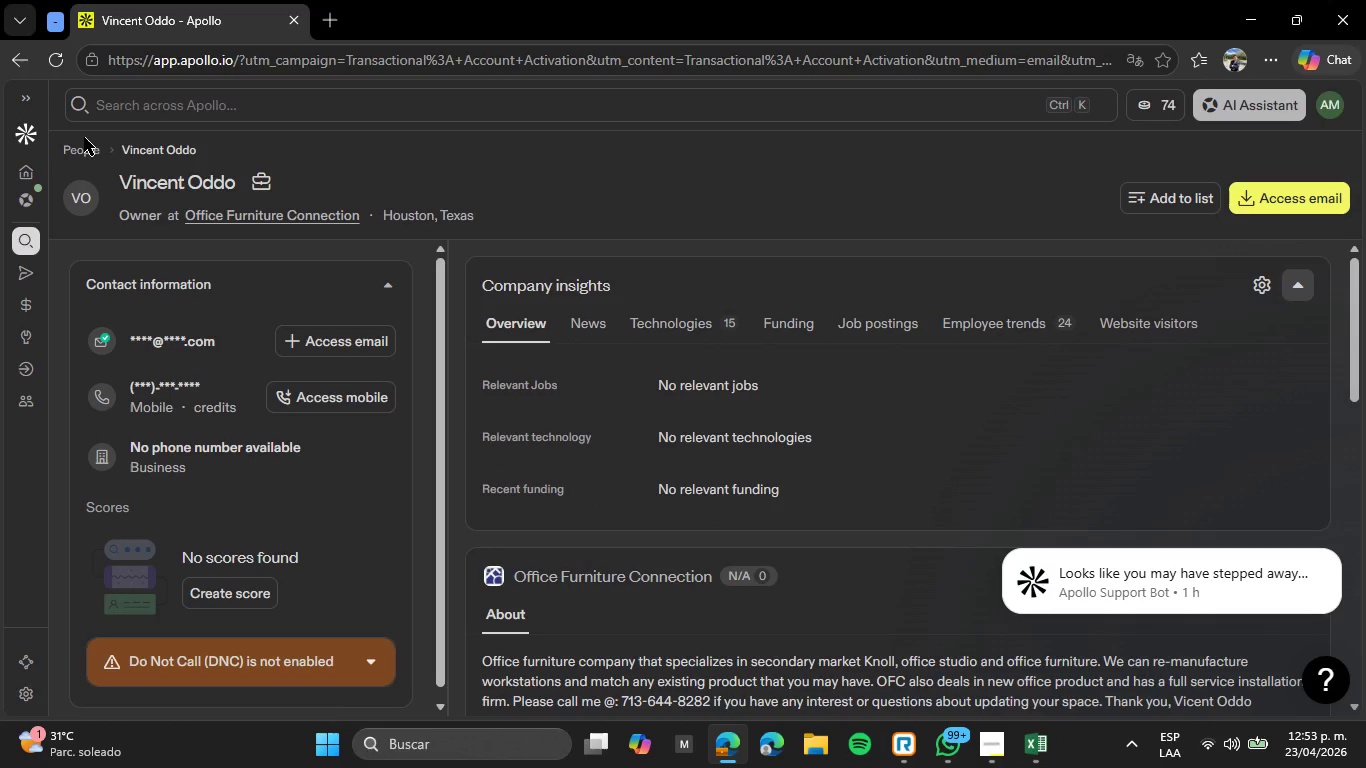 
left_click([91, 144])
 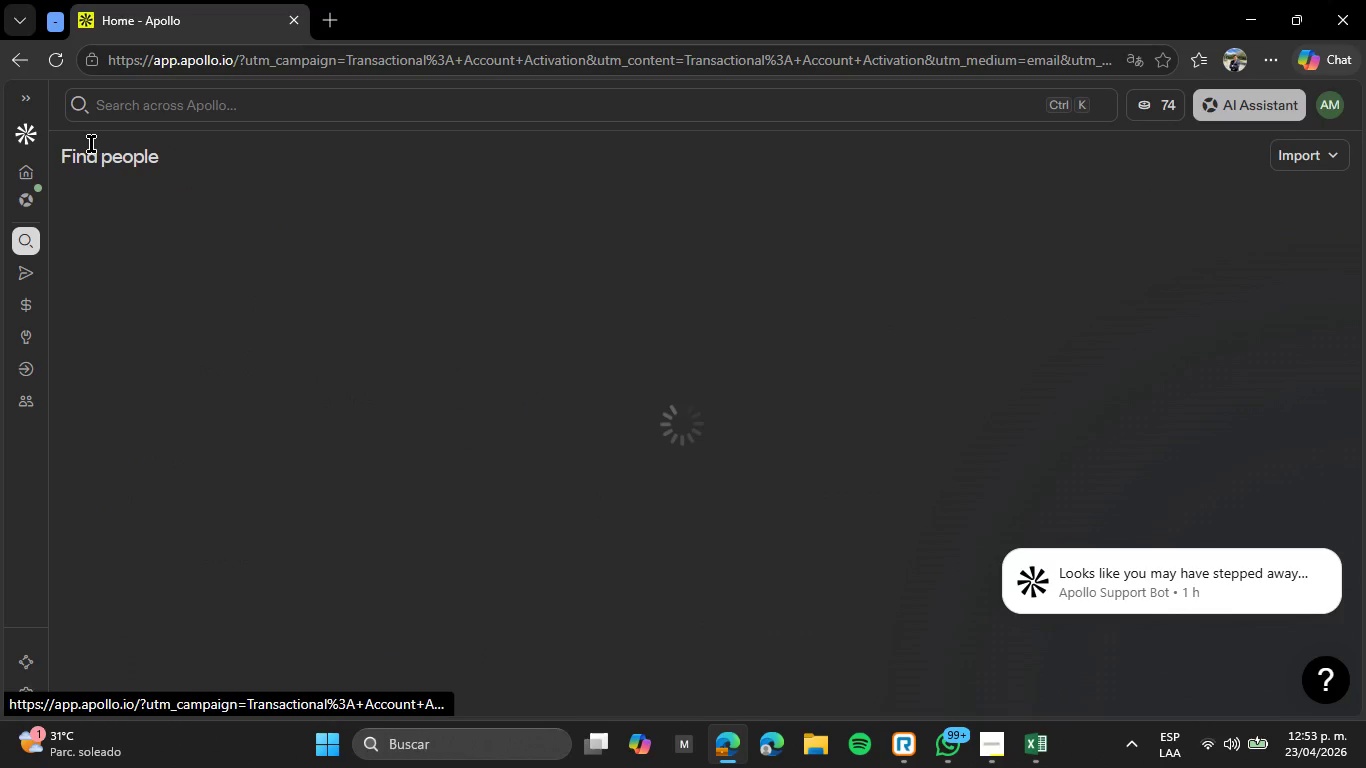 
mouse_move([286, 423])
 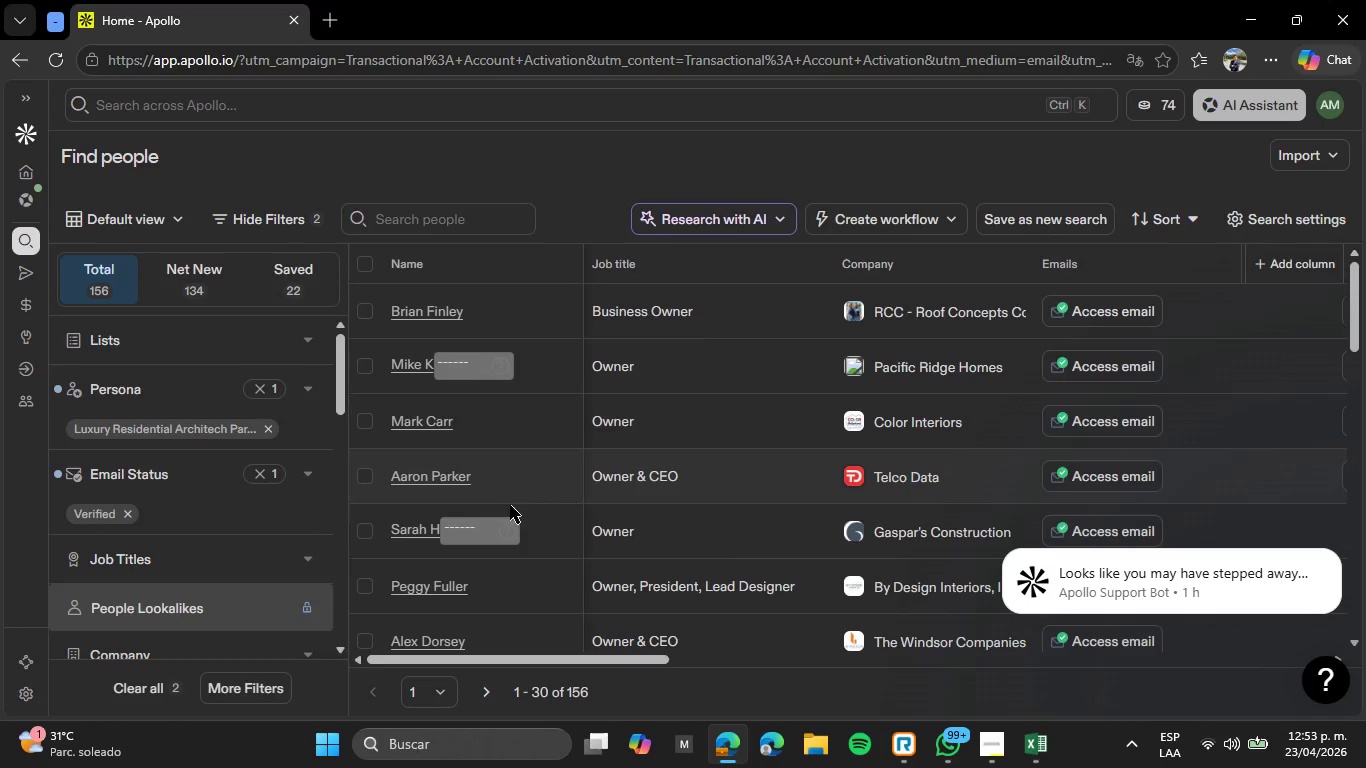 
scroll: coordinate [540, 498], scroll_direction: down, amount: 8.0
 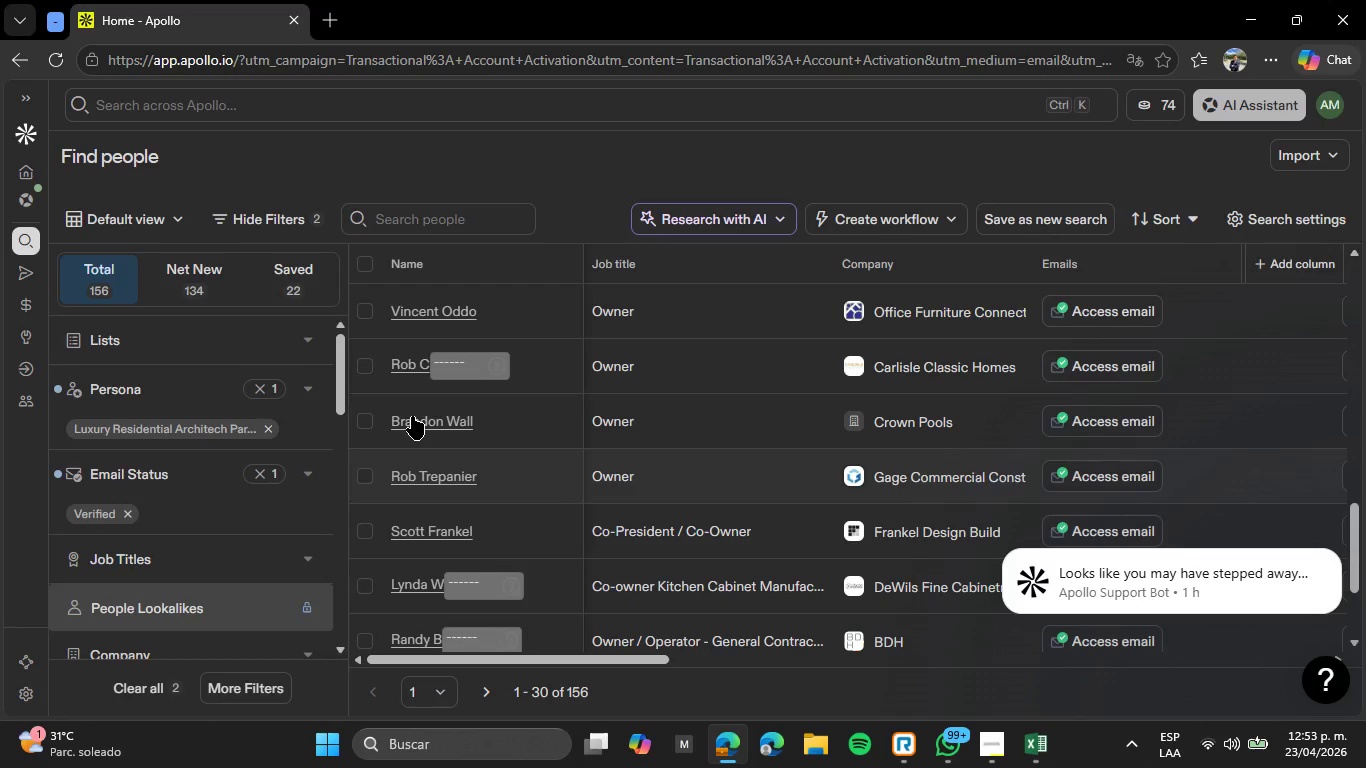 
left_click([413, 416])
 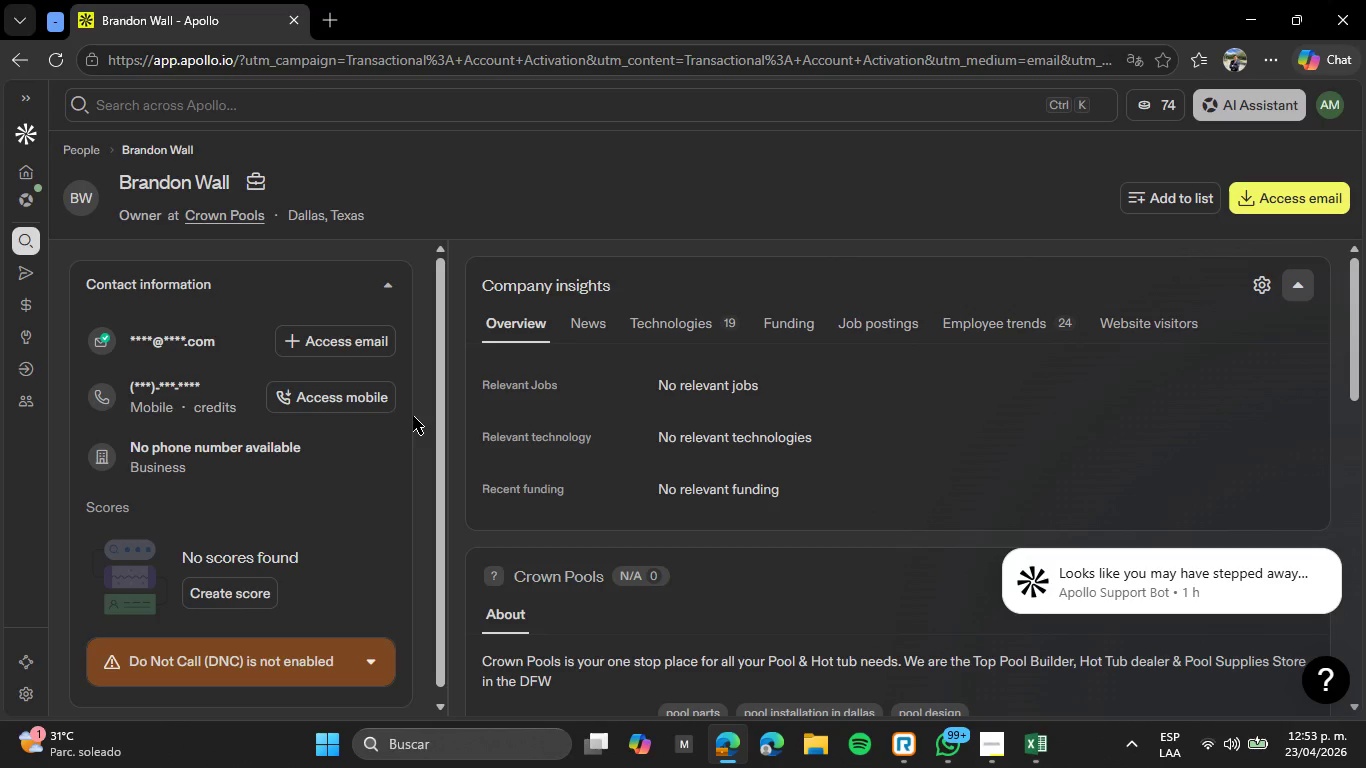 
scroll: coordinate [539, 408], scroll_direction: down, amount: 5.0
 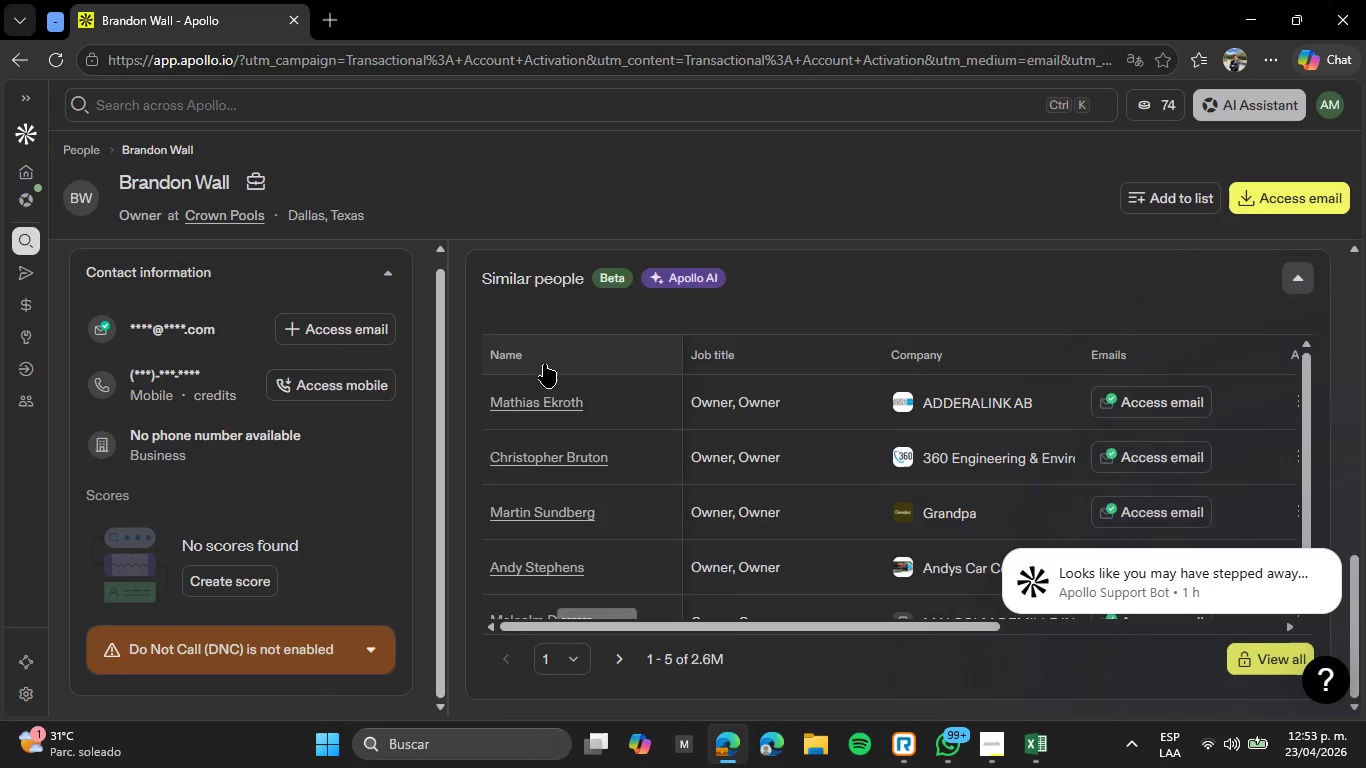 
scroll: coordinate [541, 354], scroll_direction: up, amount: 13.0
 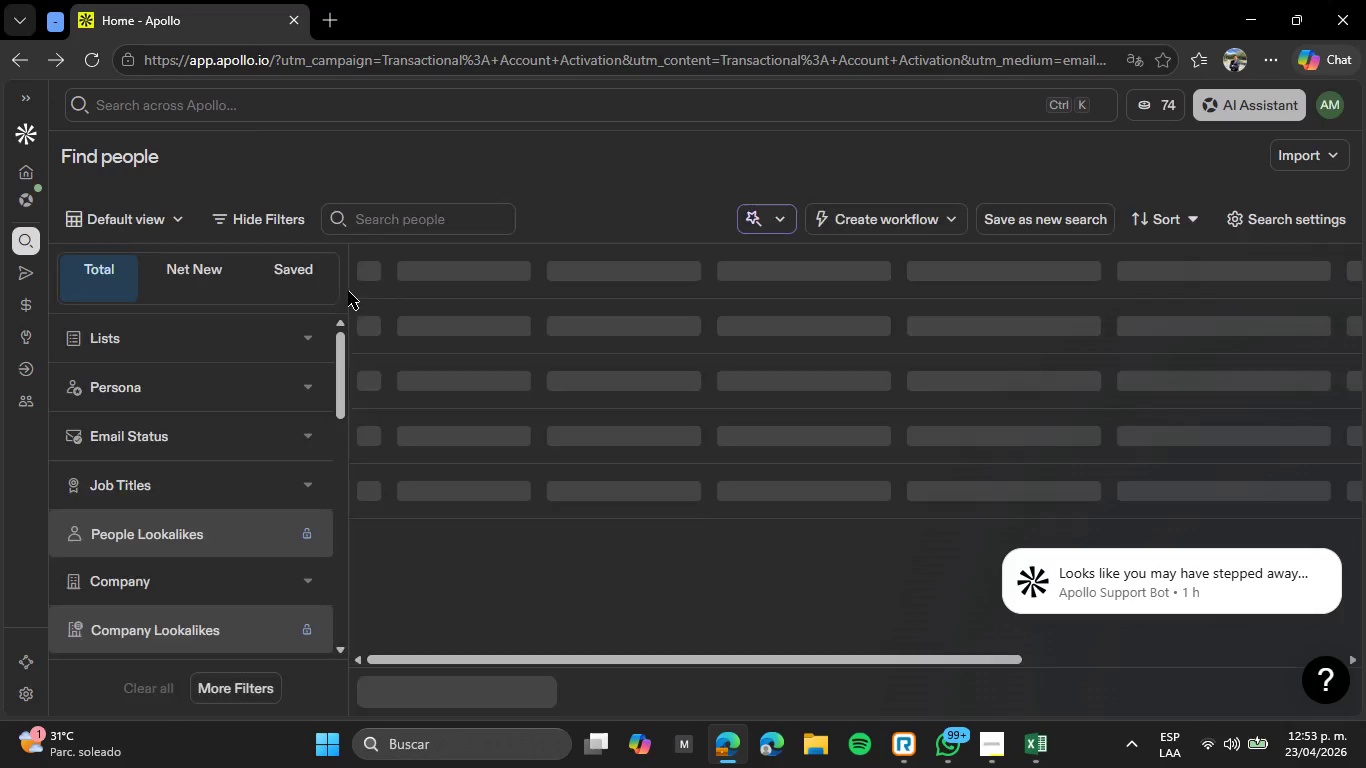 
wait(5.05)
 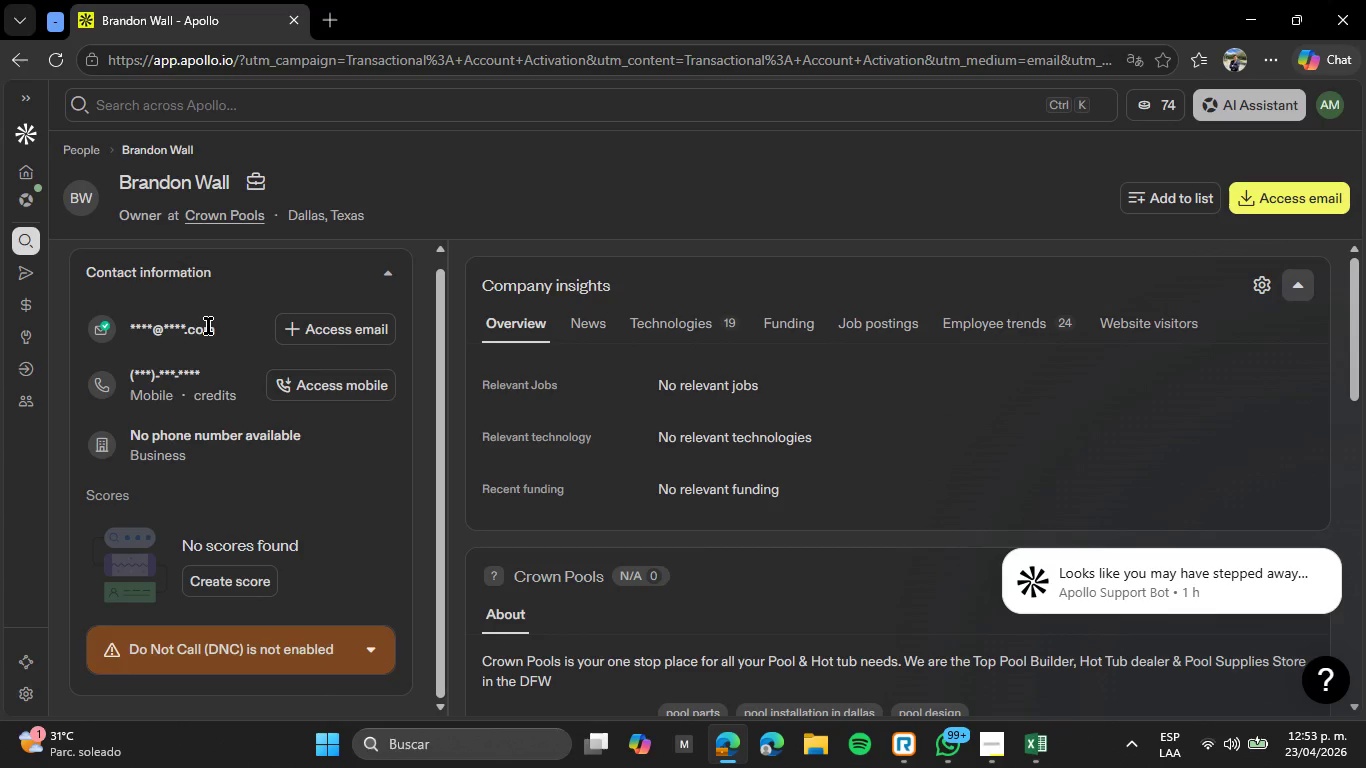 
mouse_move([452, 372])
 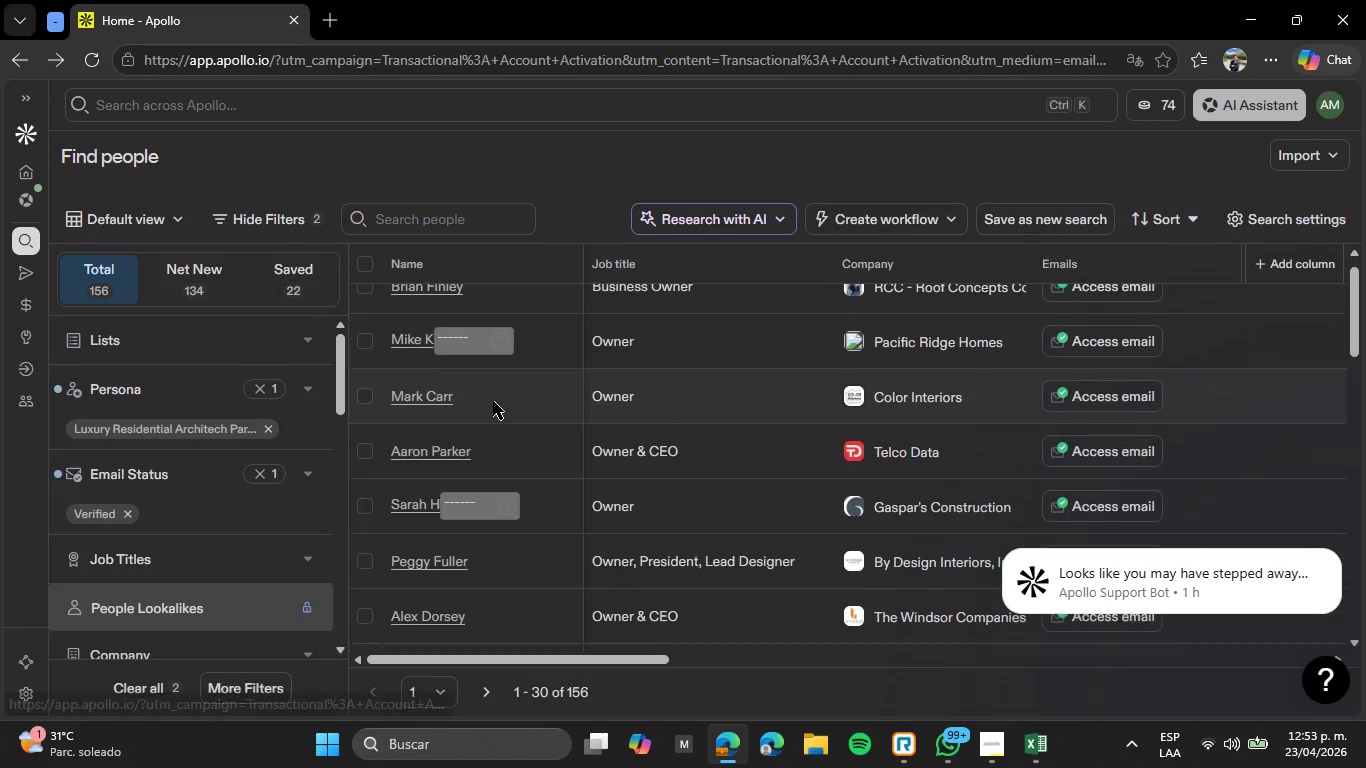 
scroll: coordinate [469, 406], scroll_direction: down, amount: 3.0
 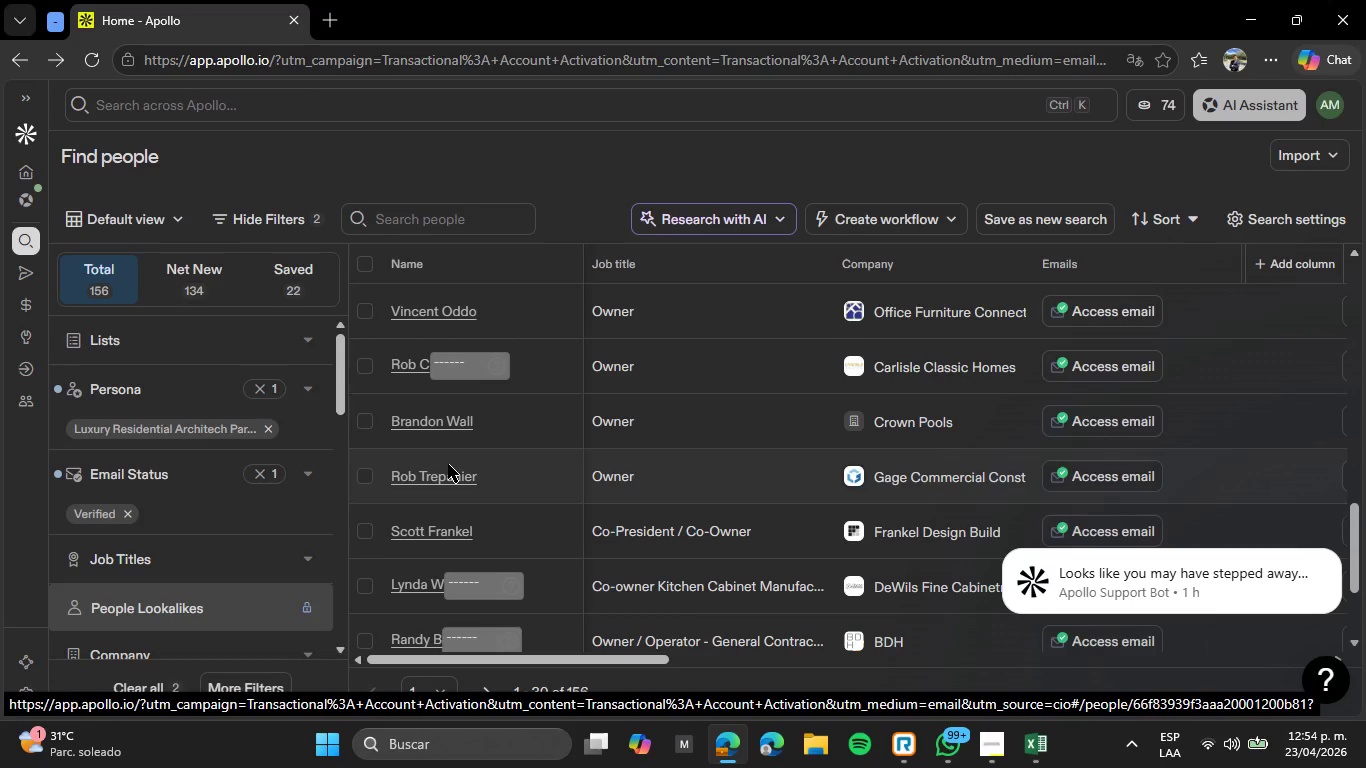 
left_click([453, 474])
 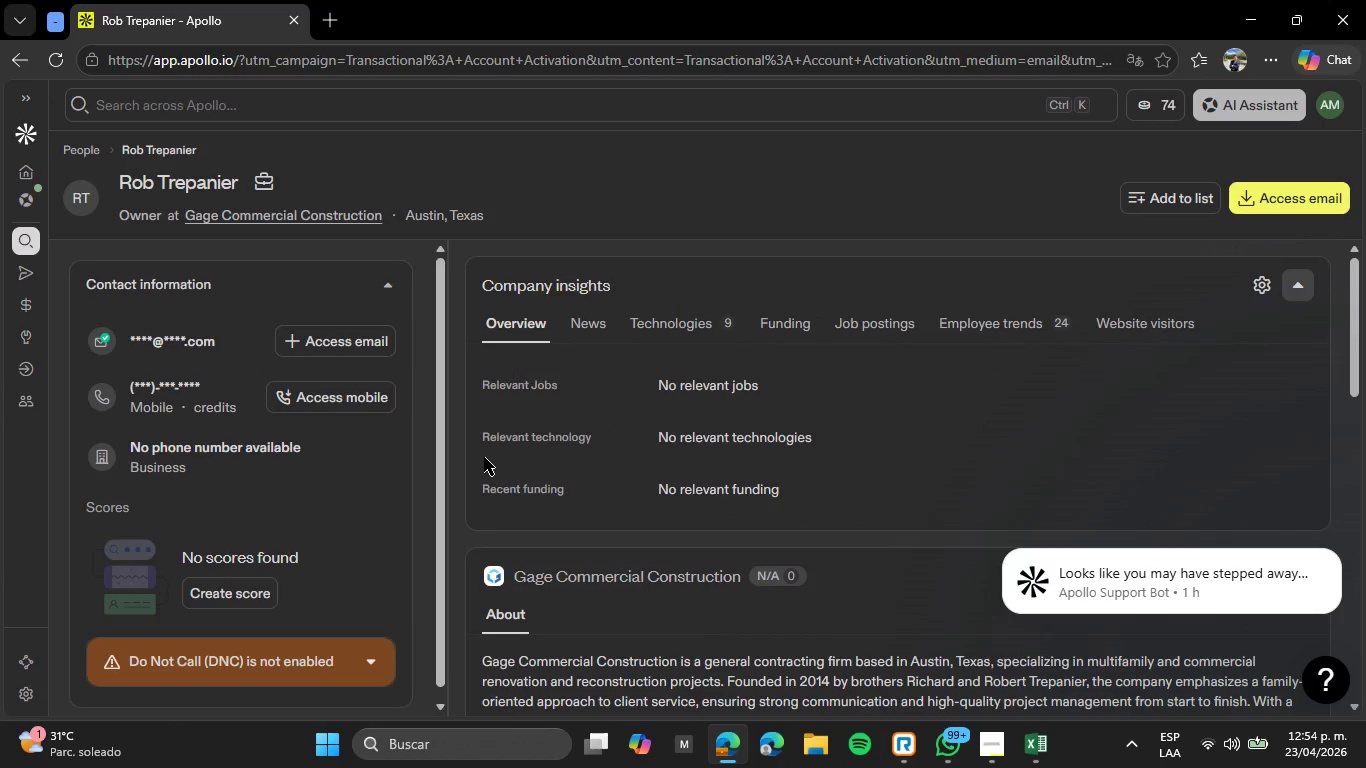 
scroll: coordinate [546, 522], scroll_direction: down, amount: 7.0
 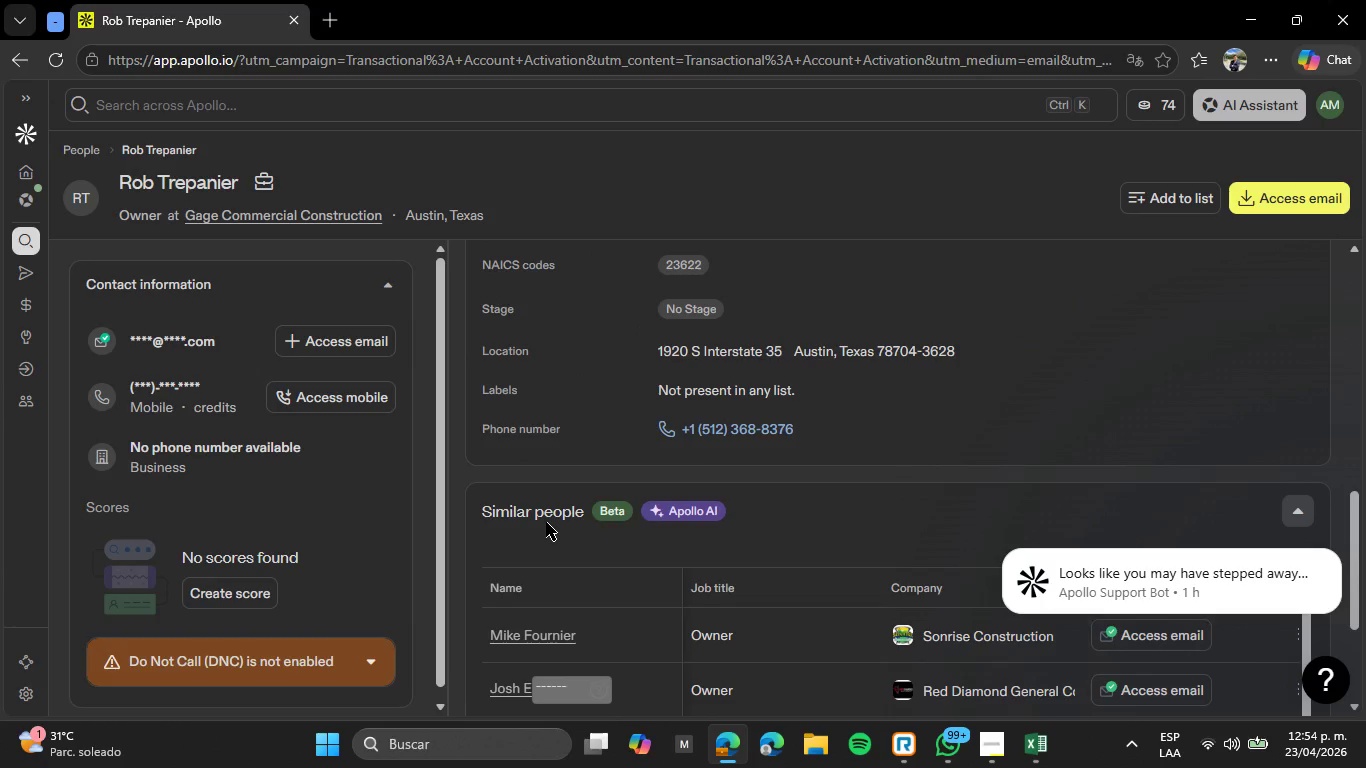 
scroll: coordinate [546, 522], scroll_direction: none, amount: 0.0
 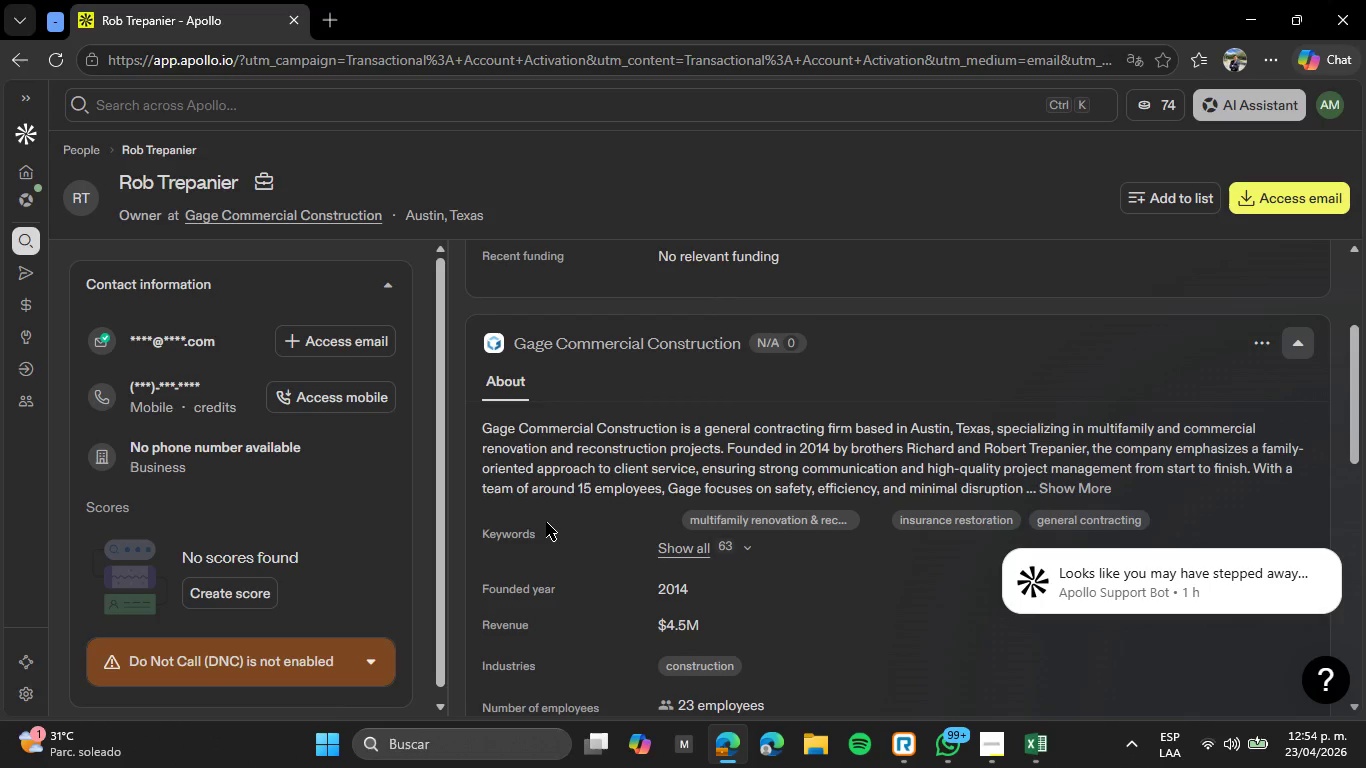 
scroll: coordinate [546, 522], scroll_direction: down, amount: 2.0
 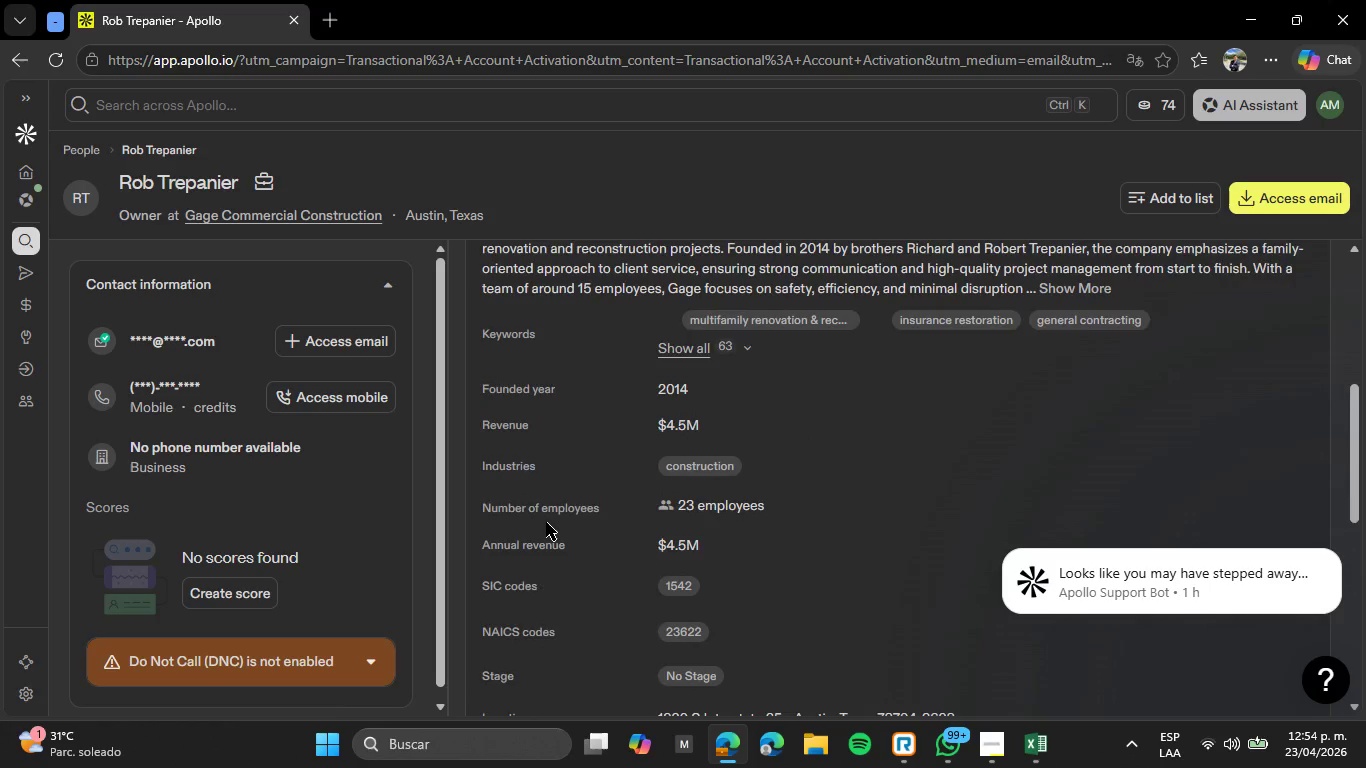 
scroll: coordinate [528, 509], scroll_direction: up, amount: 6.0
 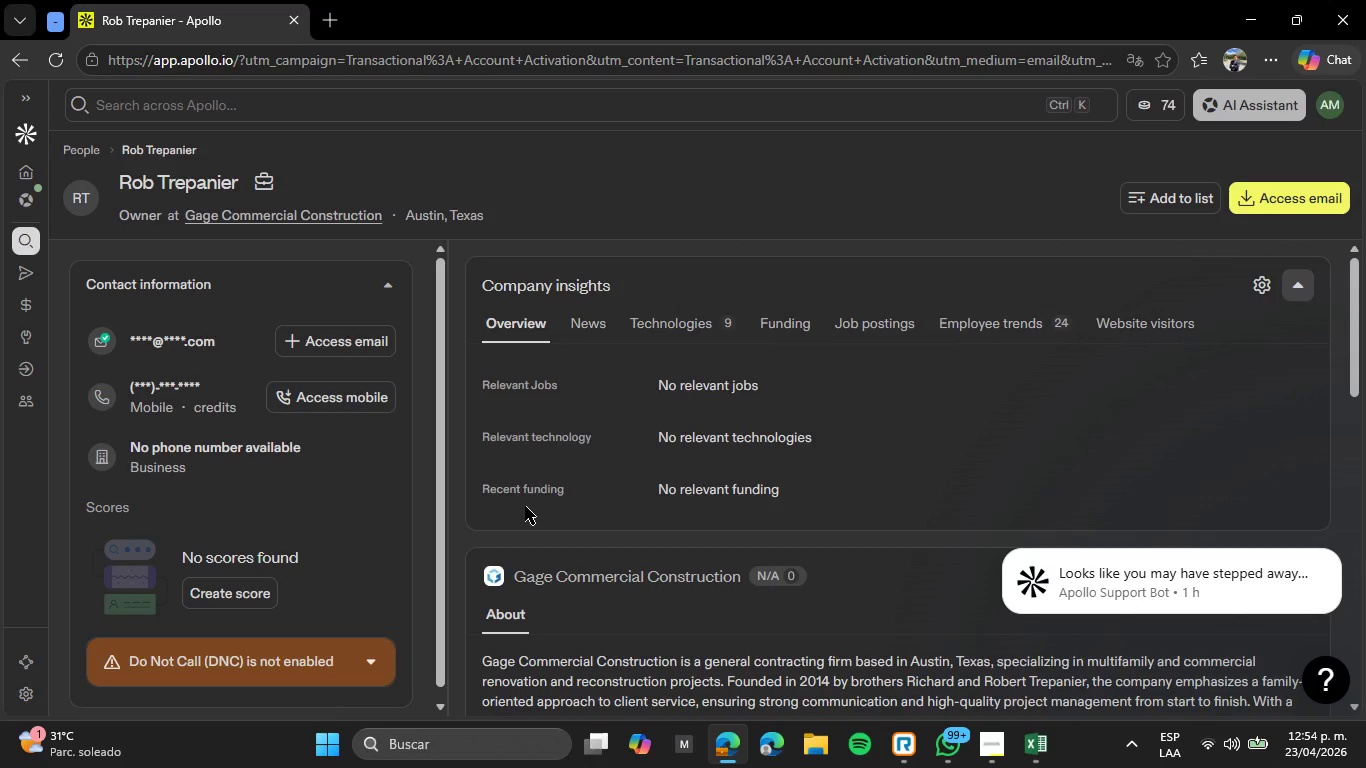 
 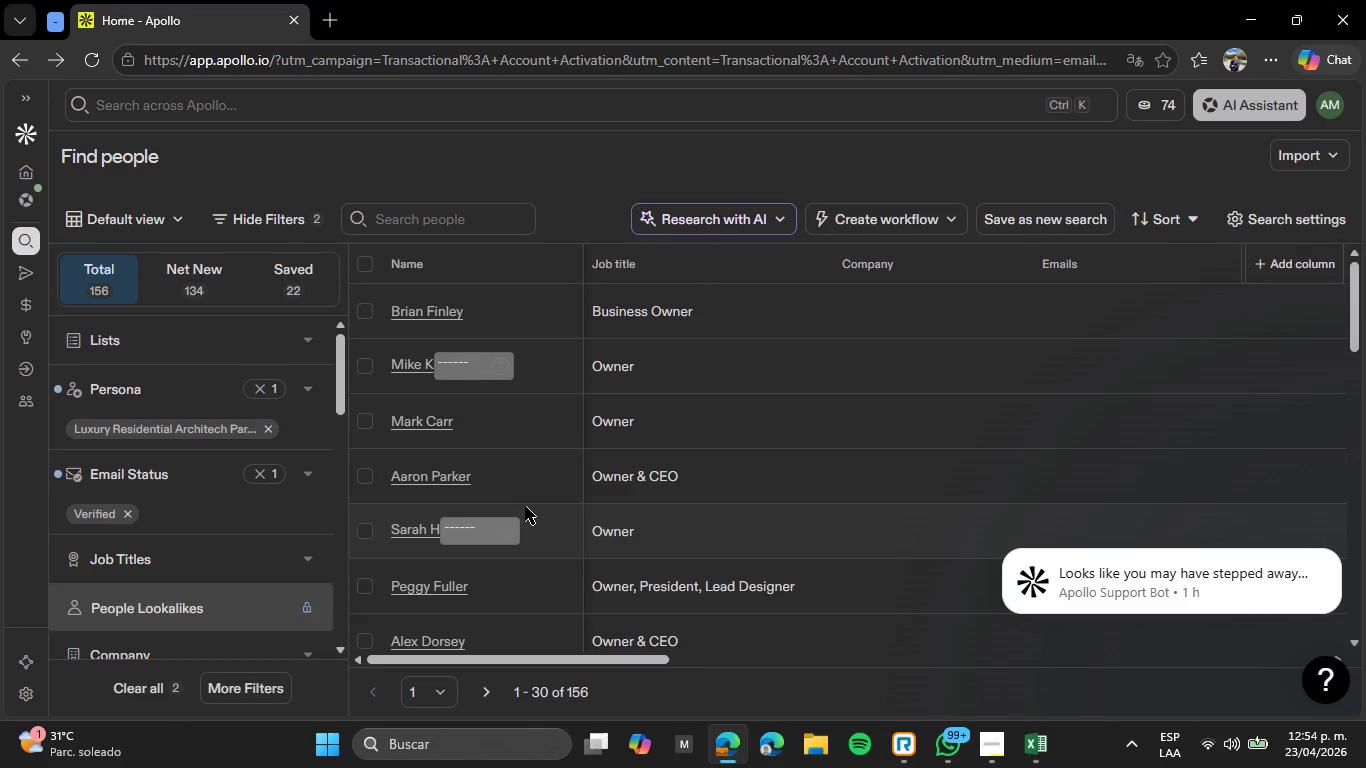 
scroll: coordinate [525, 506], scroll_direction: down, amount: 1.0
 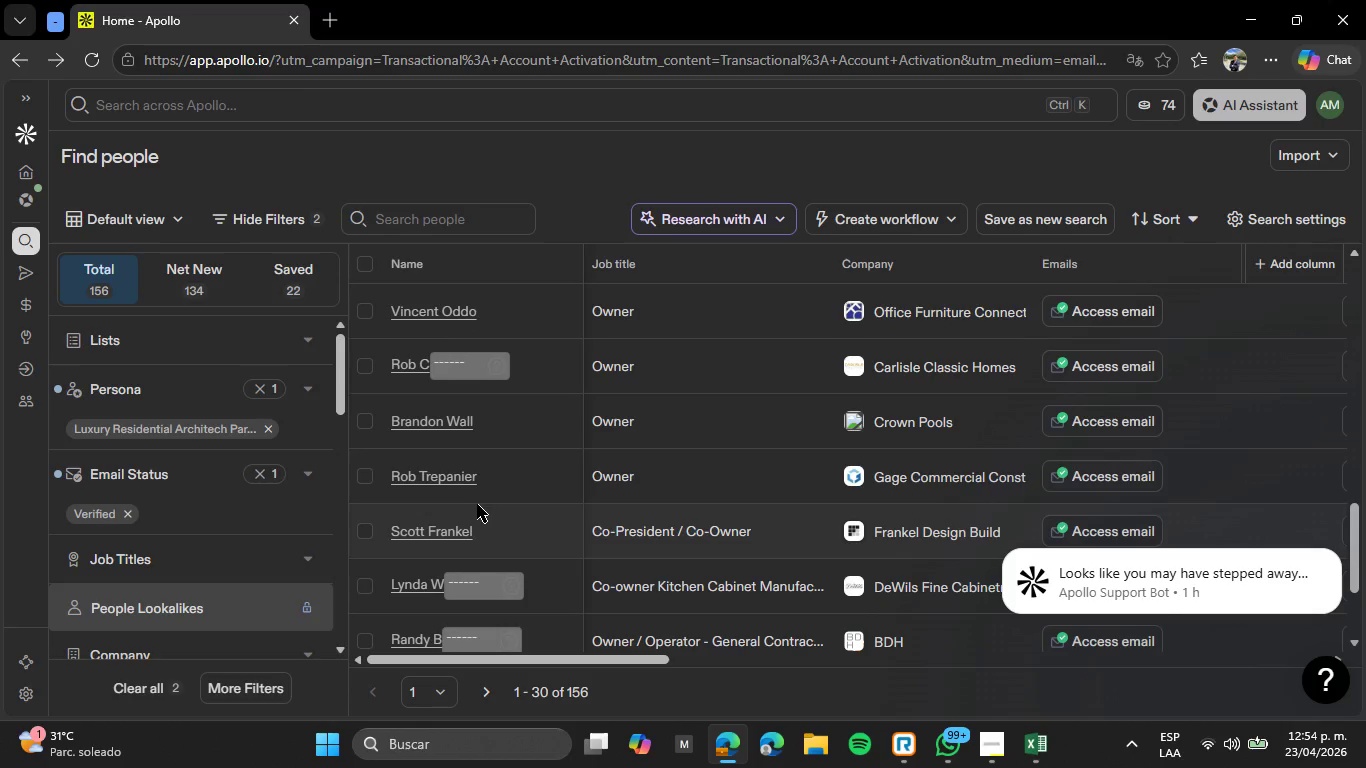 
left_click([447, 531])
 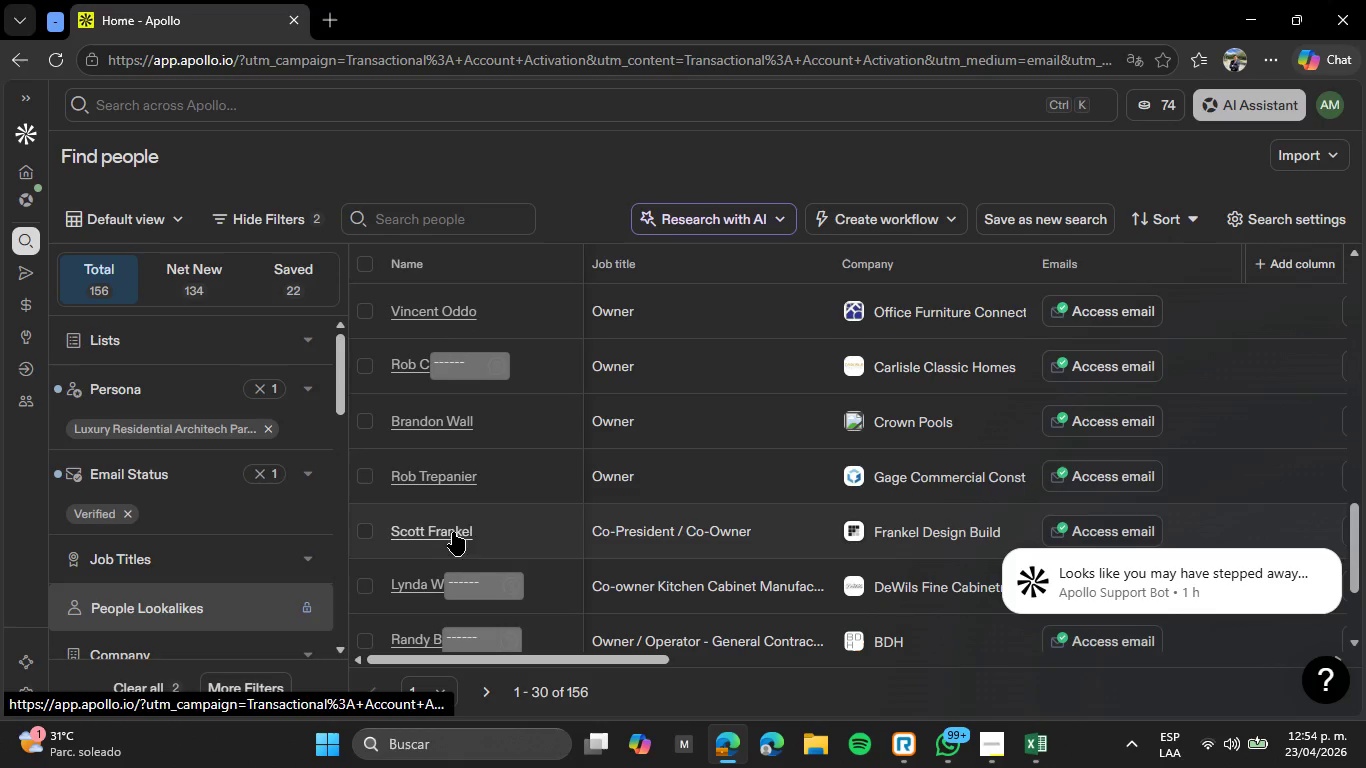 
mouse_move([480, 480])
 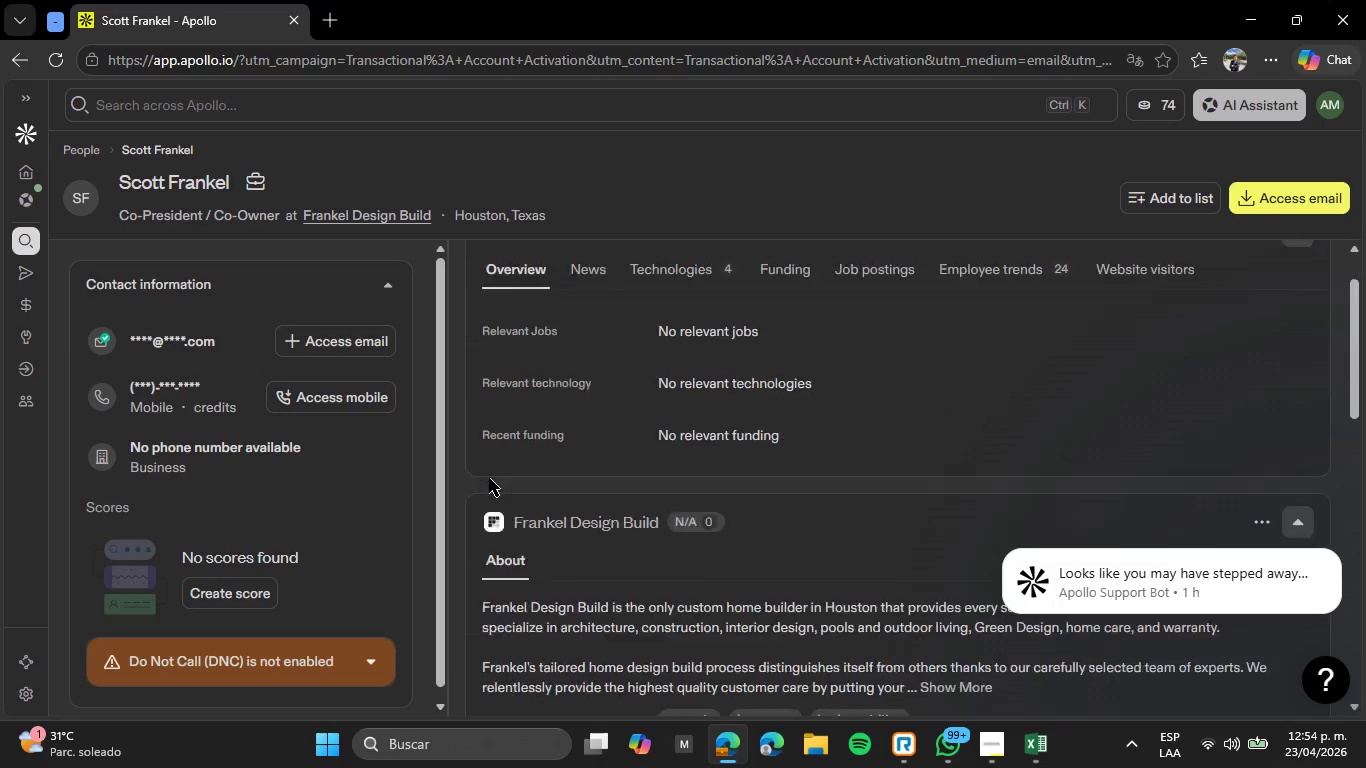 
scroll: coordinate [635, 521], scroll_direction: down, amount: 3.0
 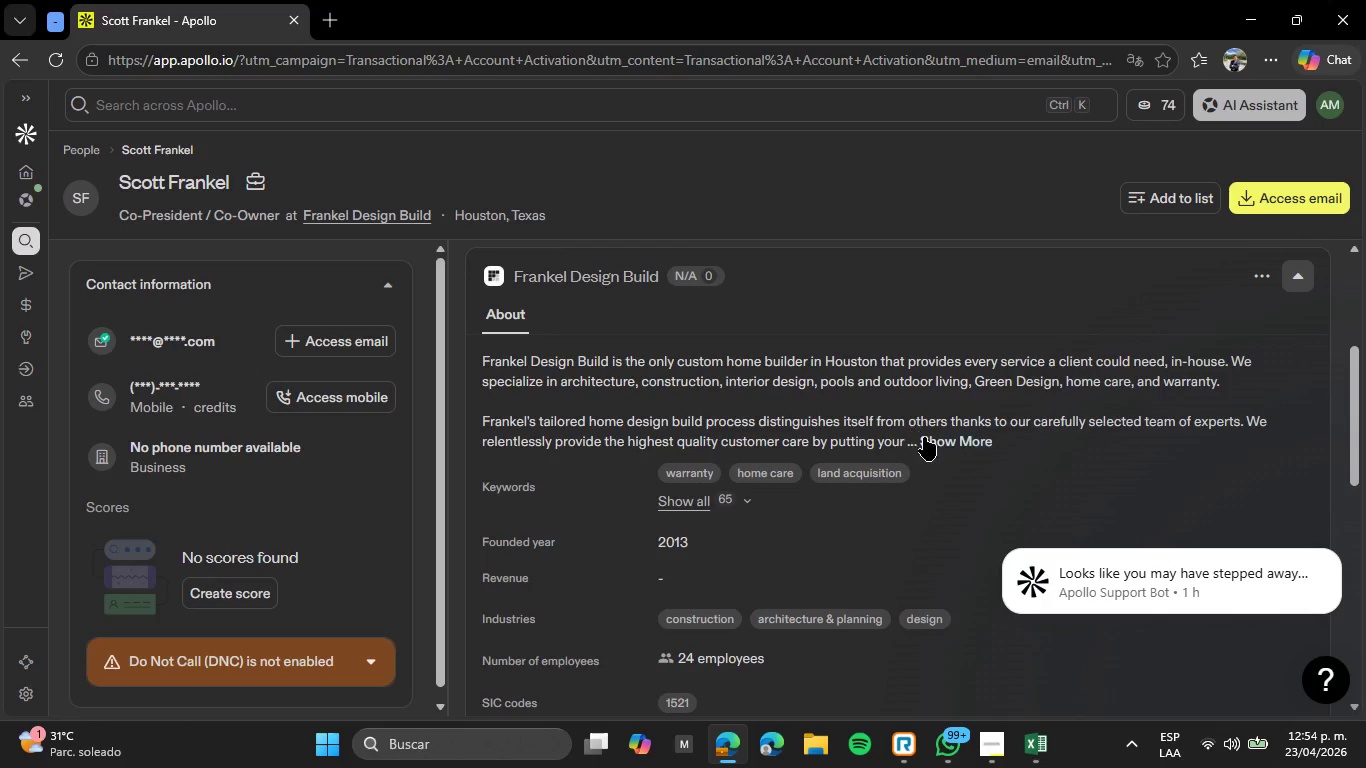 
left_click([934, 442])
 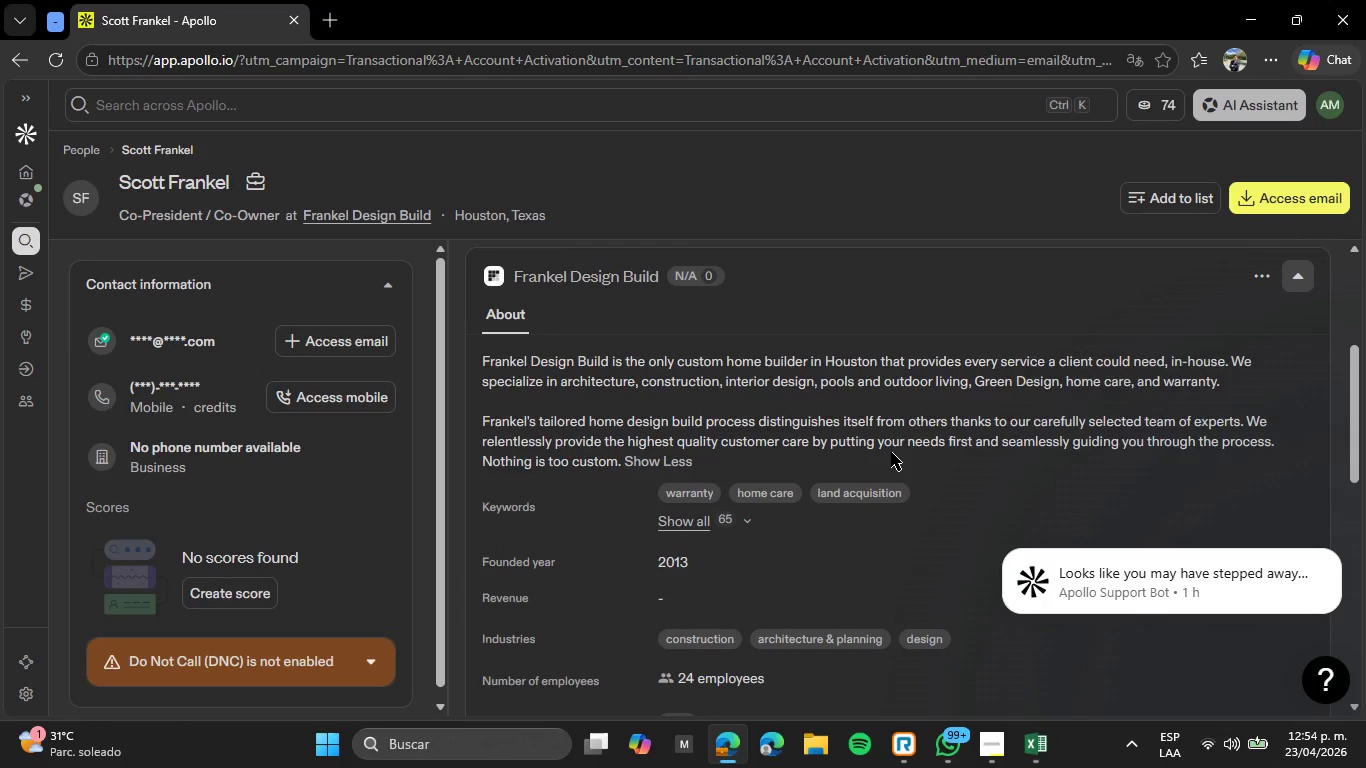 
scroll: coordinate [888, 452], scroll_direction: down, amount: 6.0
 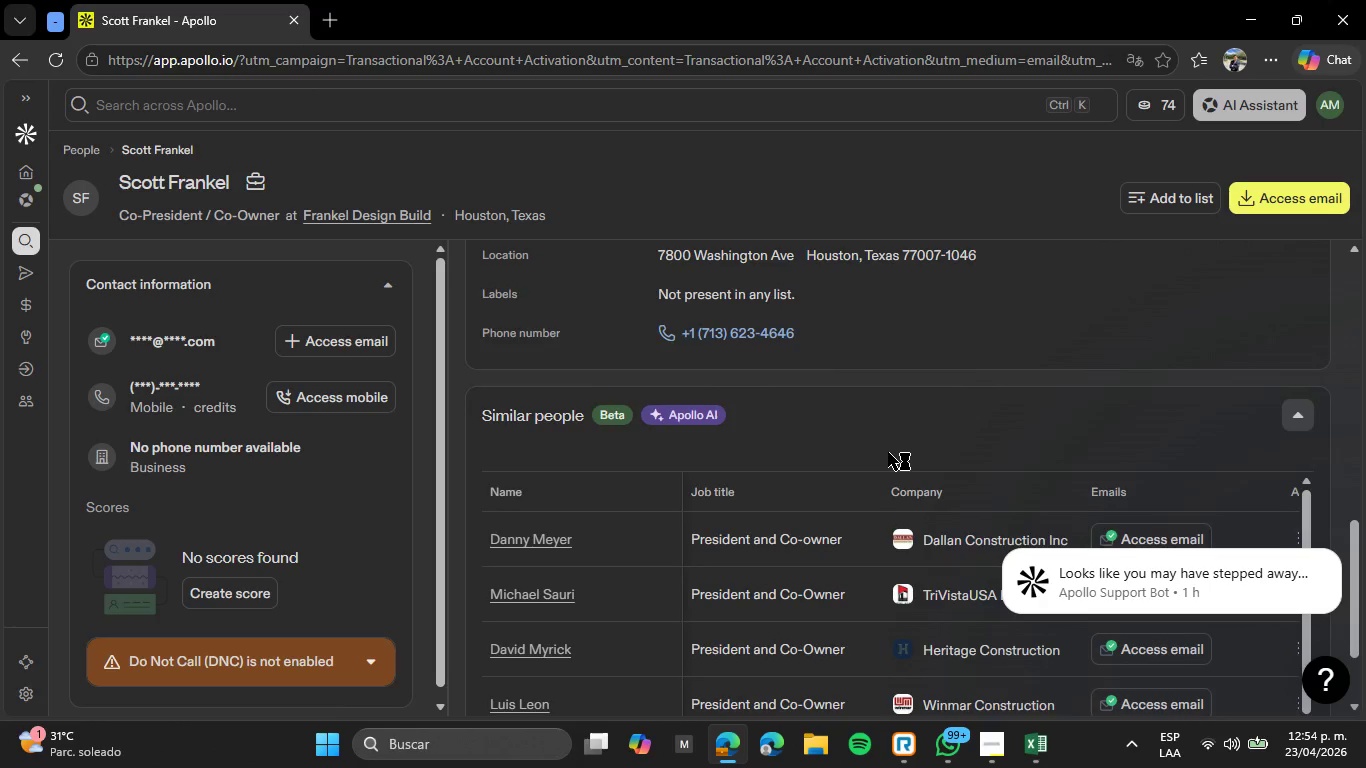 
scroll: coordinate [885, 452], scroll_direction: up, amount: 10.0
 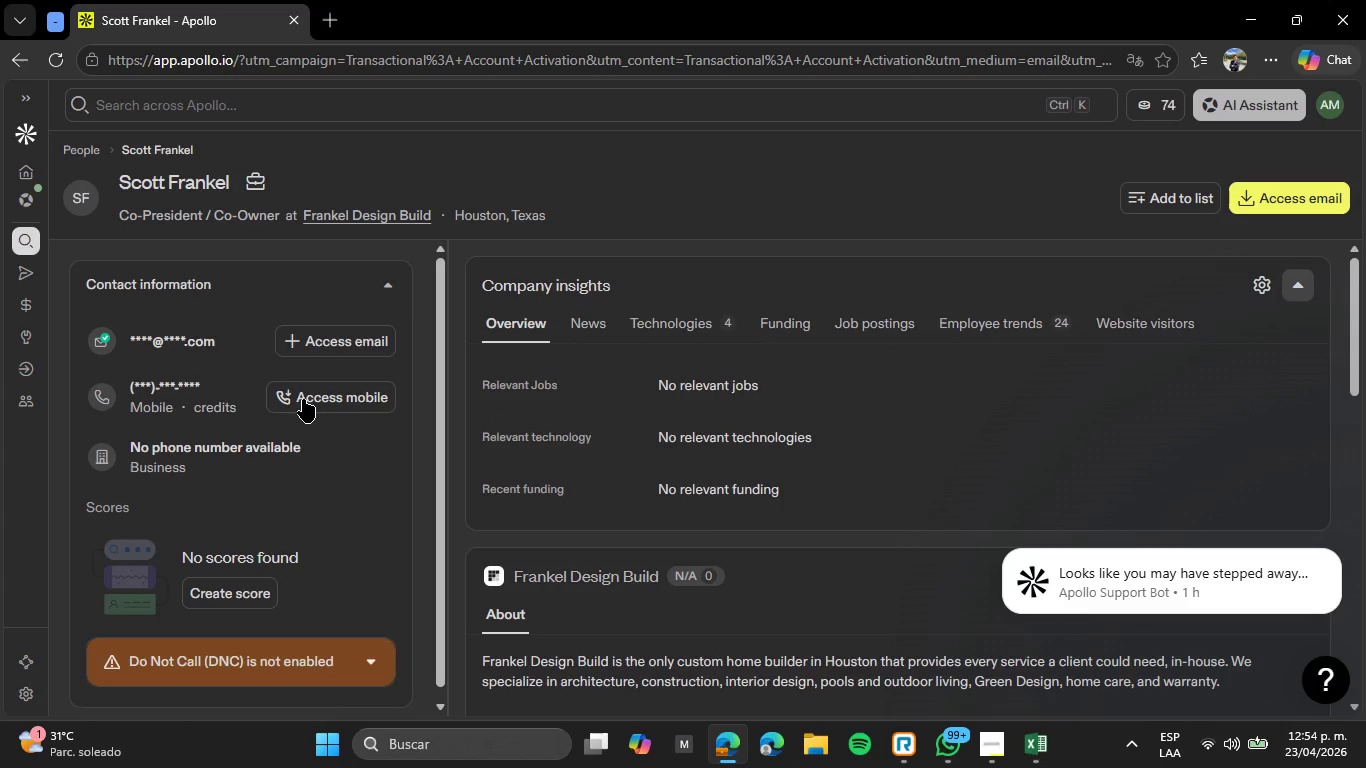 
 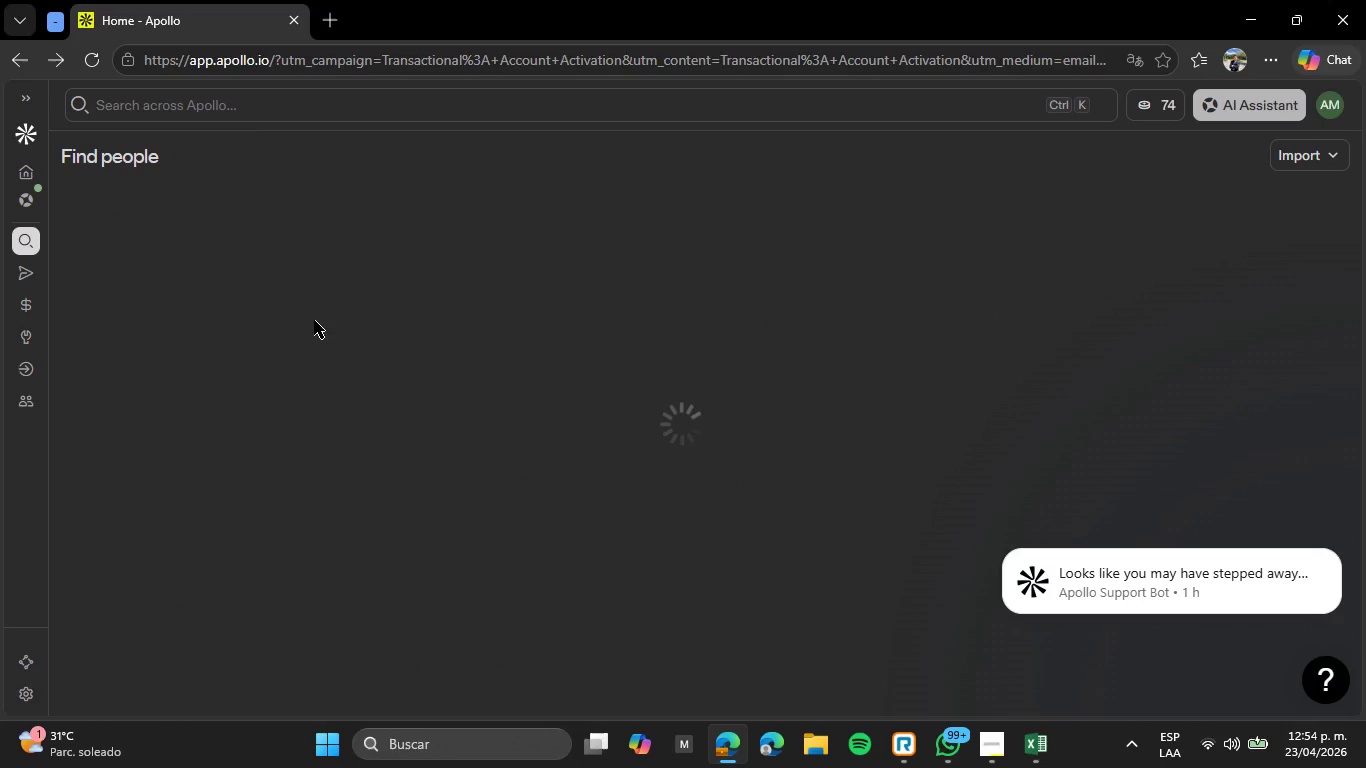 
mouse_move([348, 317])
 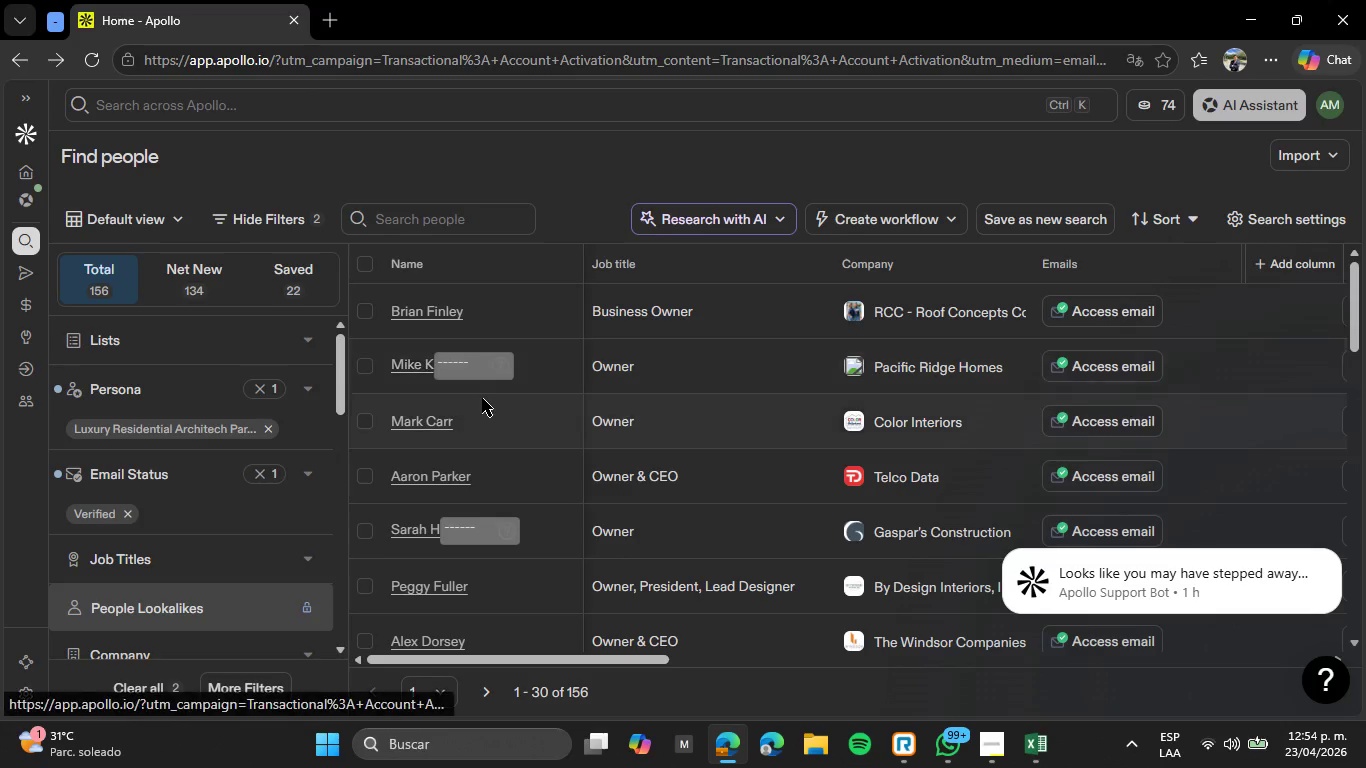 
scroll: coordinate [484, 403], scroll_direction: down, amount: 15.0
 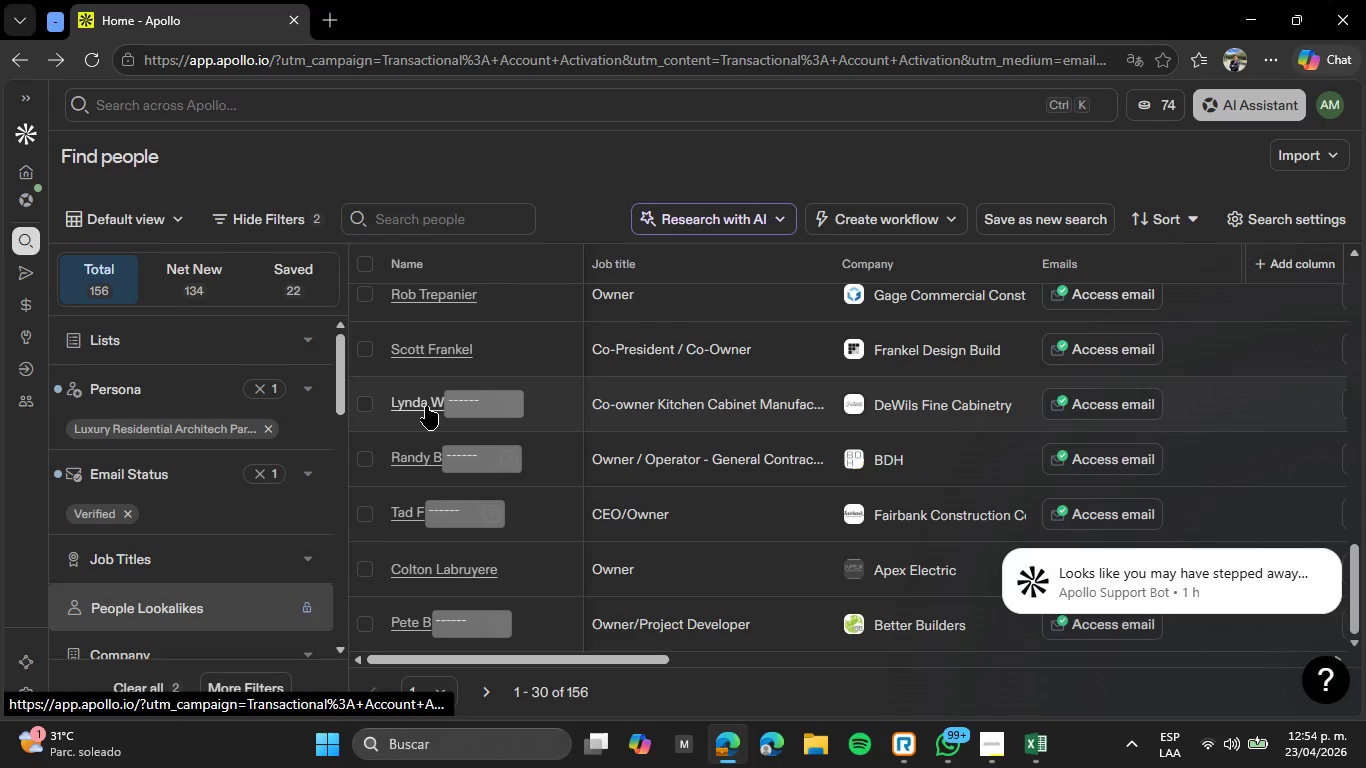 
left_click([426, 406])
 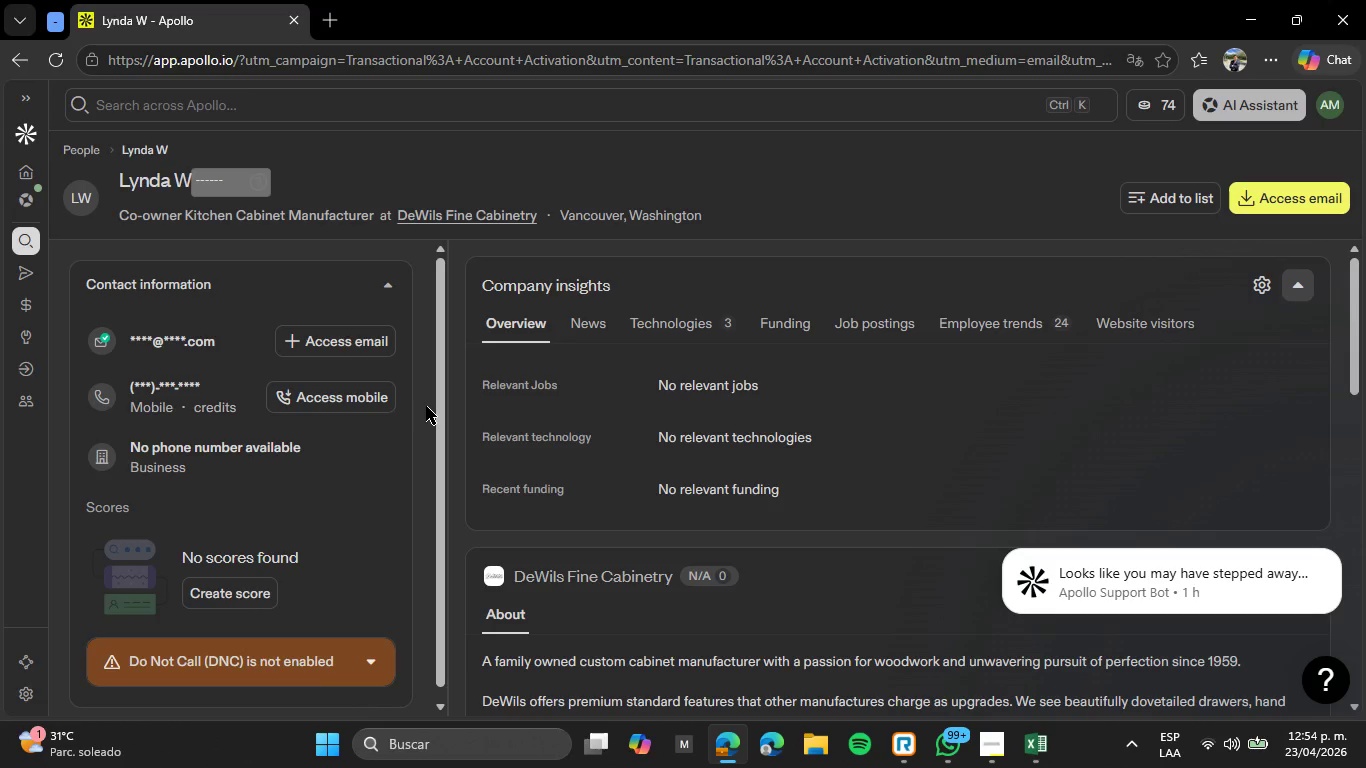 
scroll: coordinate [480, 459], scroll_direction: down, amount: 6.0
 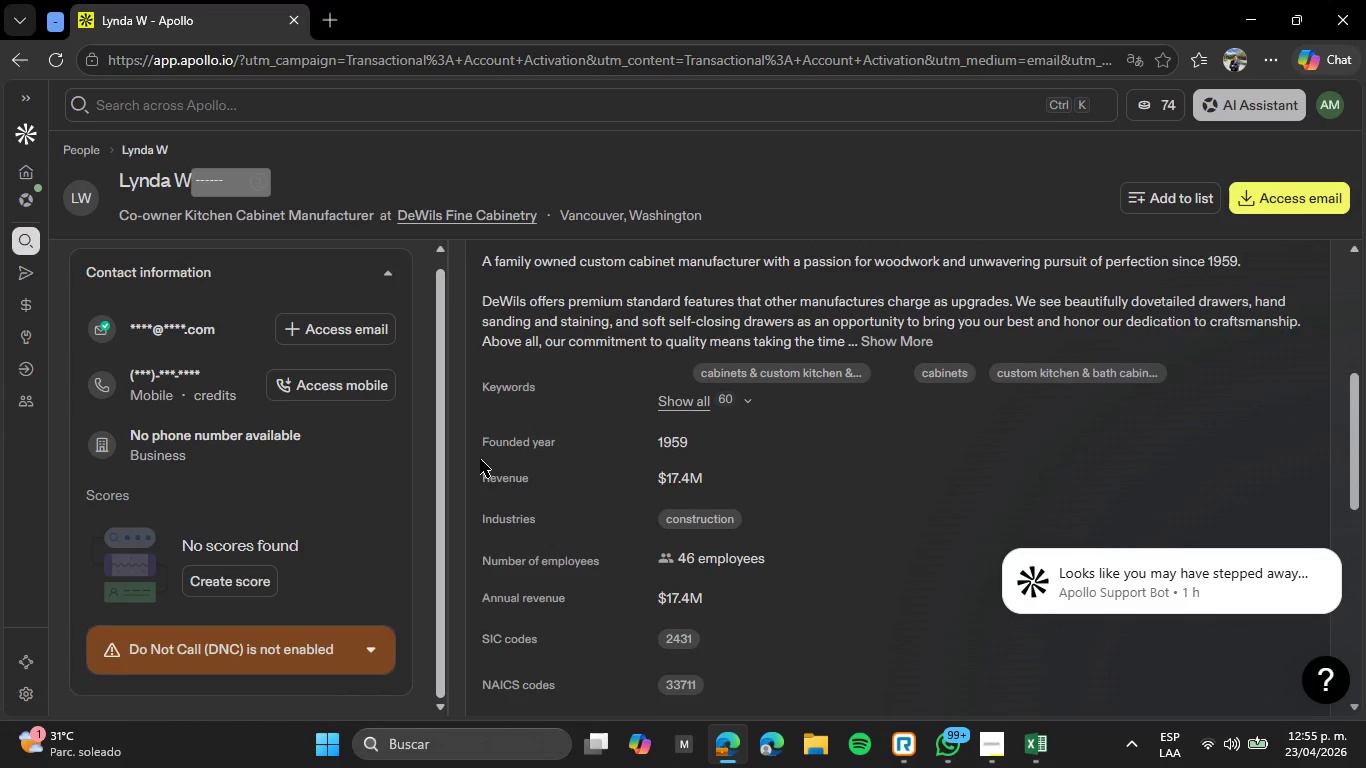 
scroll: coordinate [480, 459], scroll_direction: up, amount: 2.0
 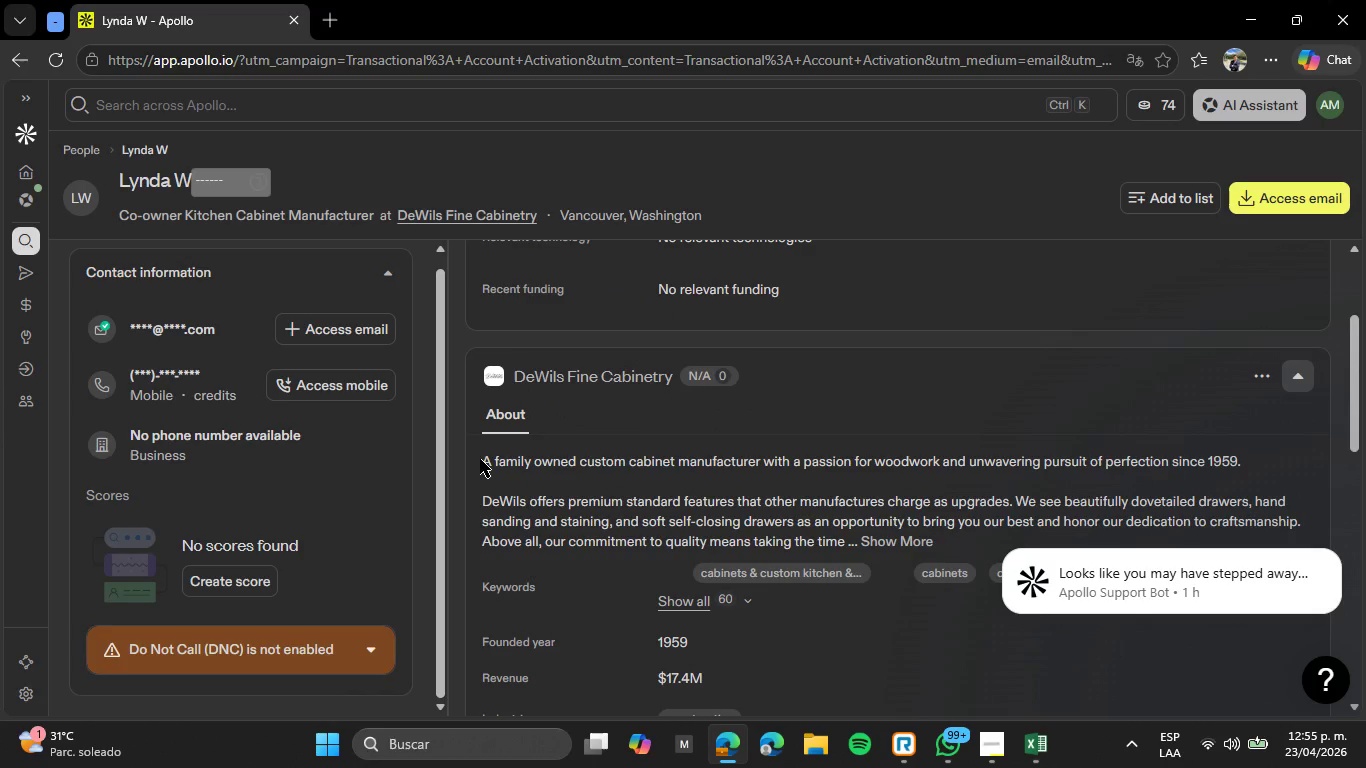 
 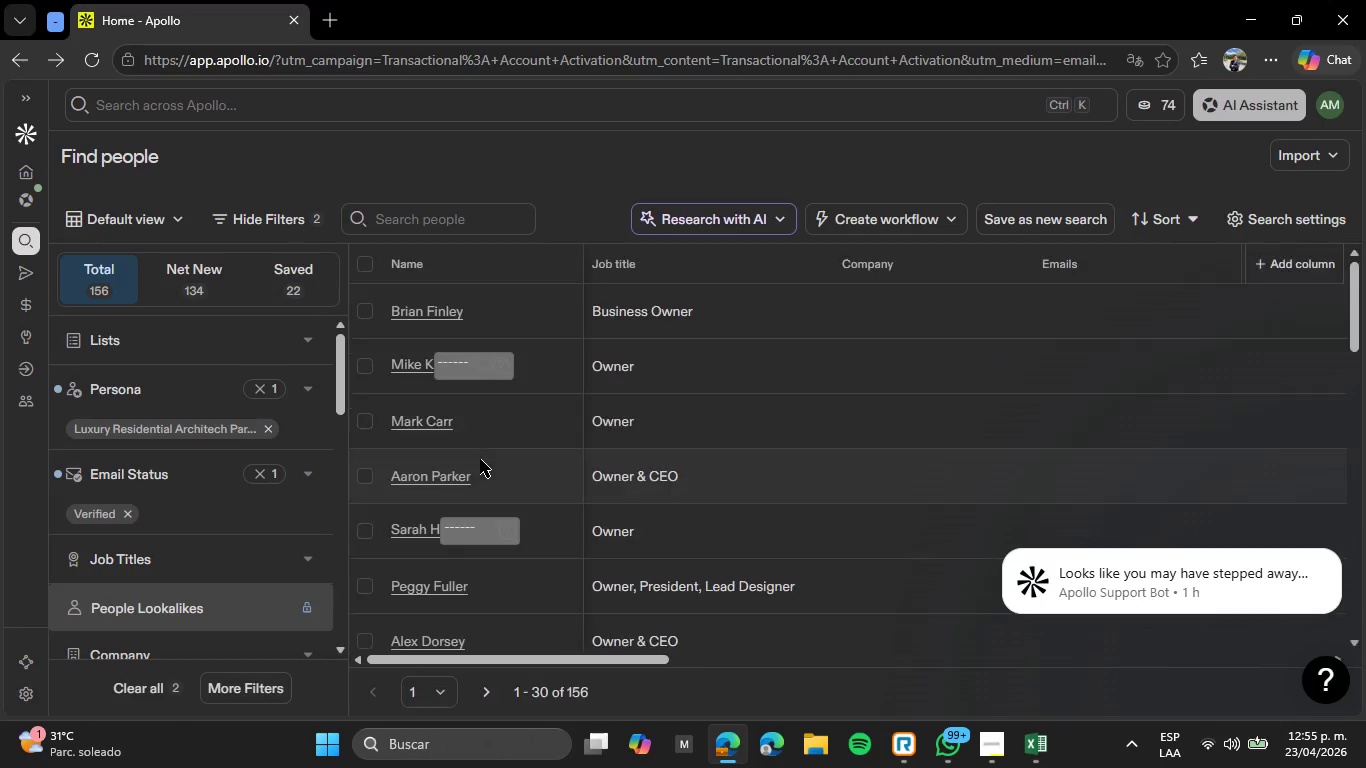 
scroll: coordinate [433, 568], scroll_direction: down, amount: 5.0
 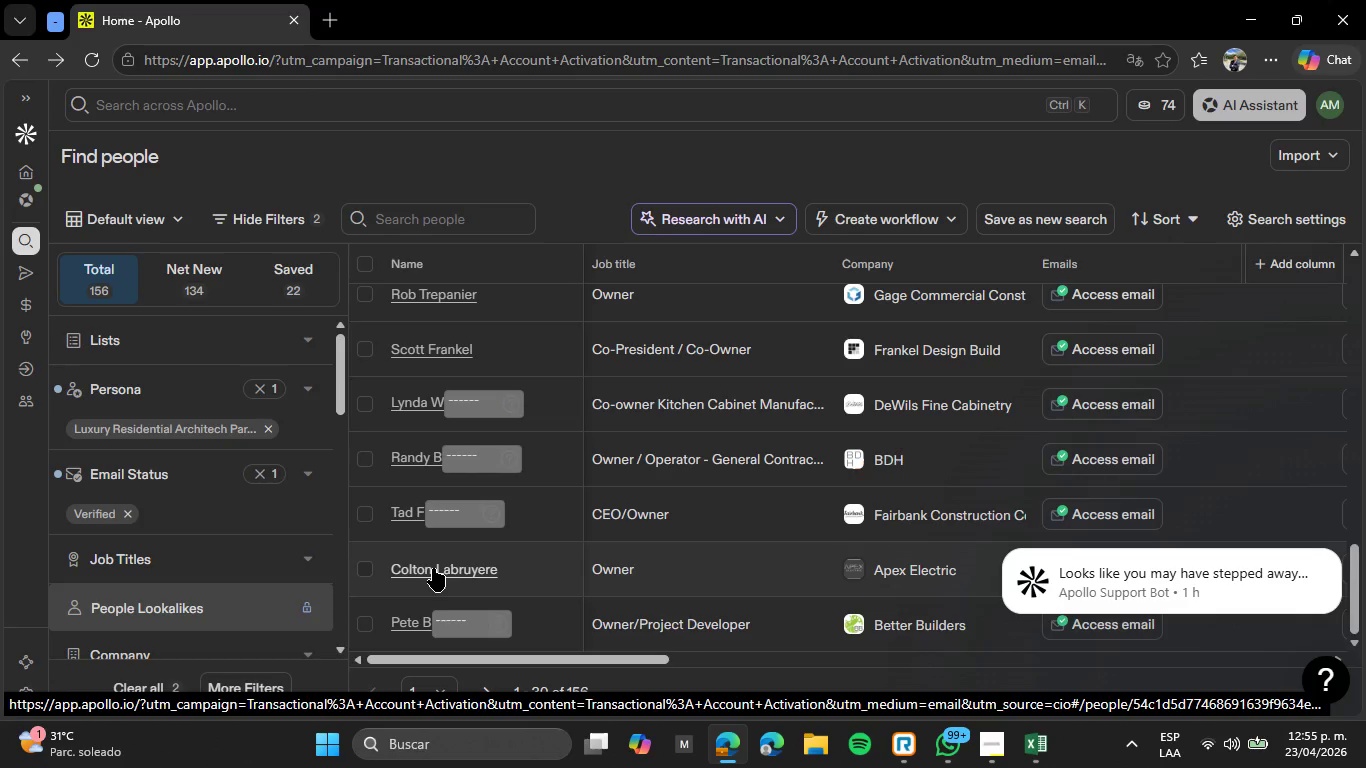 
left_click([433, 568])
 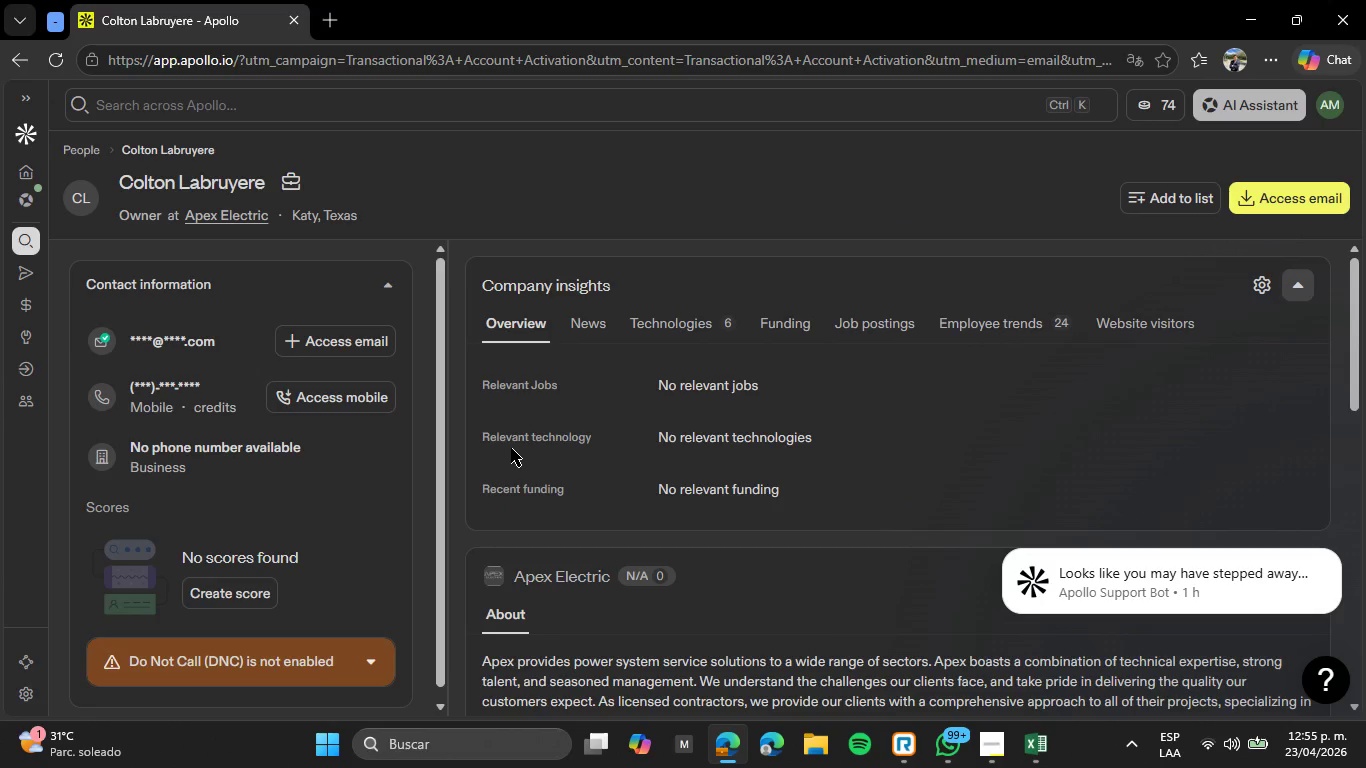 
wait(5.31)
 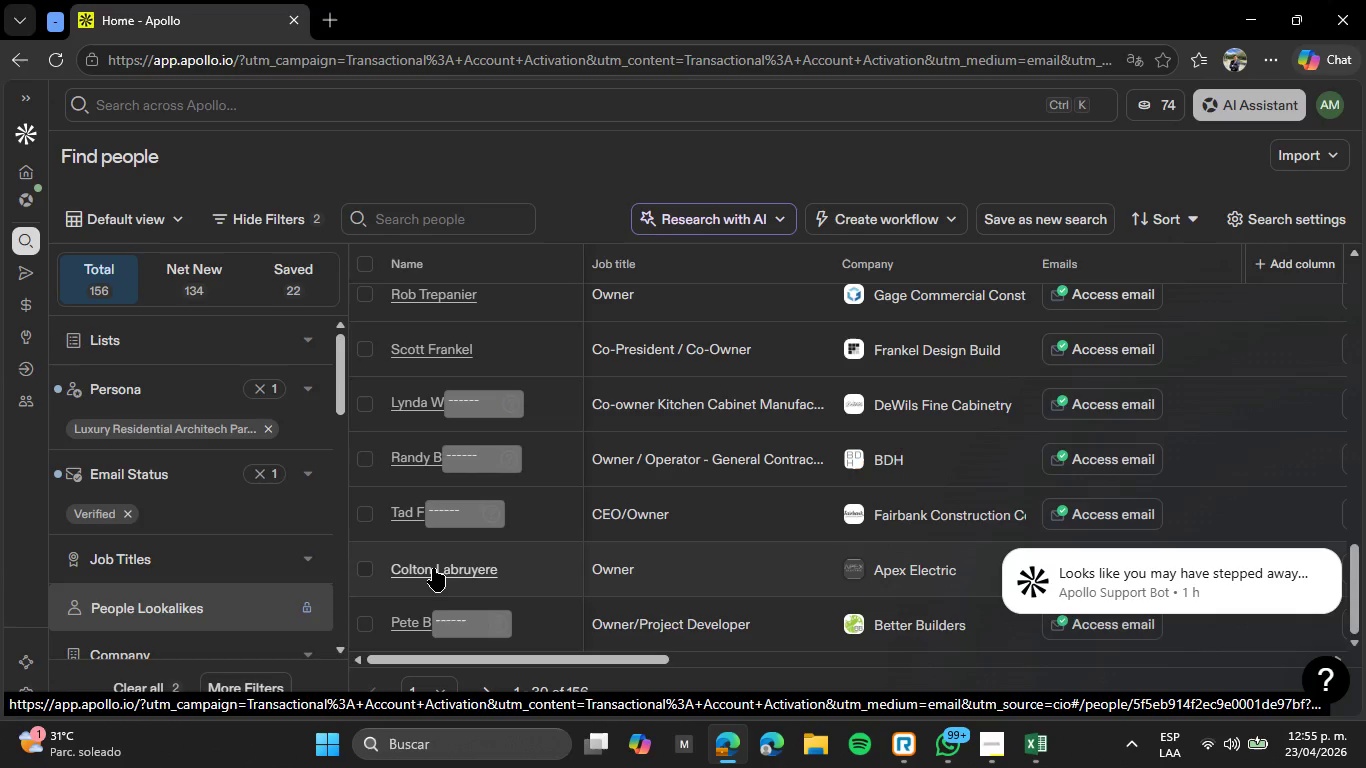 
scroll: coordinate [514, 447], scroll_direction: down, amount: 4.0
 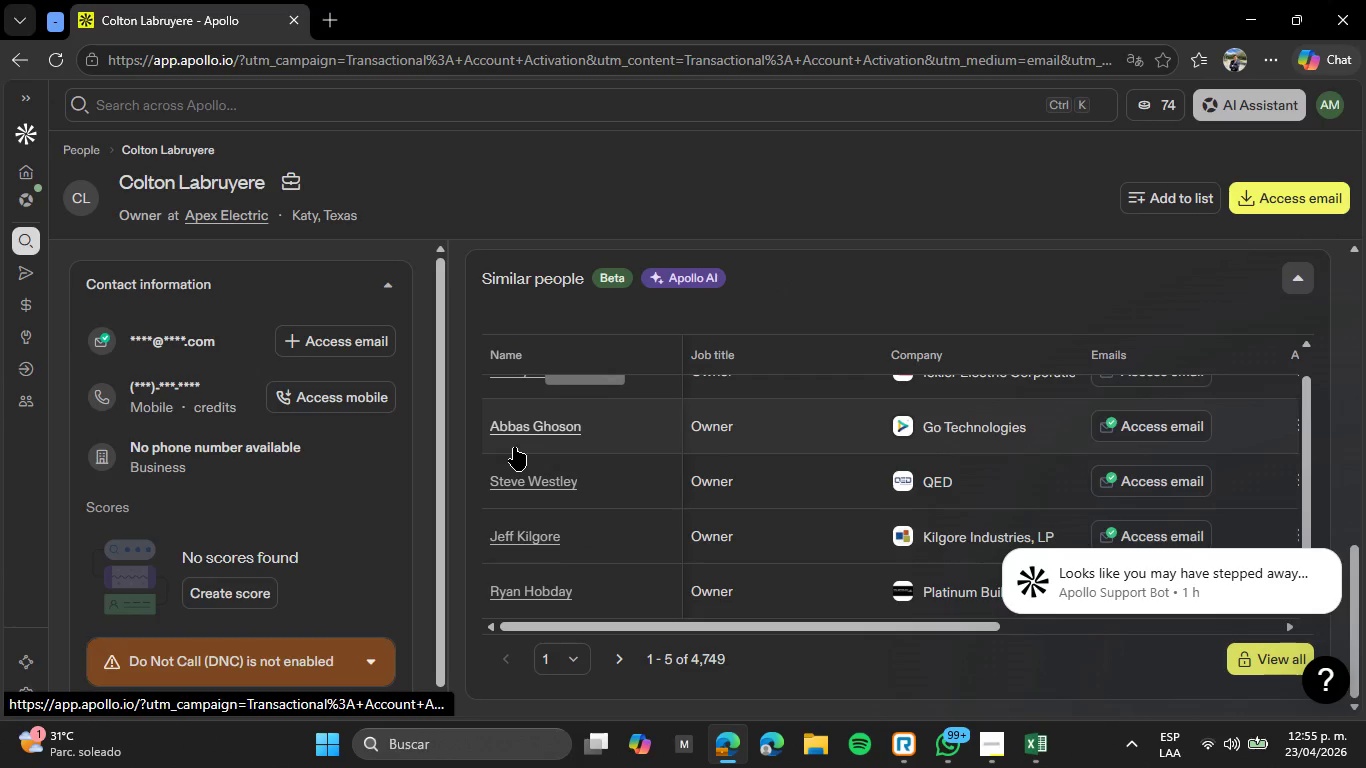 
scroll: coordinate [515, 385], scroll_direction: up, amount: 21.0
 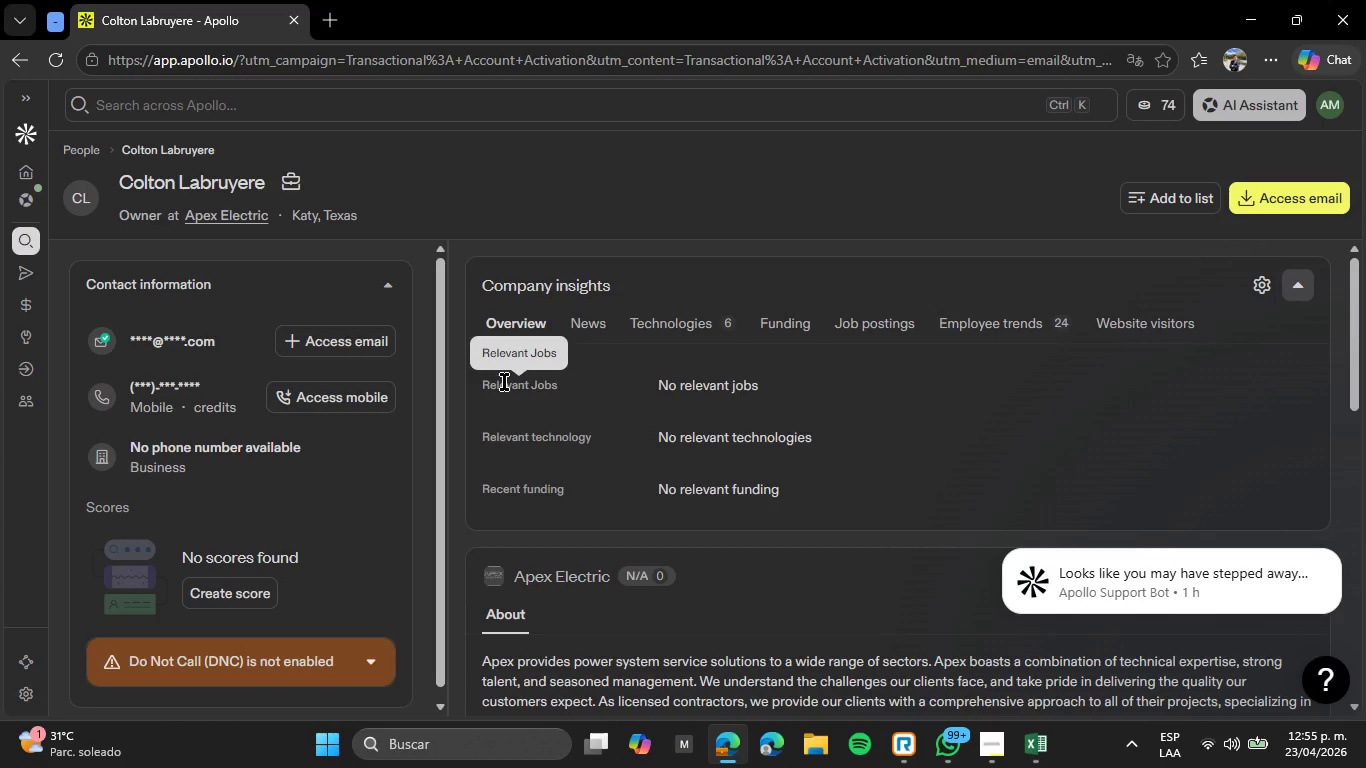 
 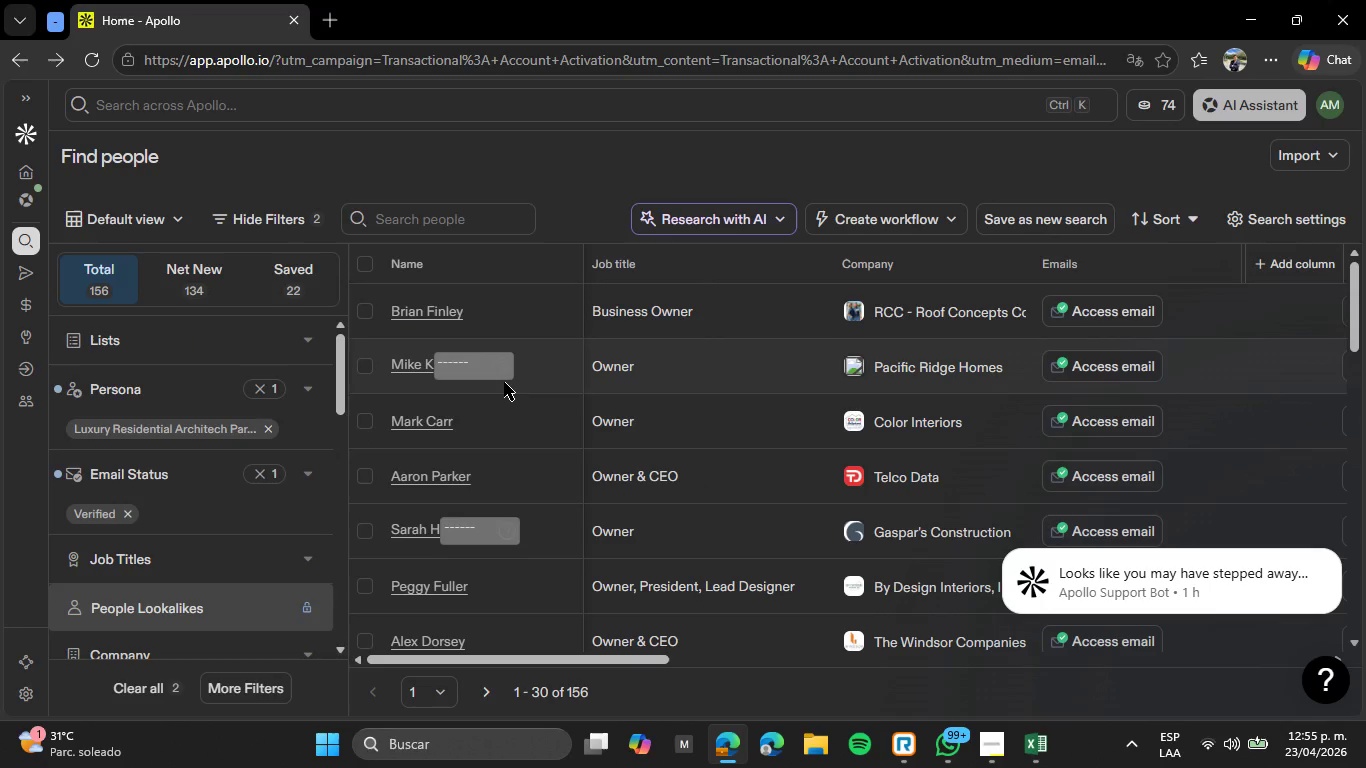 
scroll: coordinate [495, 383], scroll_direction: up, amount: 2.0
 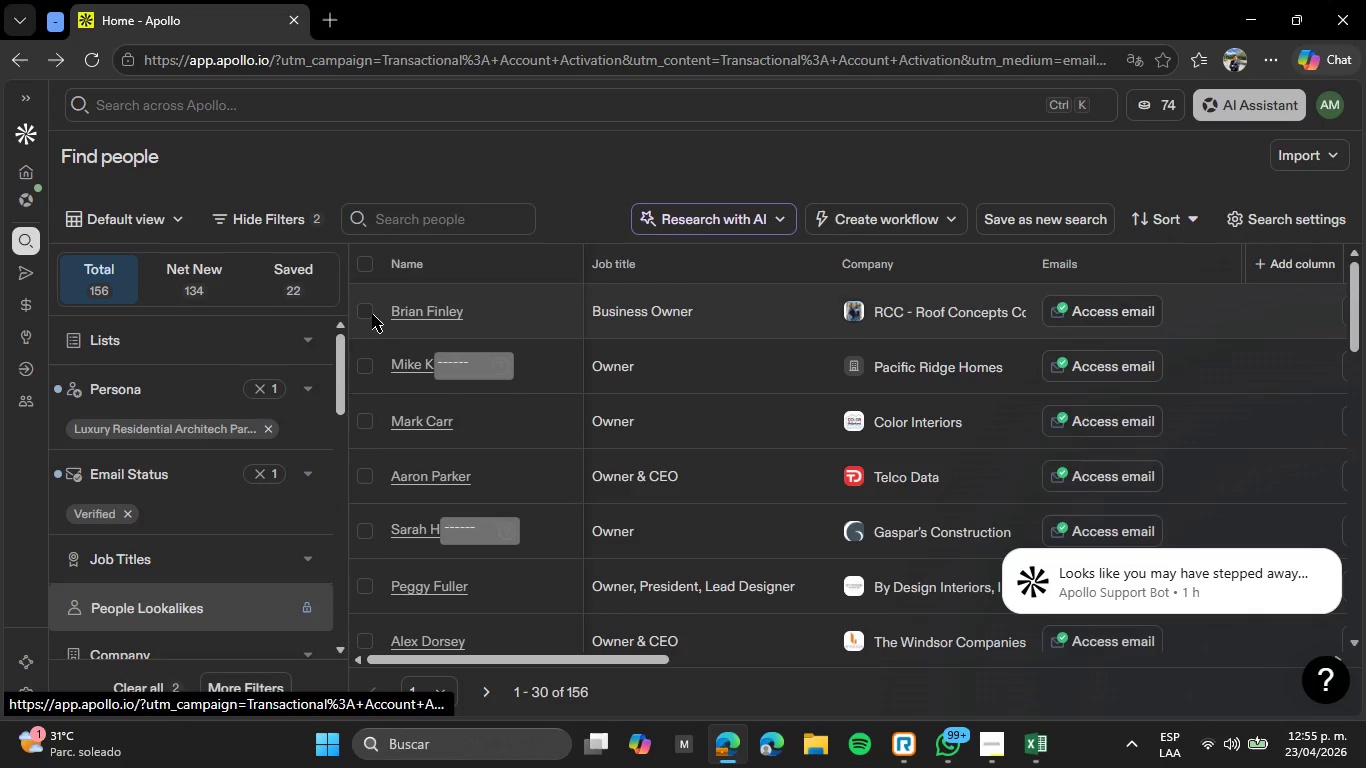 
left_click([372, 314])
 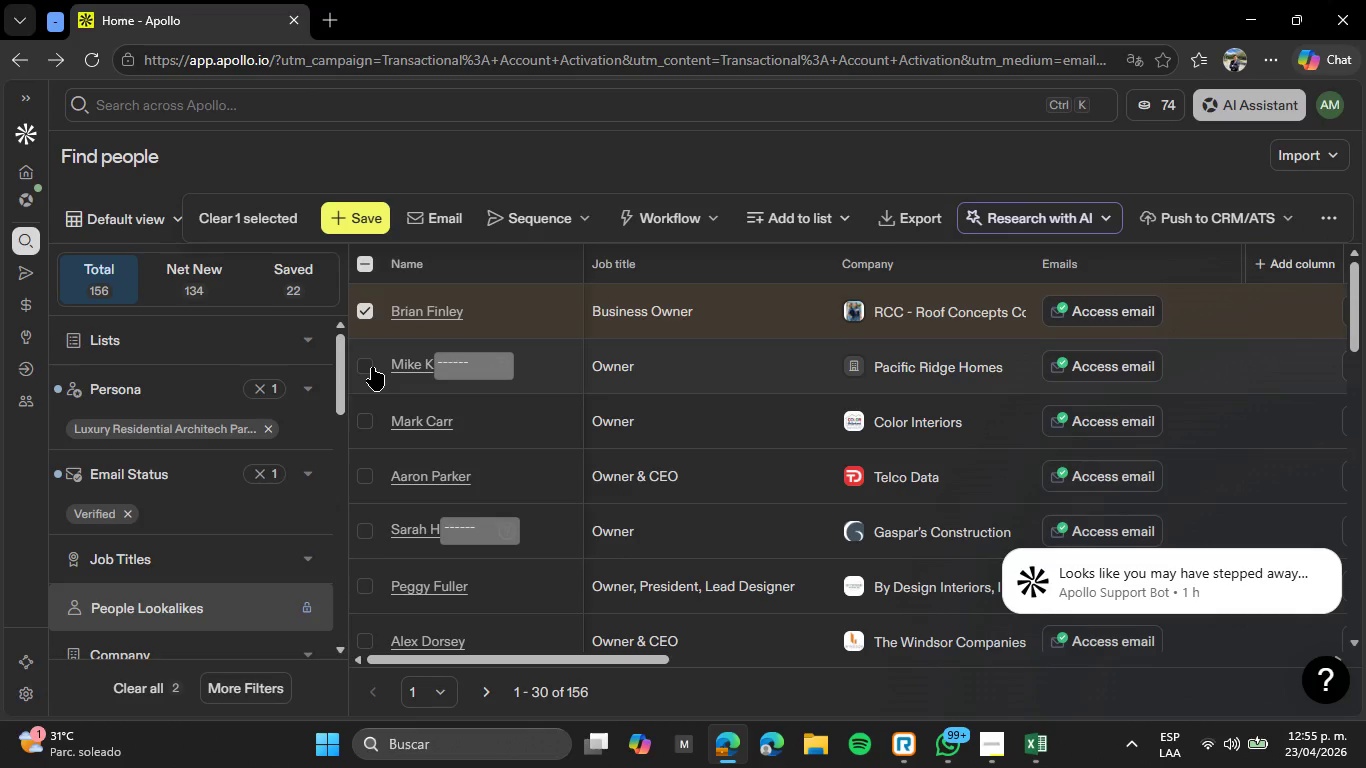 
left_click([372, 367])
 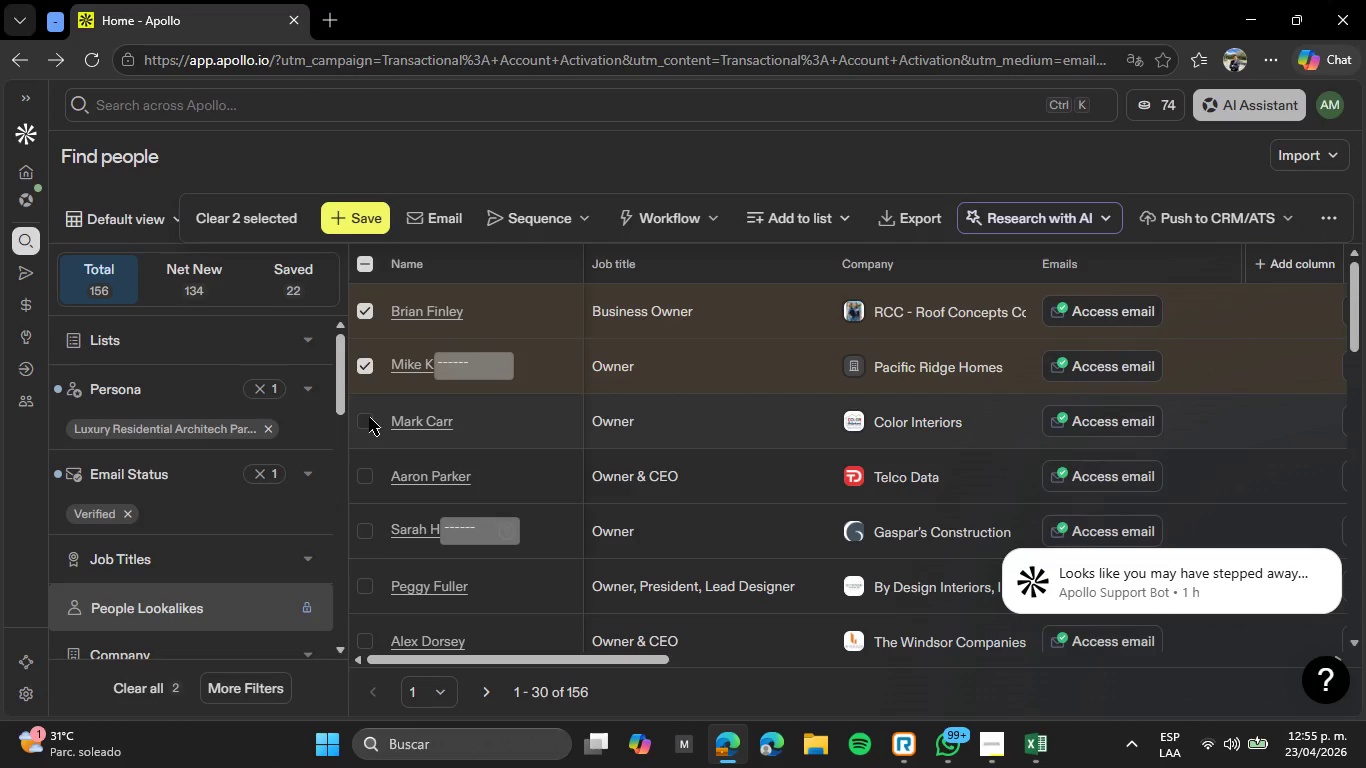 
left_click([368, 426])
 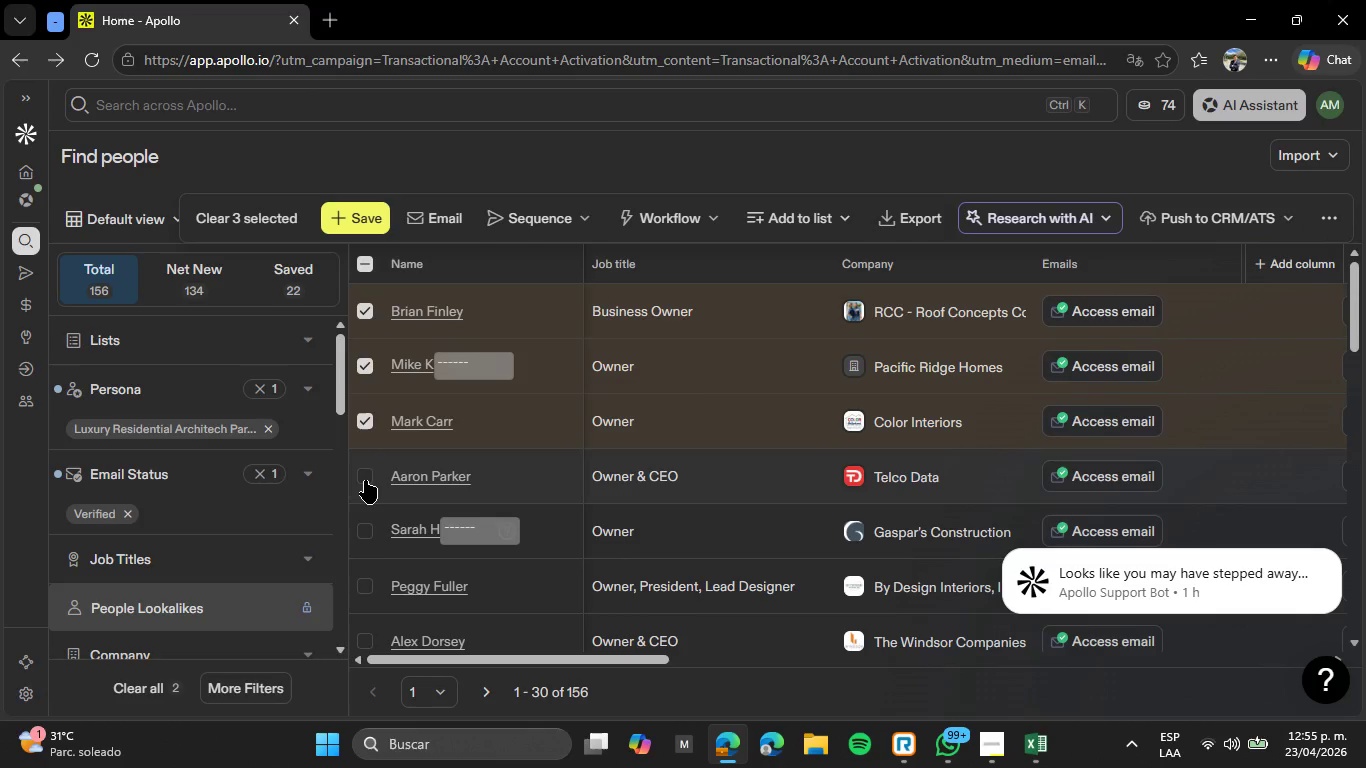 
left_click([365, 483])
 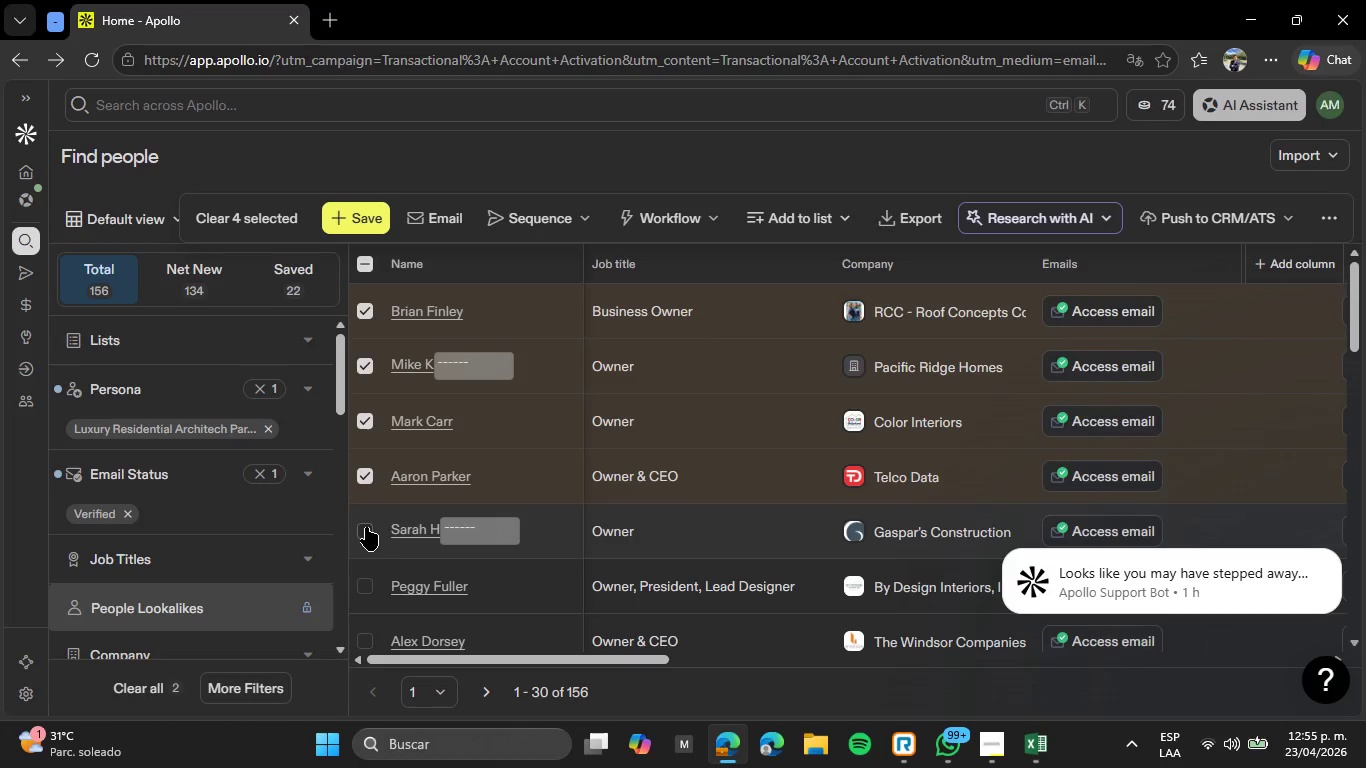 
left_click([365, 530])
 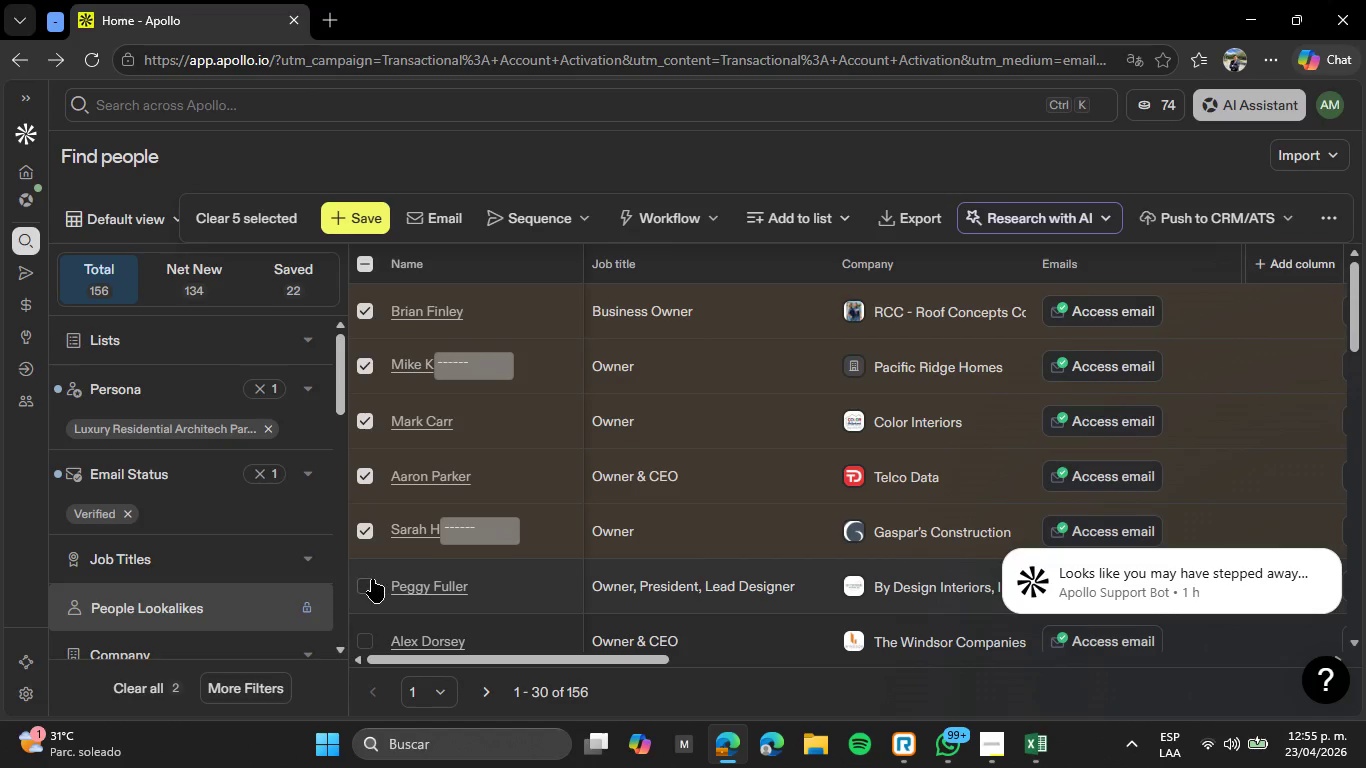 
left_click([372, 579])
 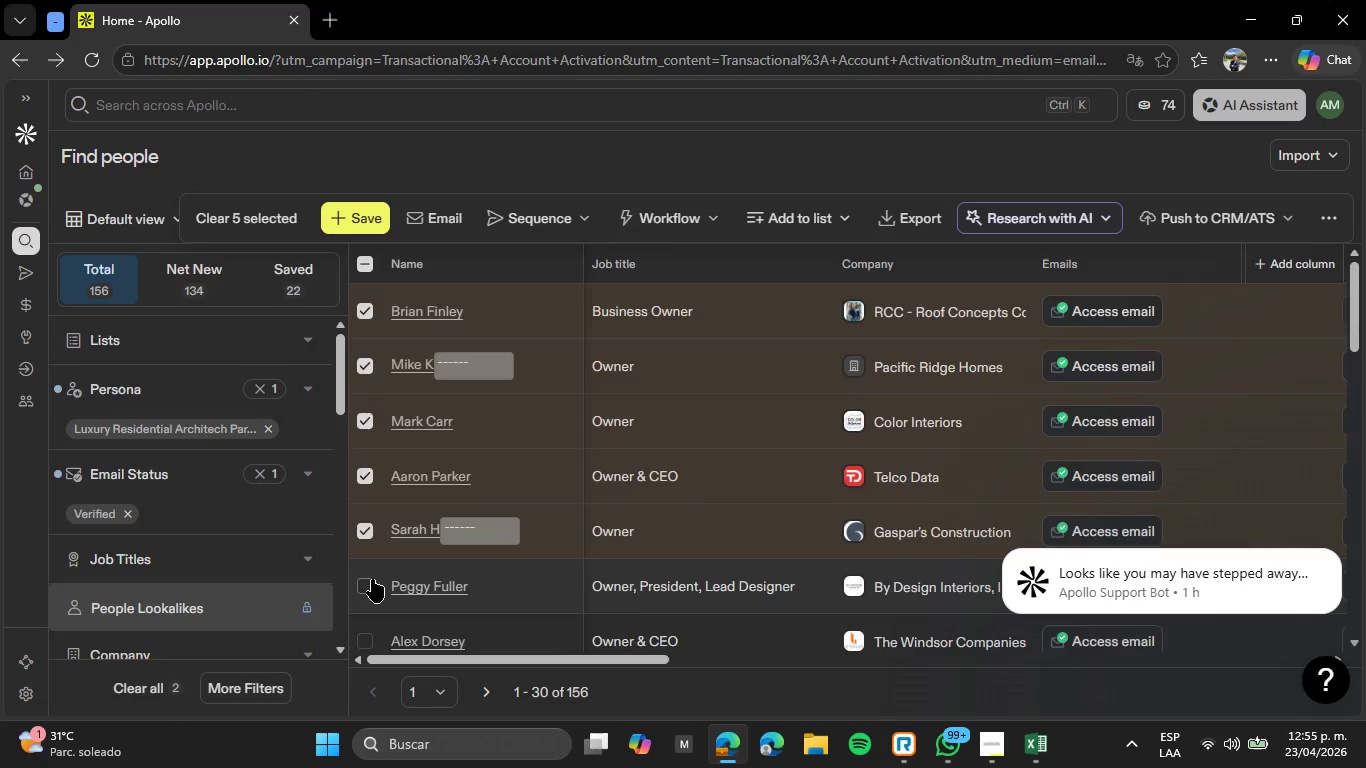 
scroll: coordinate [372, 579], scroll_direction: down, amount: 2.0
 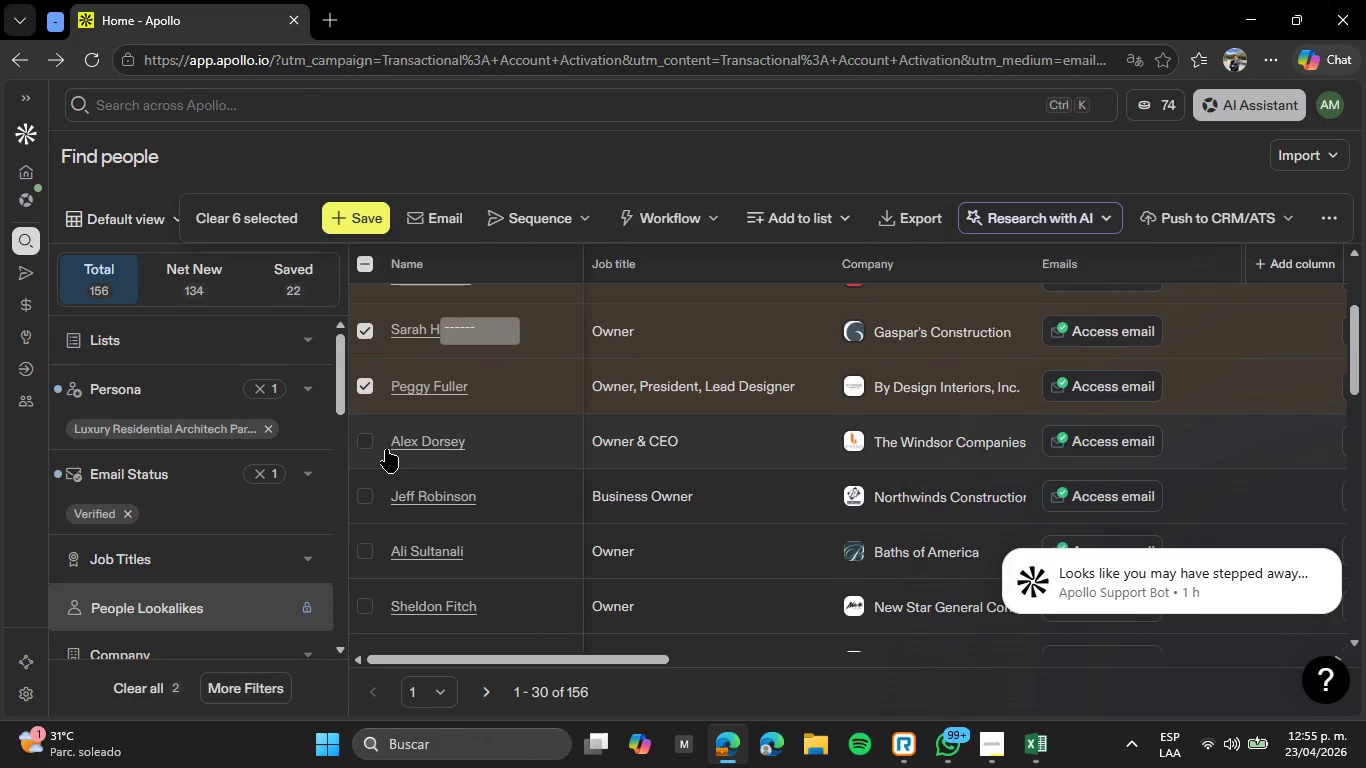 
left_click([377, 449])
 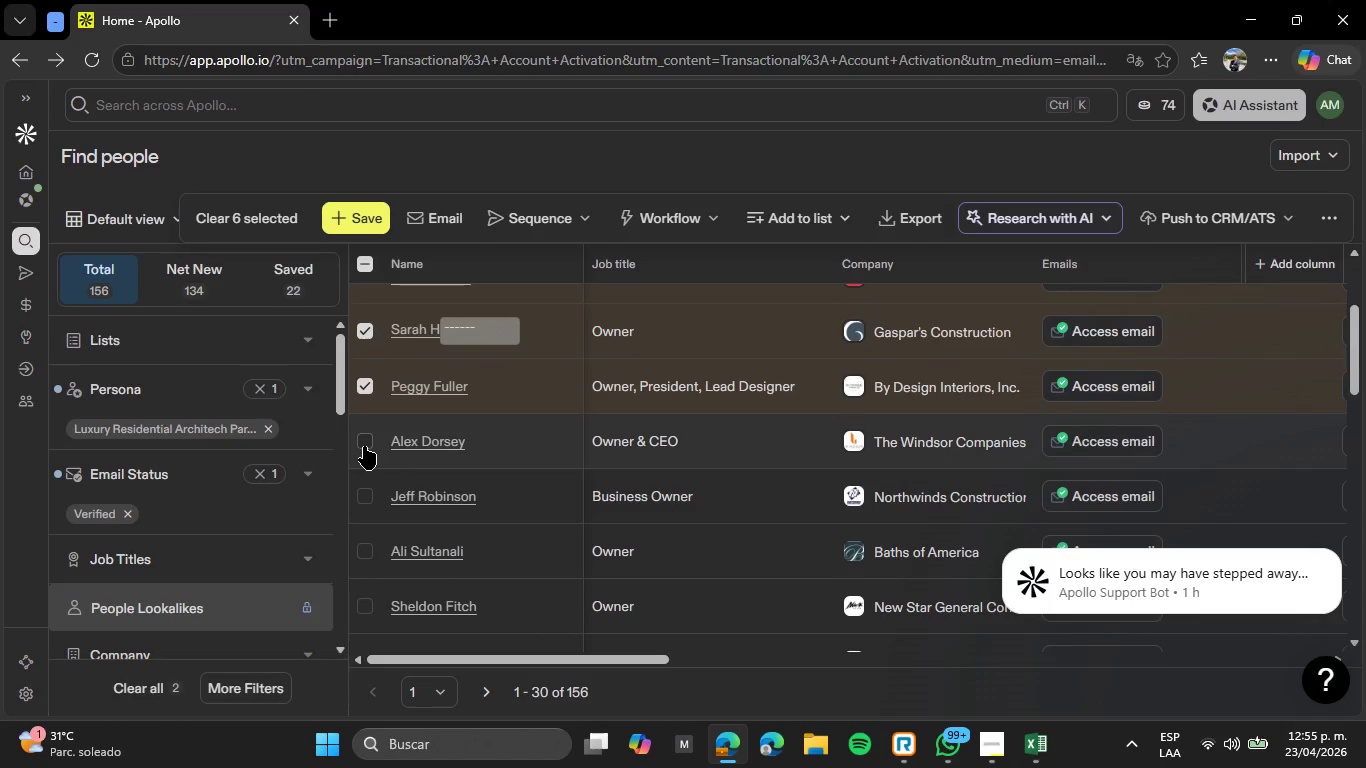 
left_click([364, 446])
 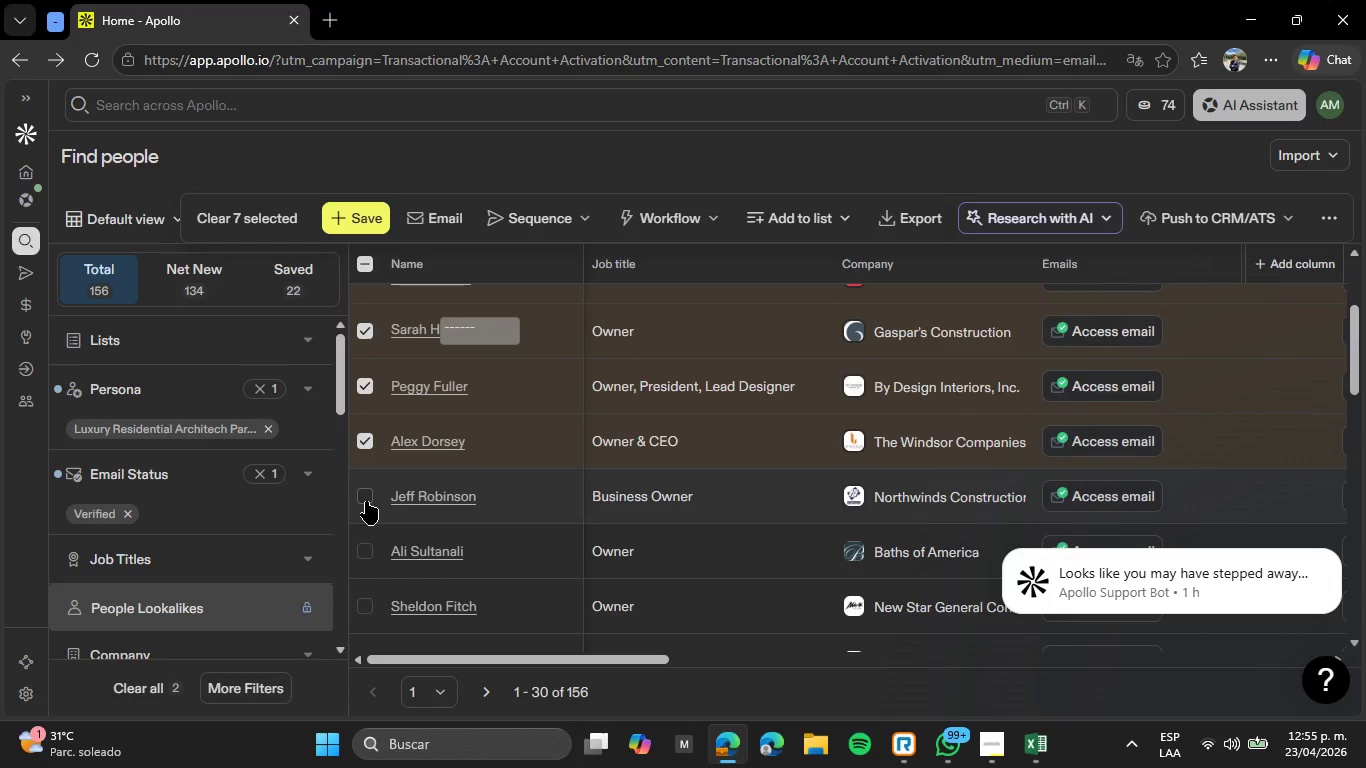 
left_click([366, 501])
 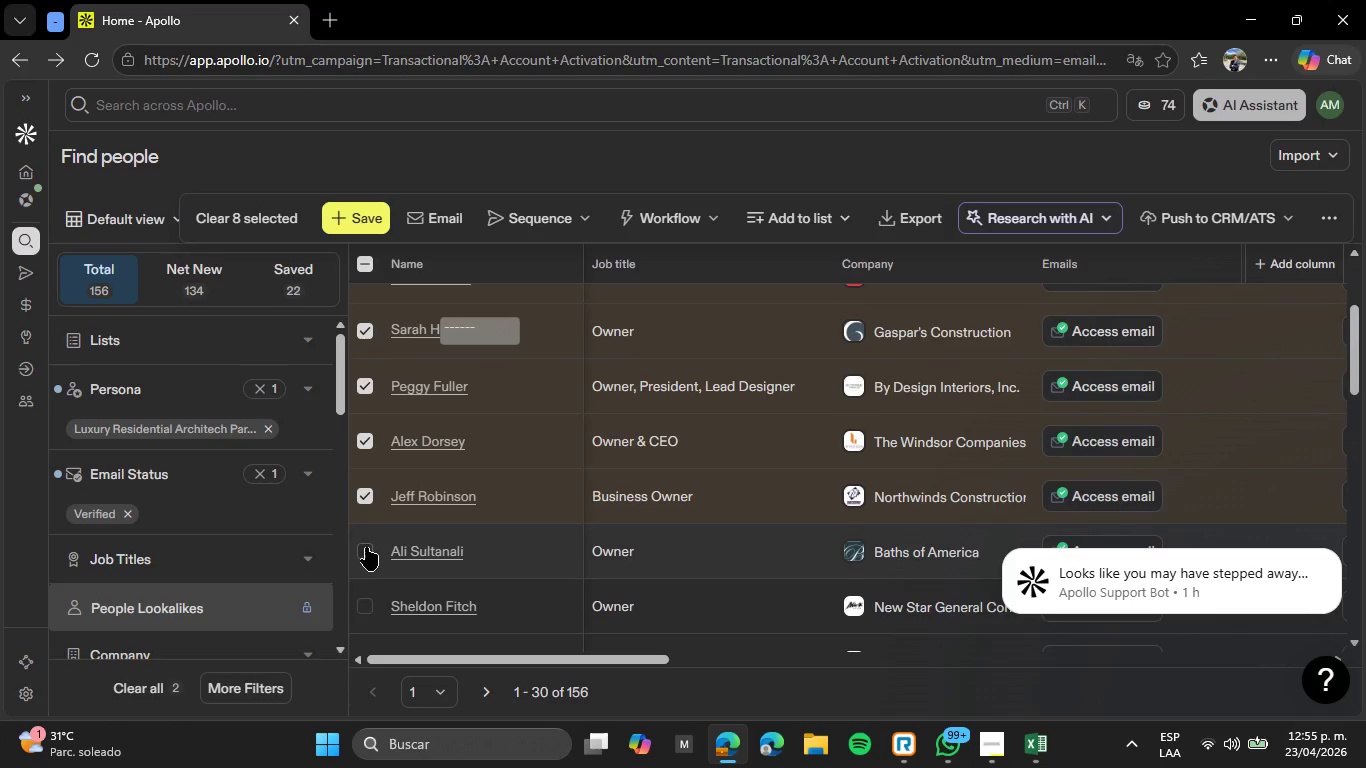 
left_click([366, 547])
 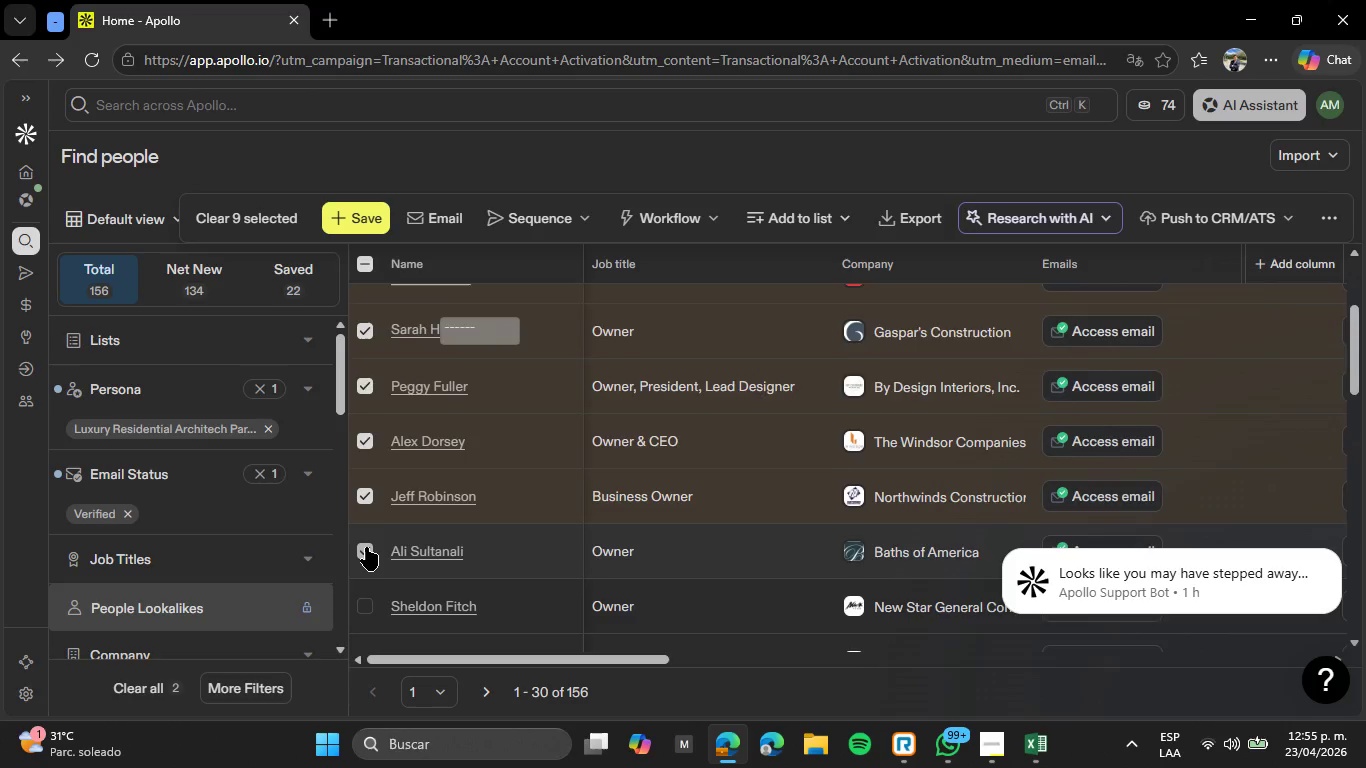 
scroll: coordinate [366, 547], scroll_direction: down, amount: 1.0
 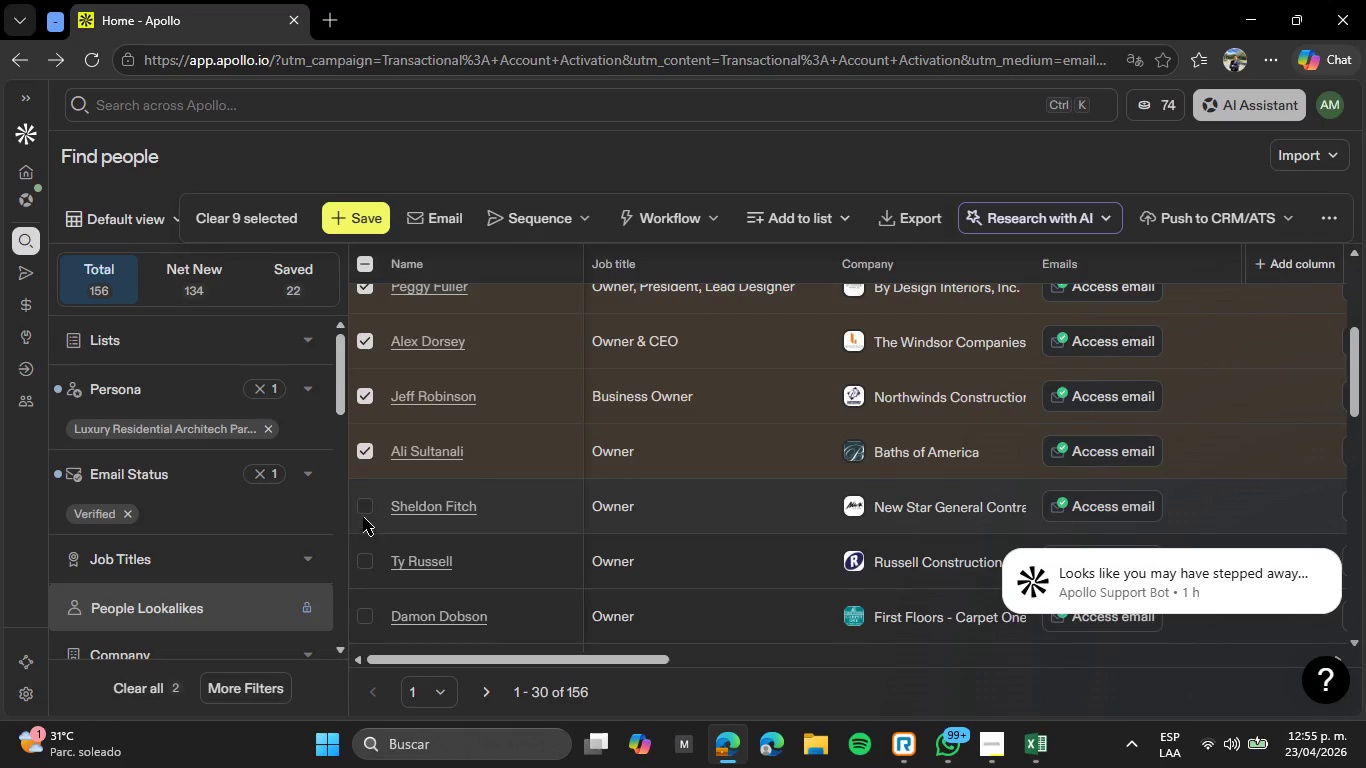 
left_click([363, 511])
 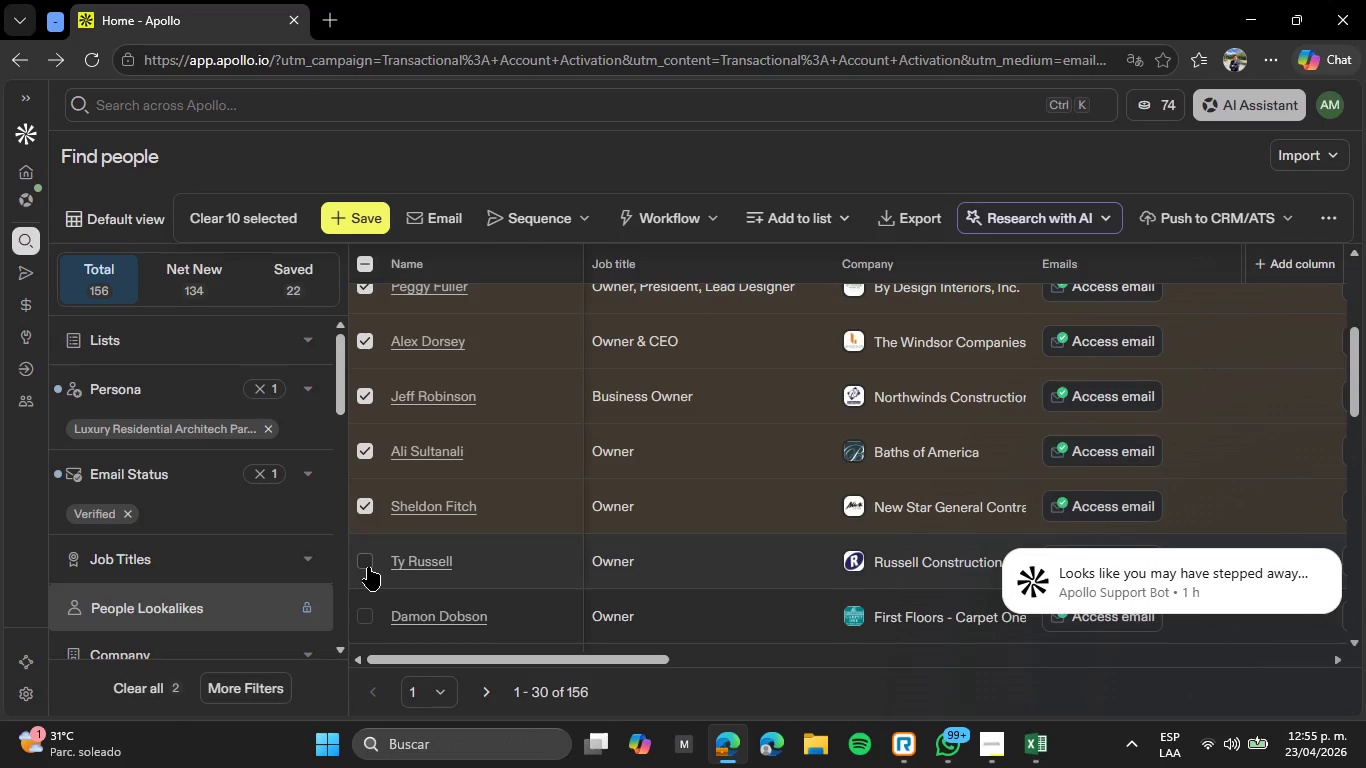 
left_click([368, 567])
 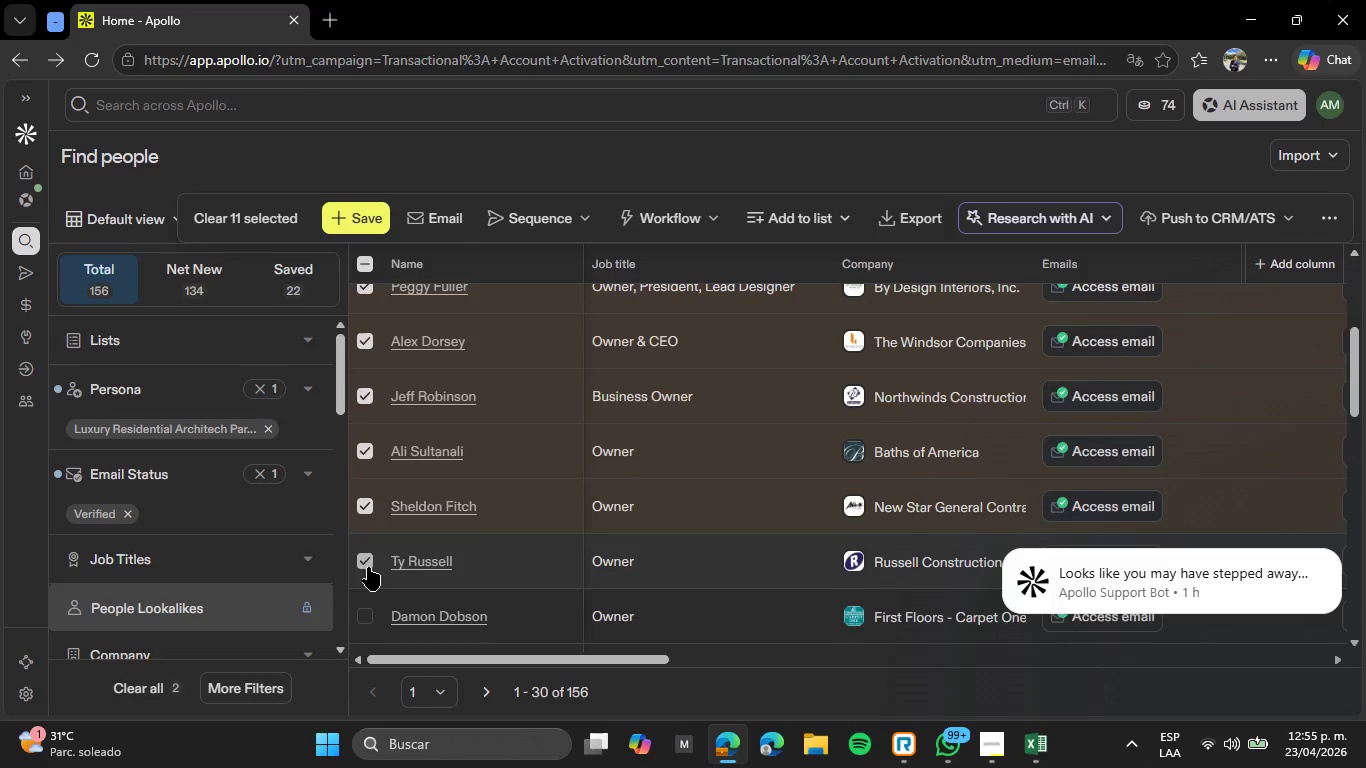 
scroll: coordinate [368, 567], scroll_direction: down, amount: 1.0
 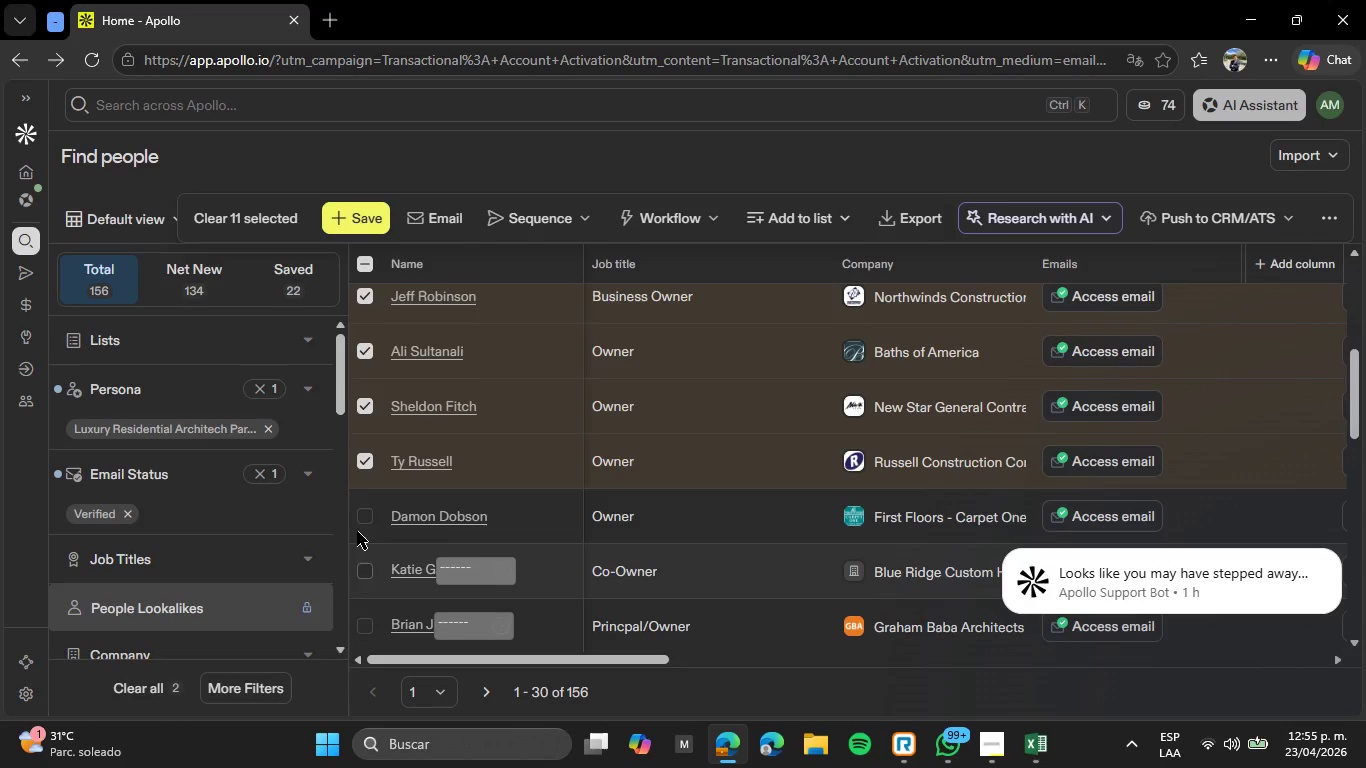 
left_click([364, 515])
 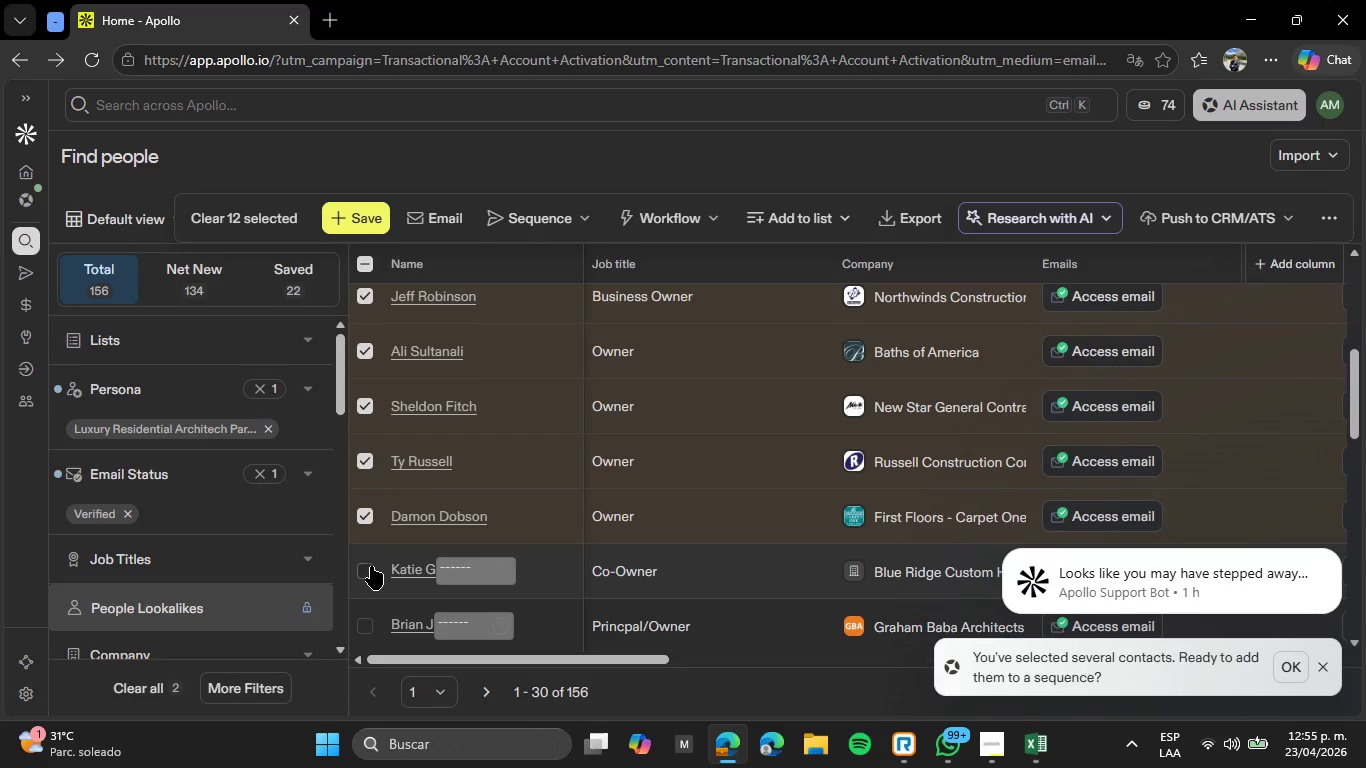 
left_click([369, 576])
 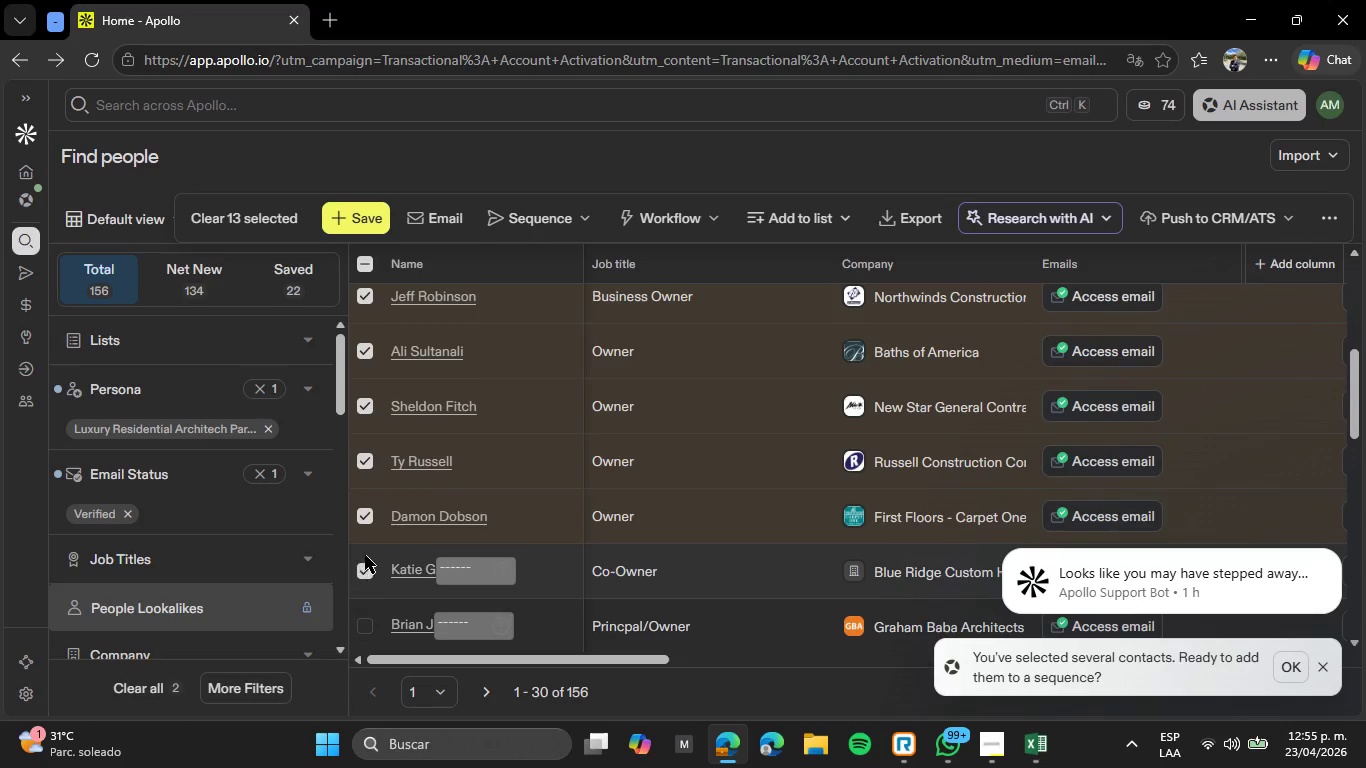 
scroll: coordinate [365, 549], scroll_direction: down, amount: 1.0
 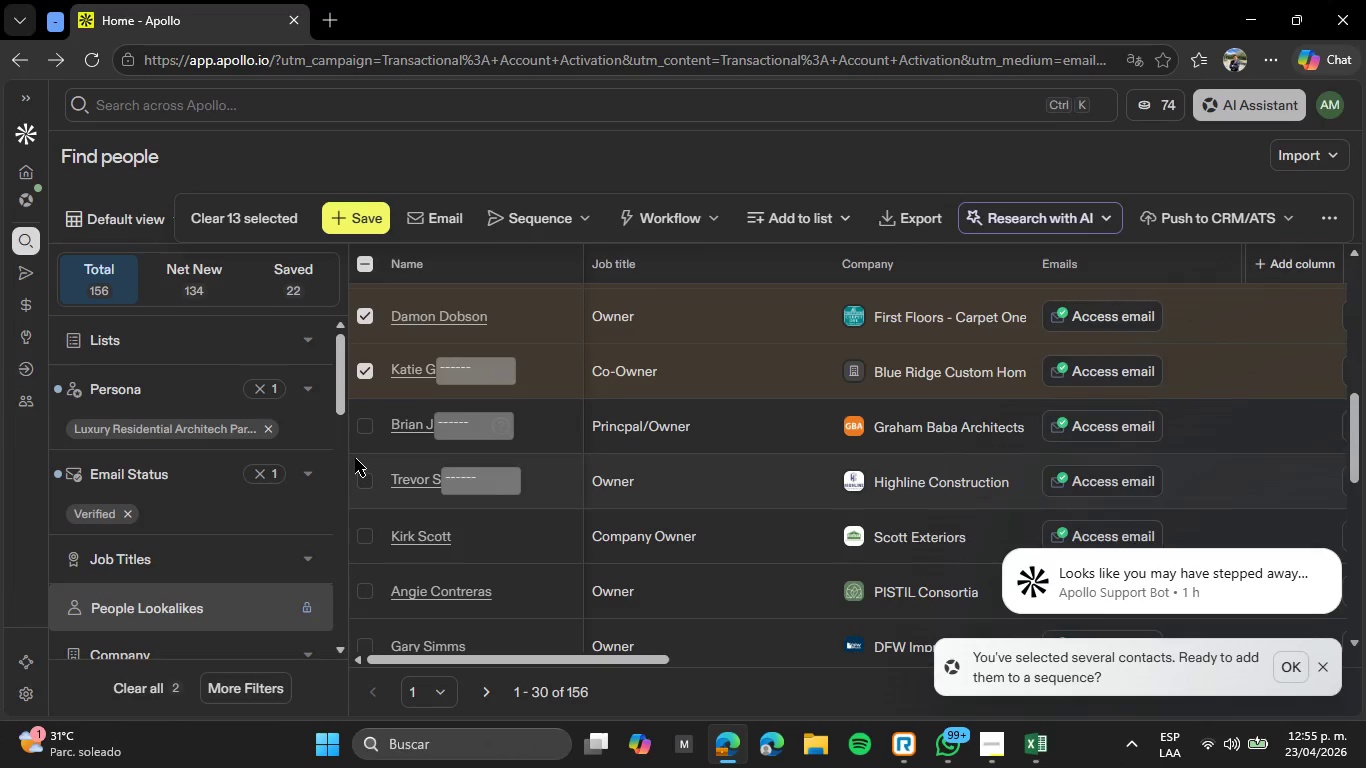 
left_click([358, 434])
 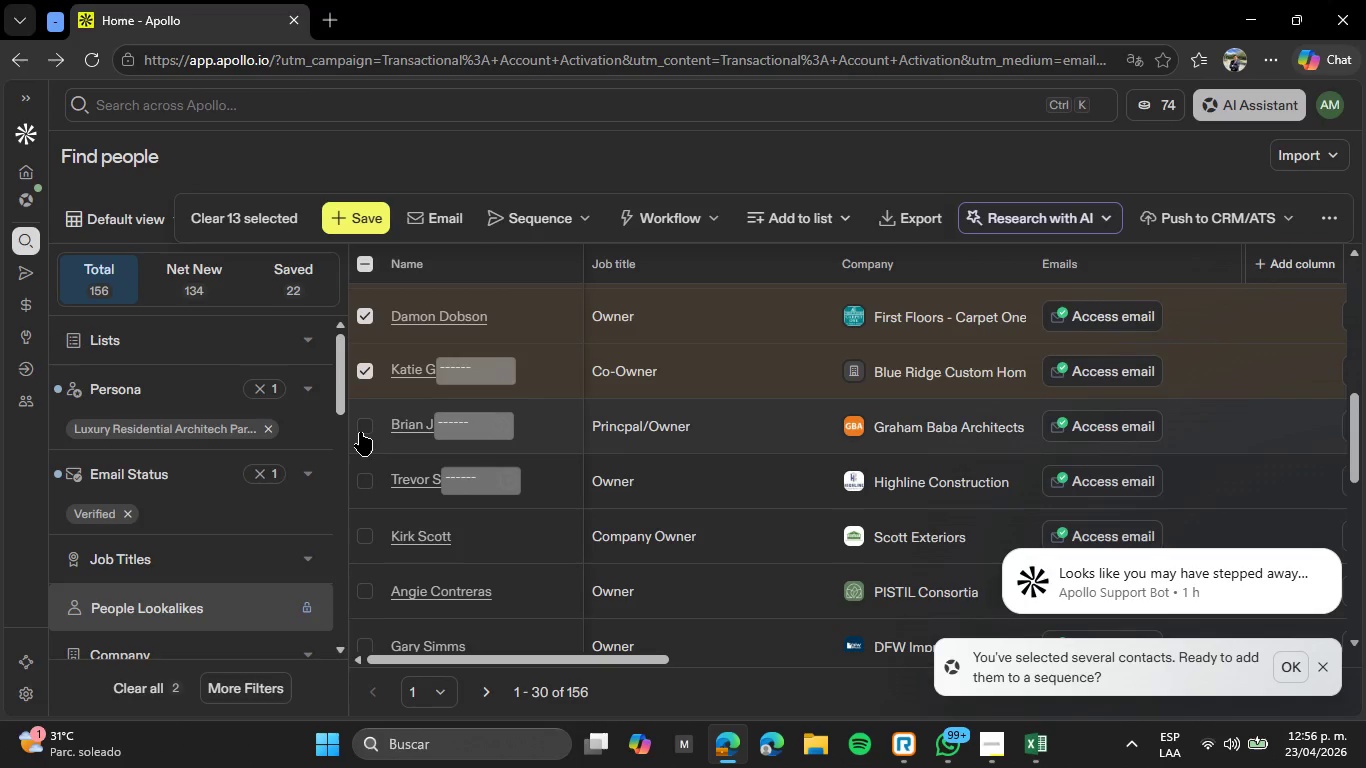 
left_click([363, 432])
 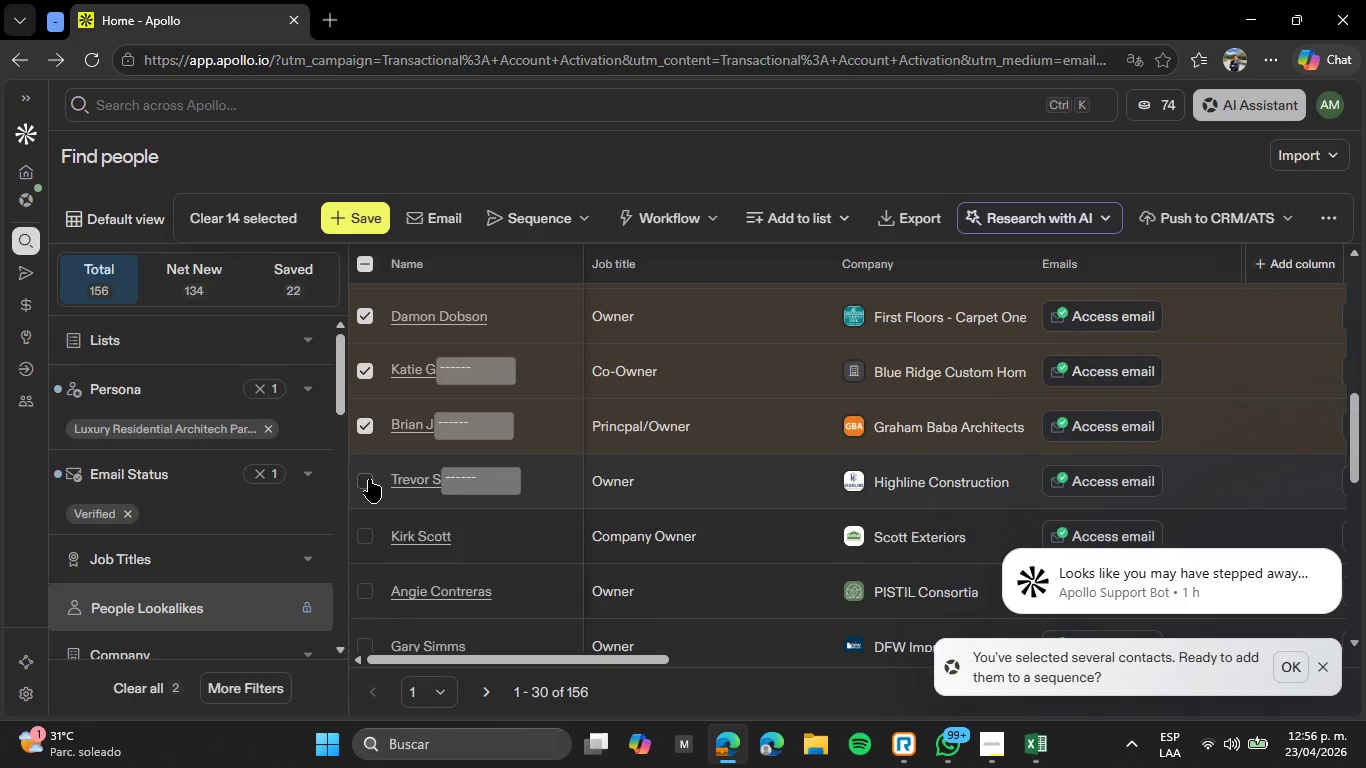 
left_click([369, 479])
 